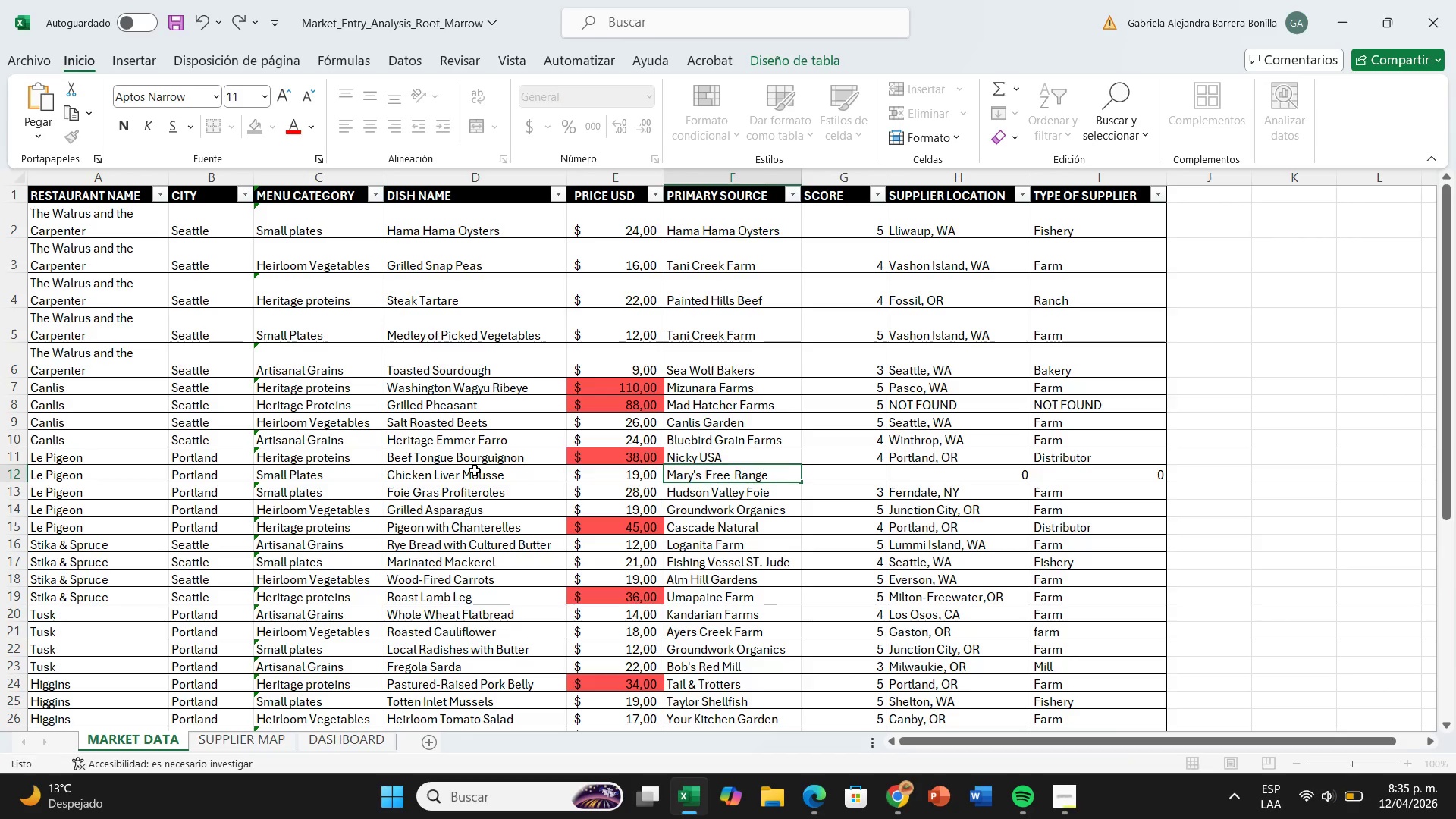 
key(ArrowRight)
 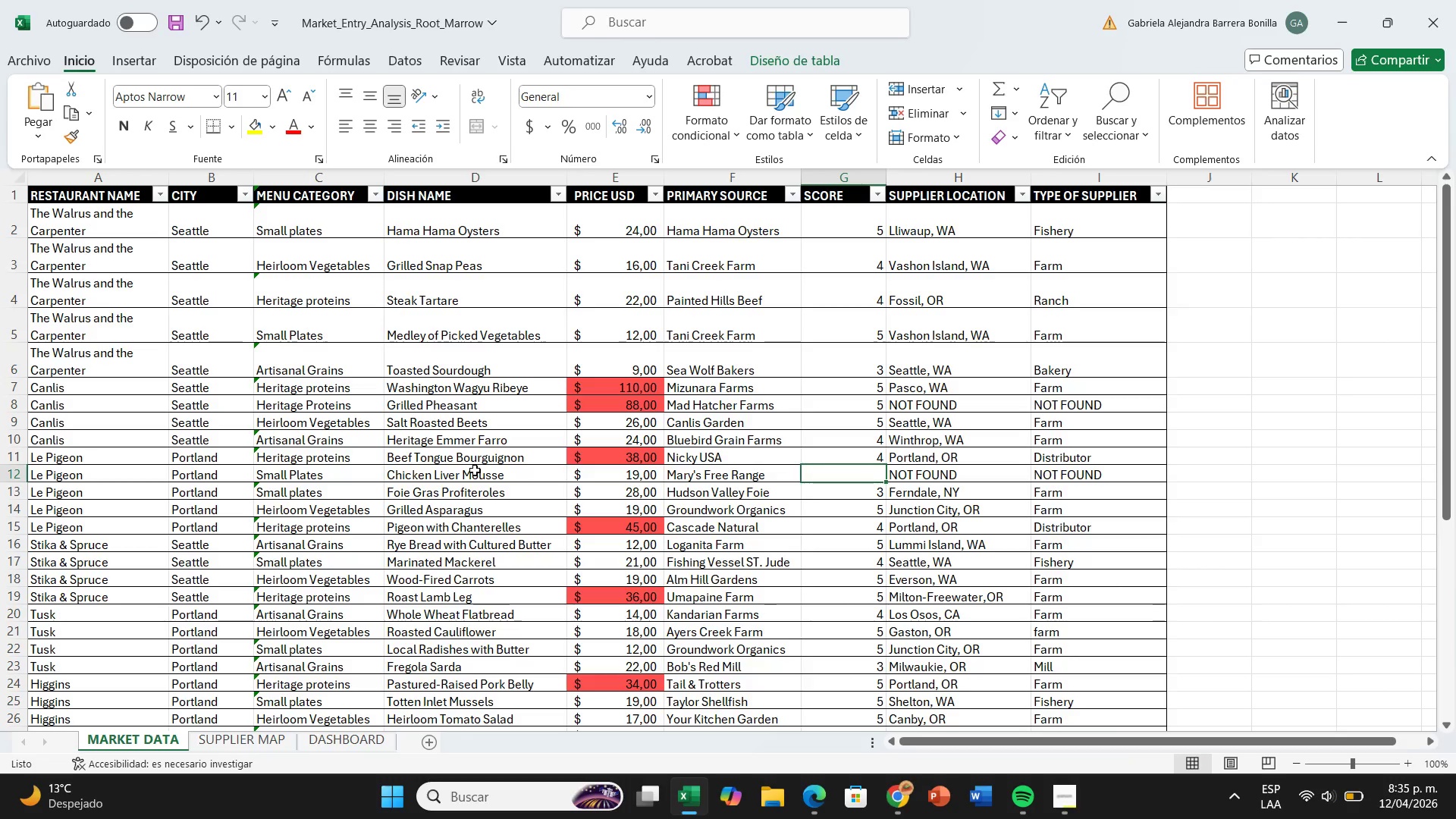 
wait(9.88)
 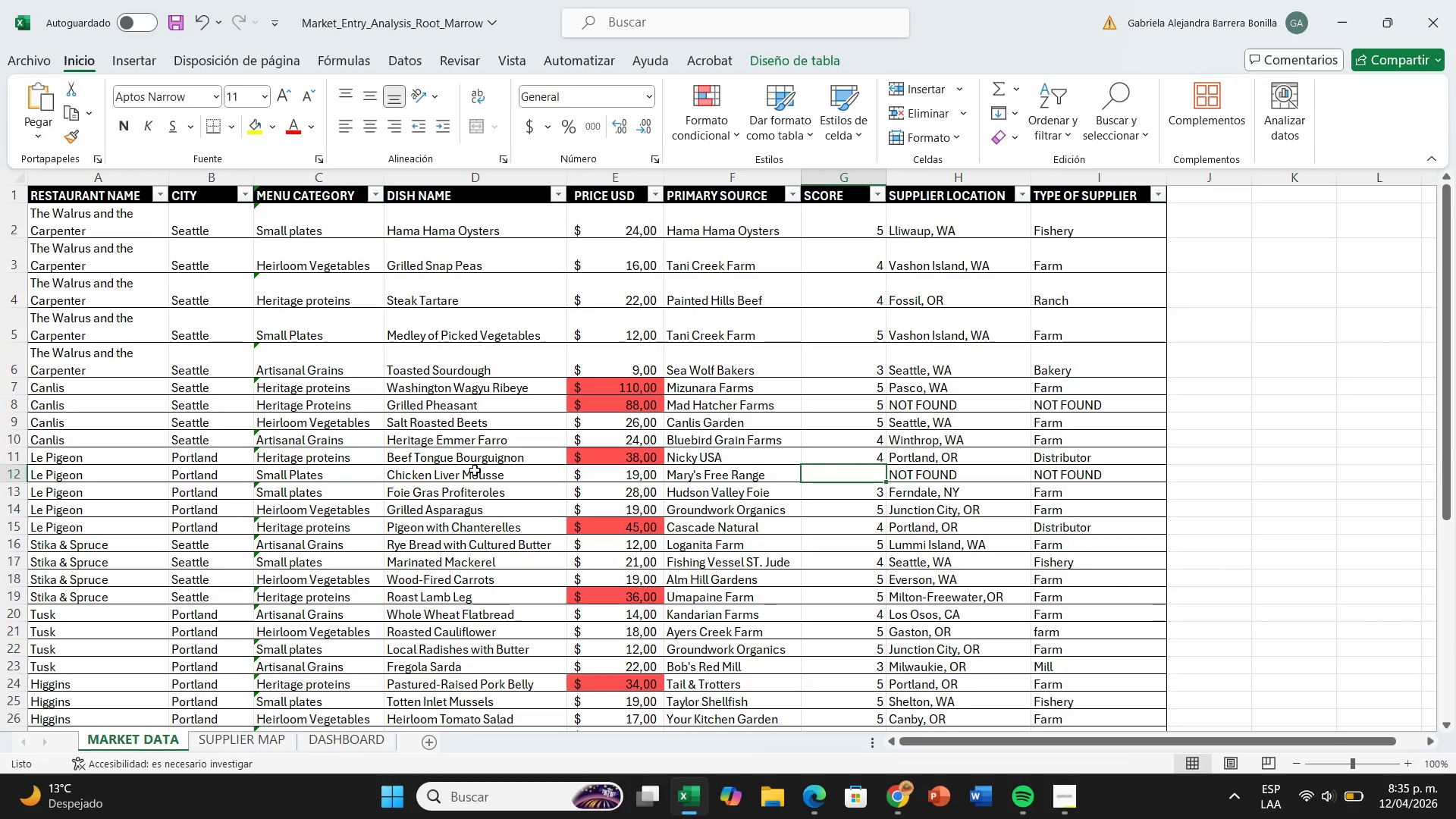 
left_click([17, 331])
 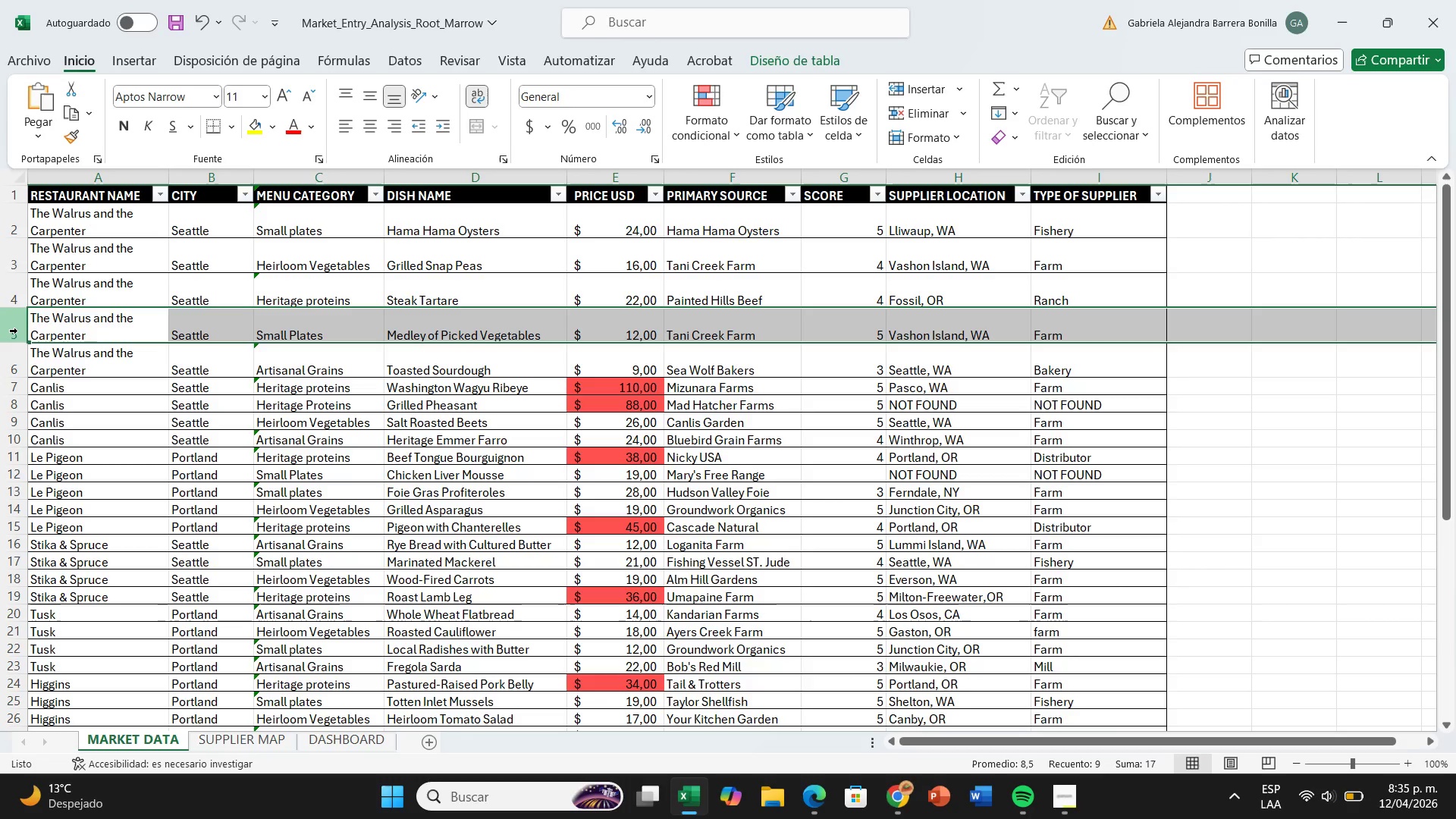 
key(Control+Equal)
 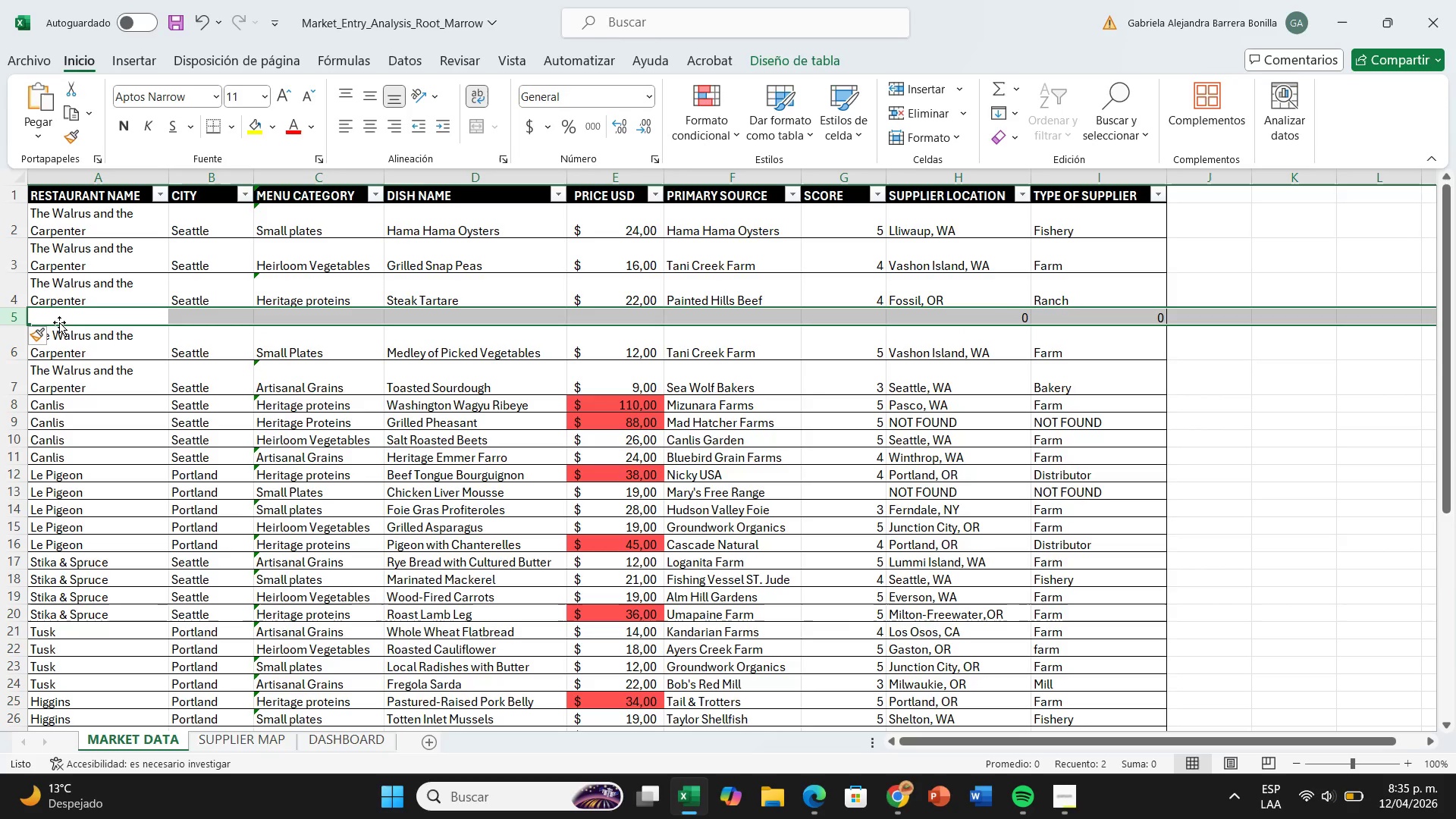 
left_click([61, 317])
 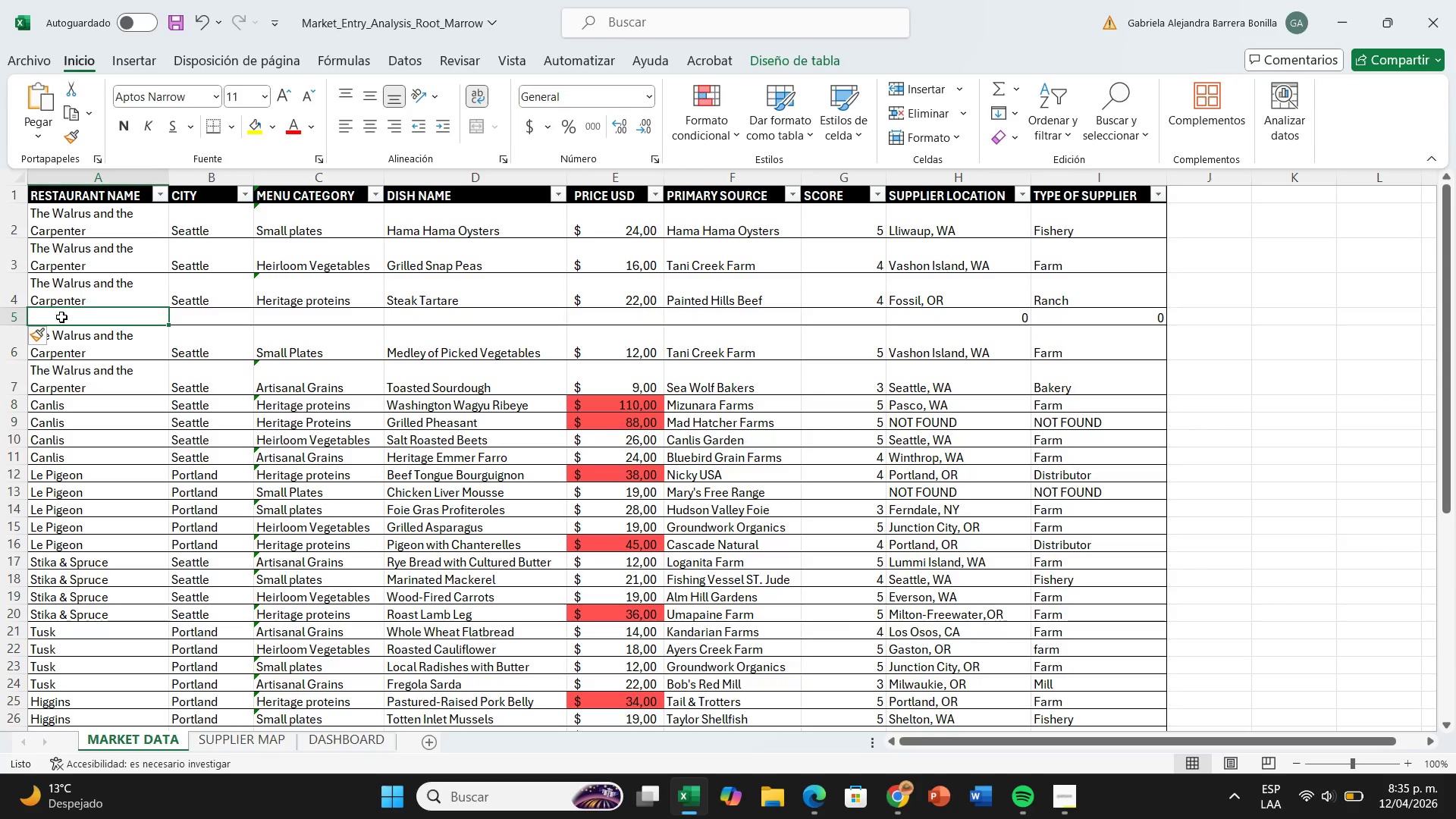 
wait(10.58)
 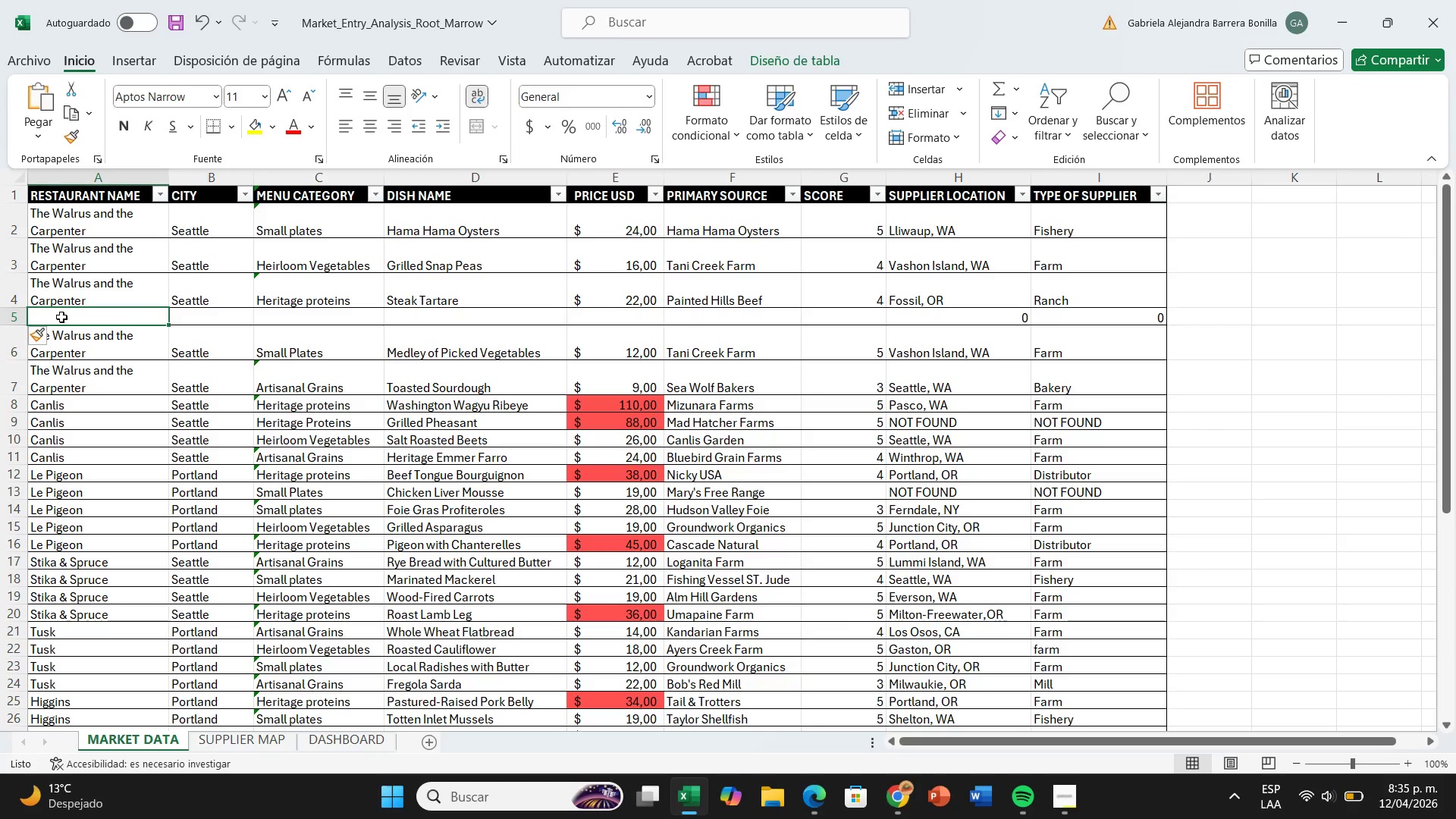 
type(The W)
 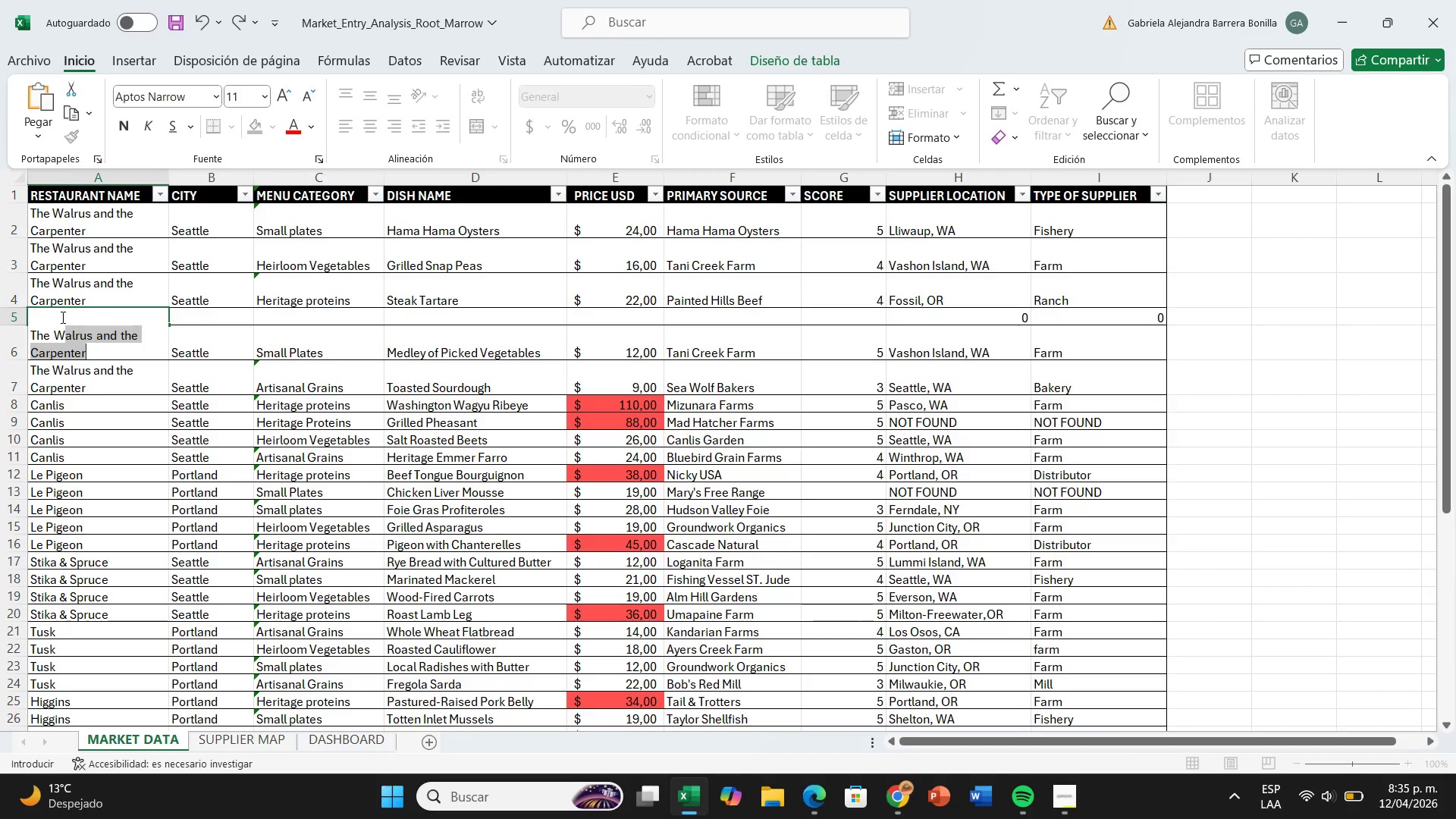 
key(ArrowRight)
 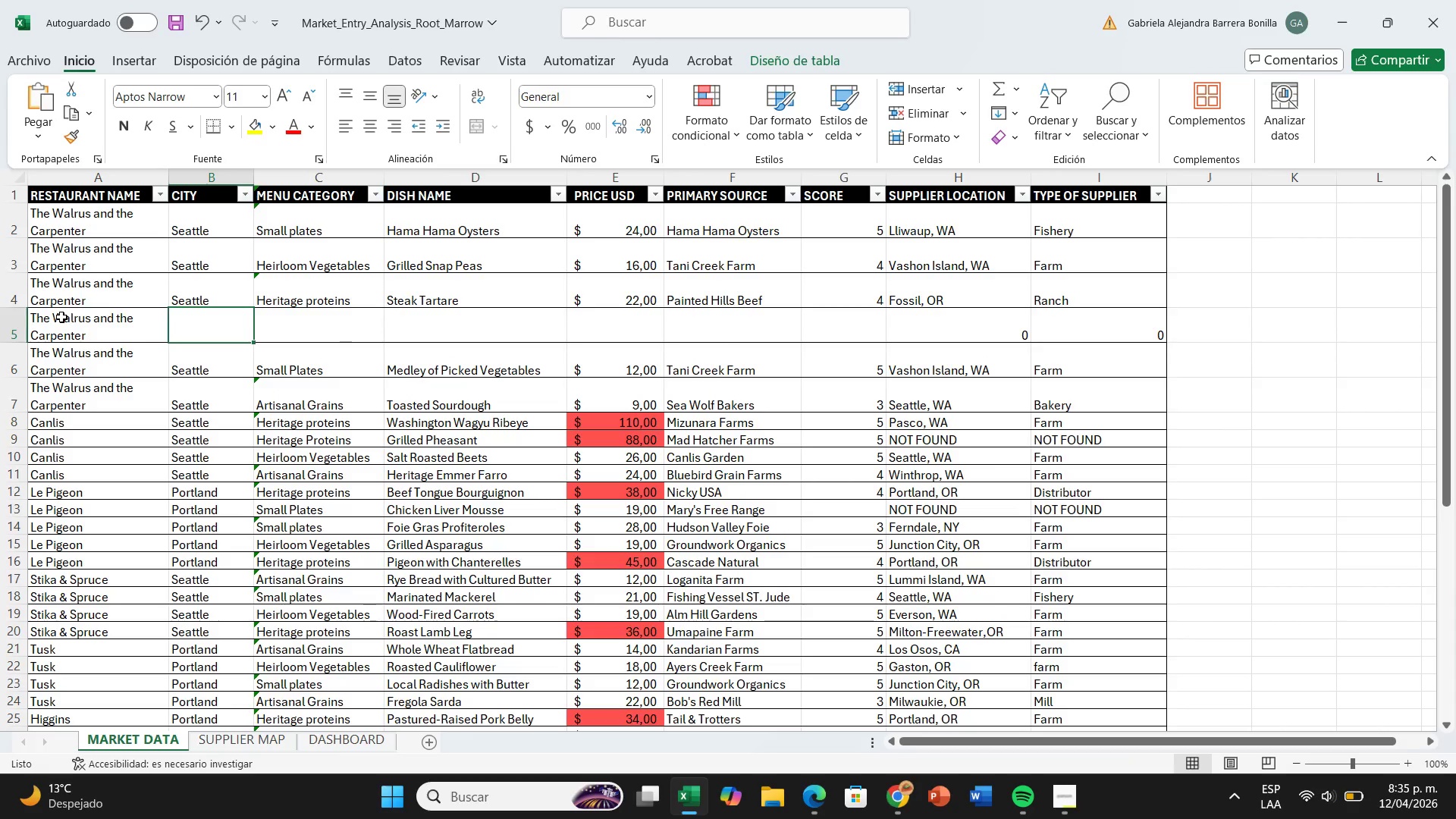 
type(Sea)
 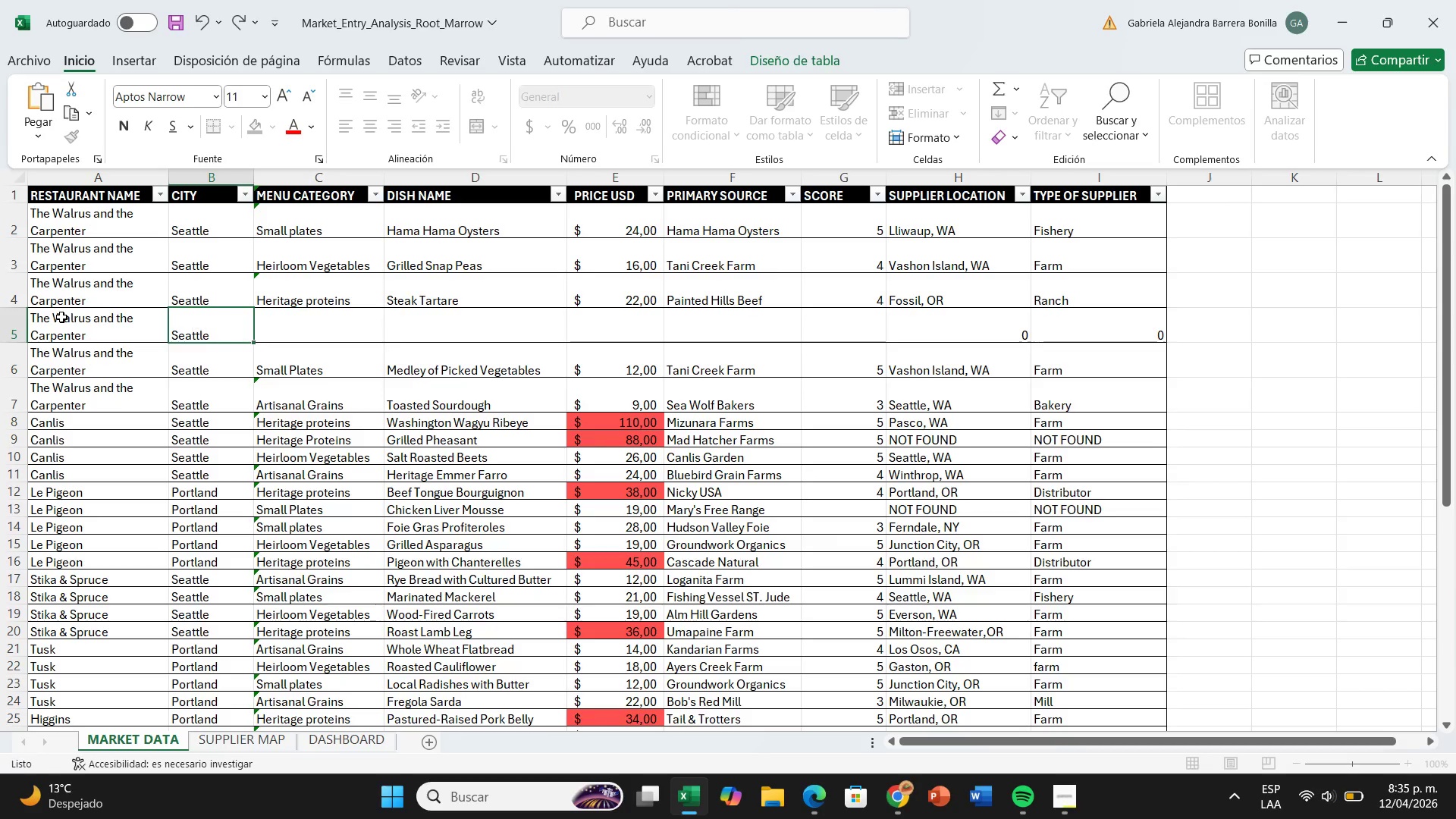 
key(ArrowRight)
 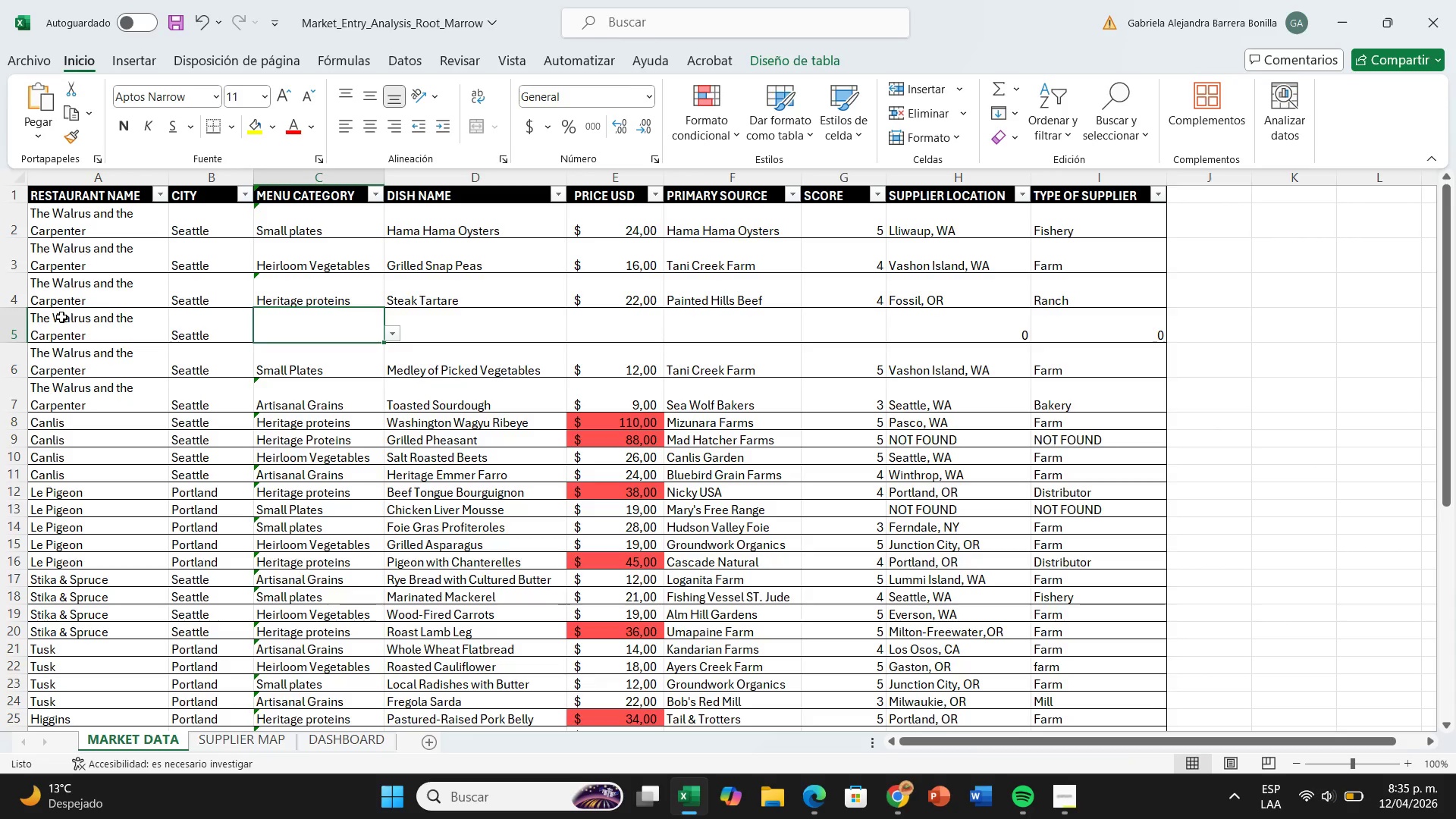 
wait(7.77)
 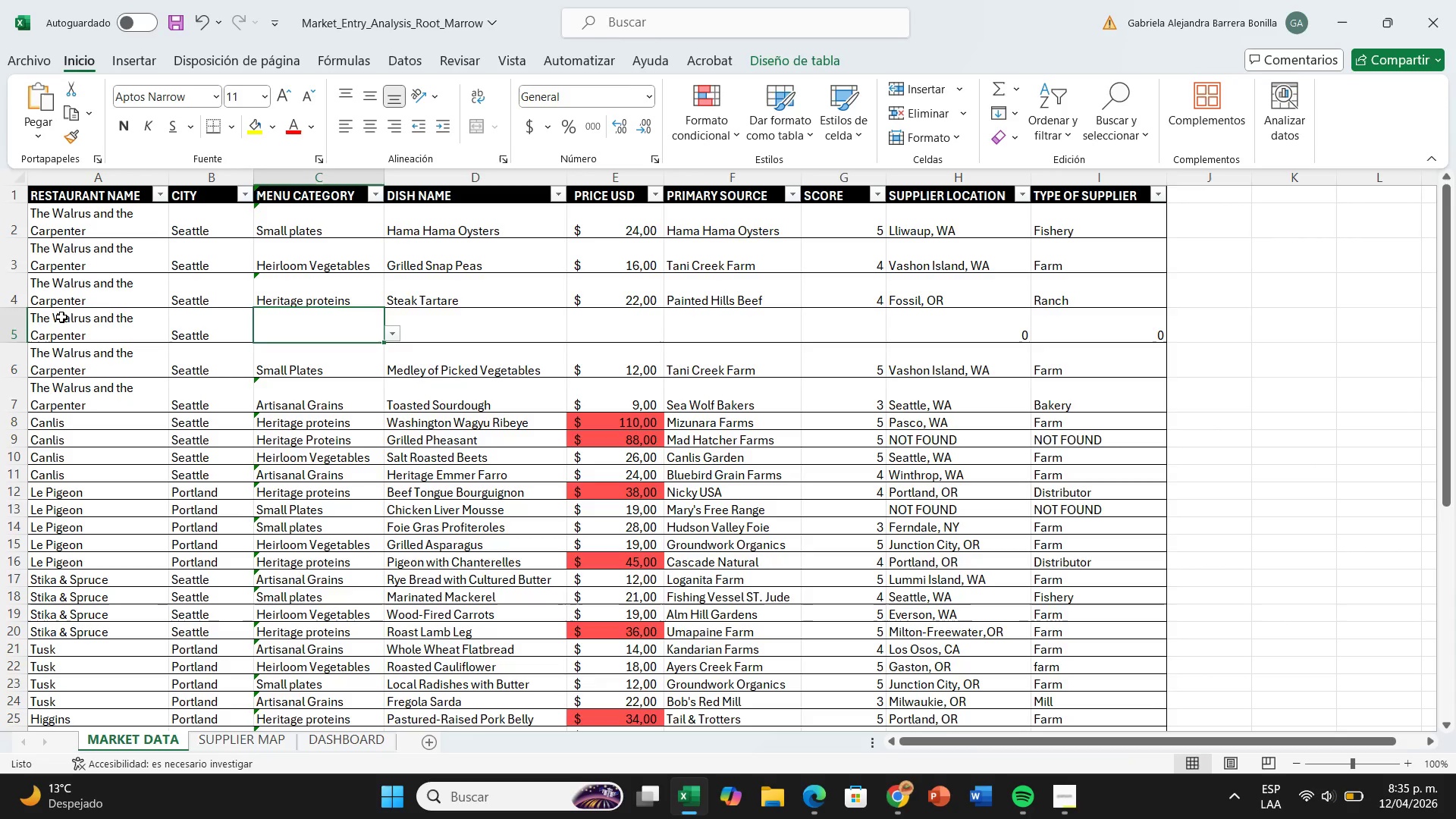 
key(CapsLock)
 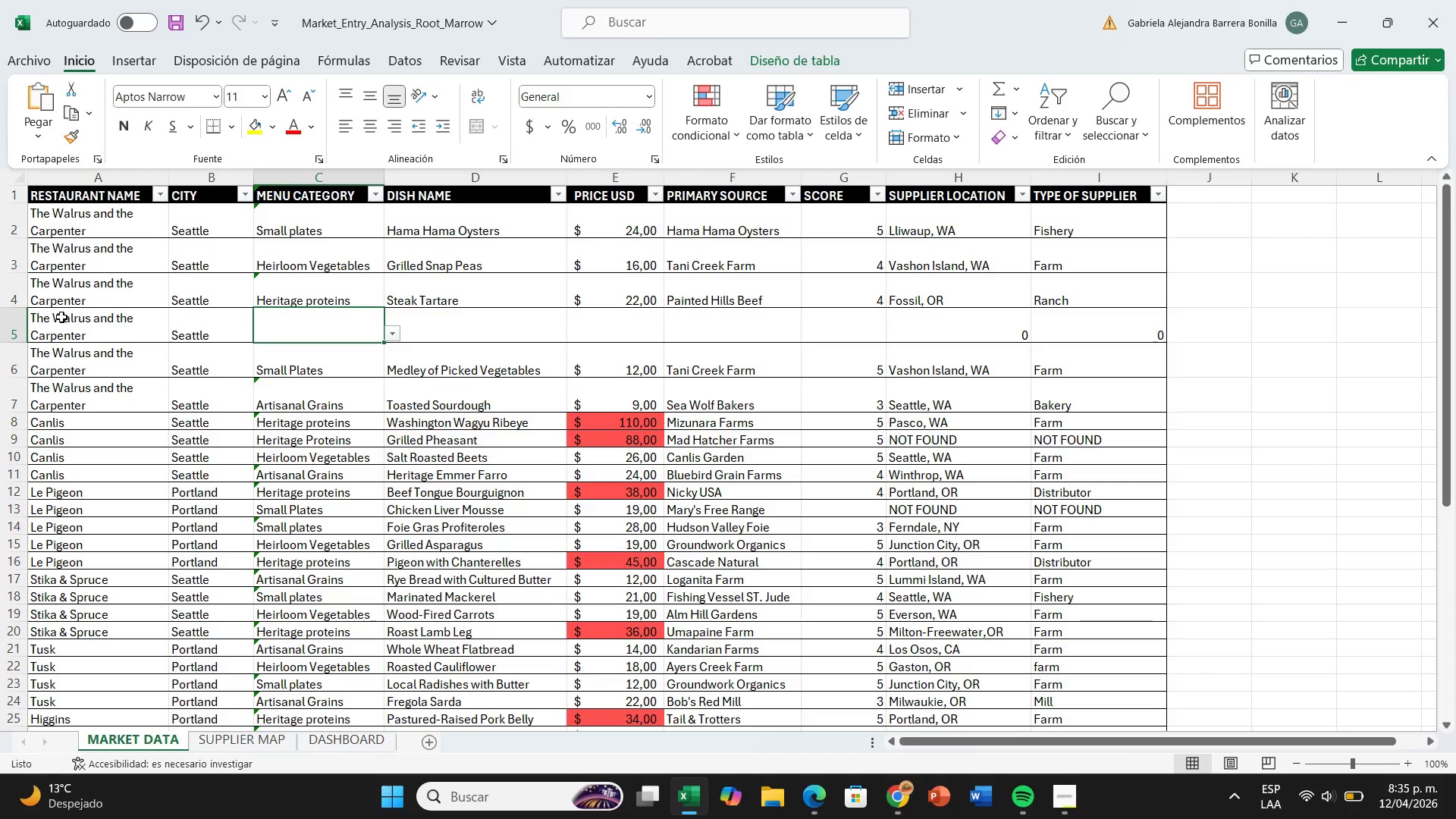 
key(S)
 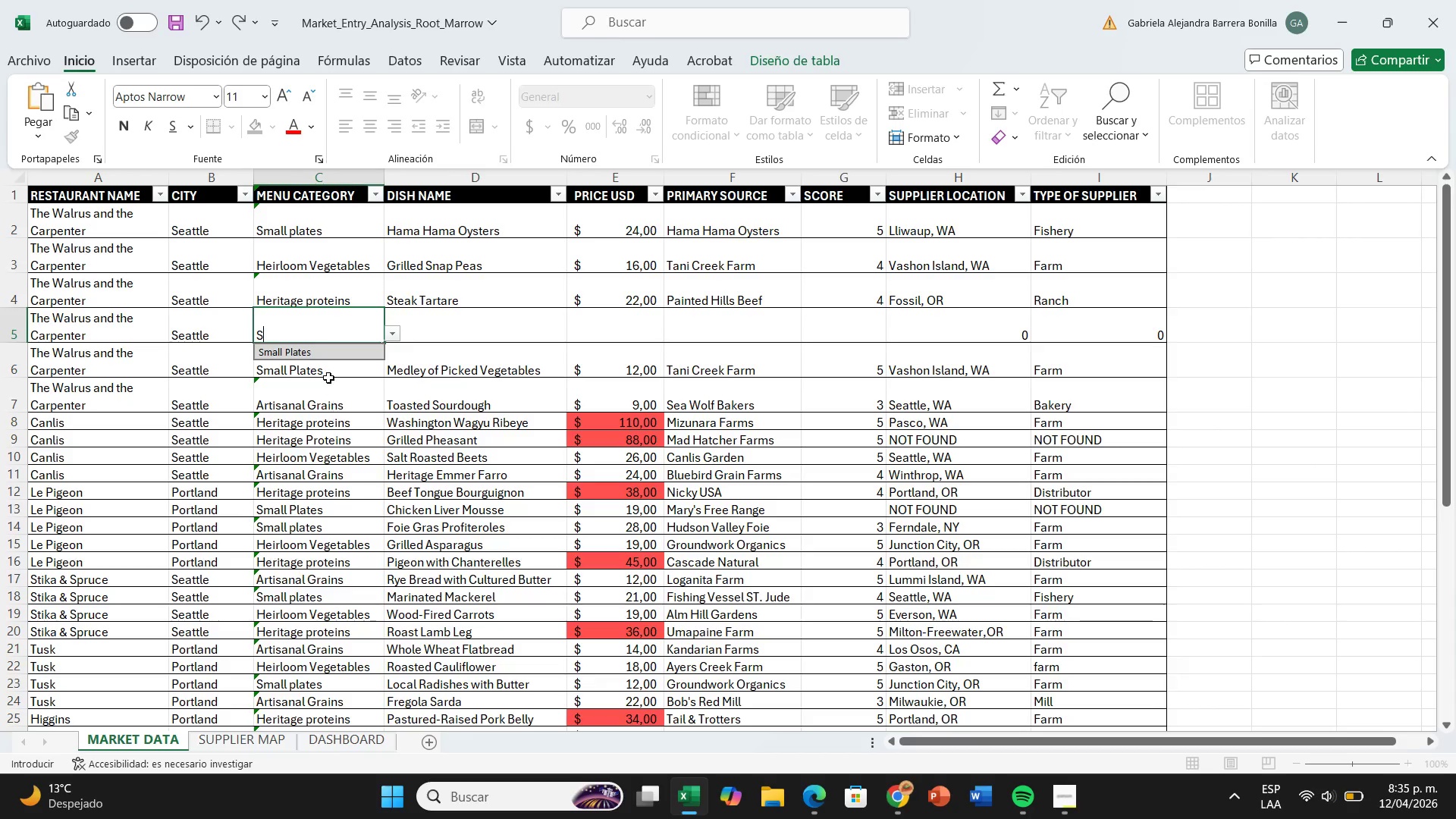 
left_click([322, 348])
 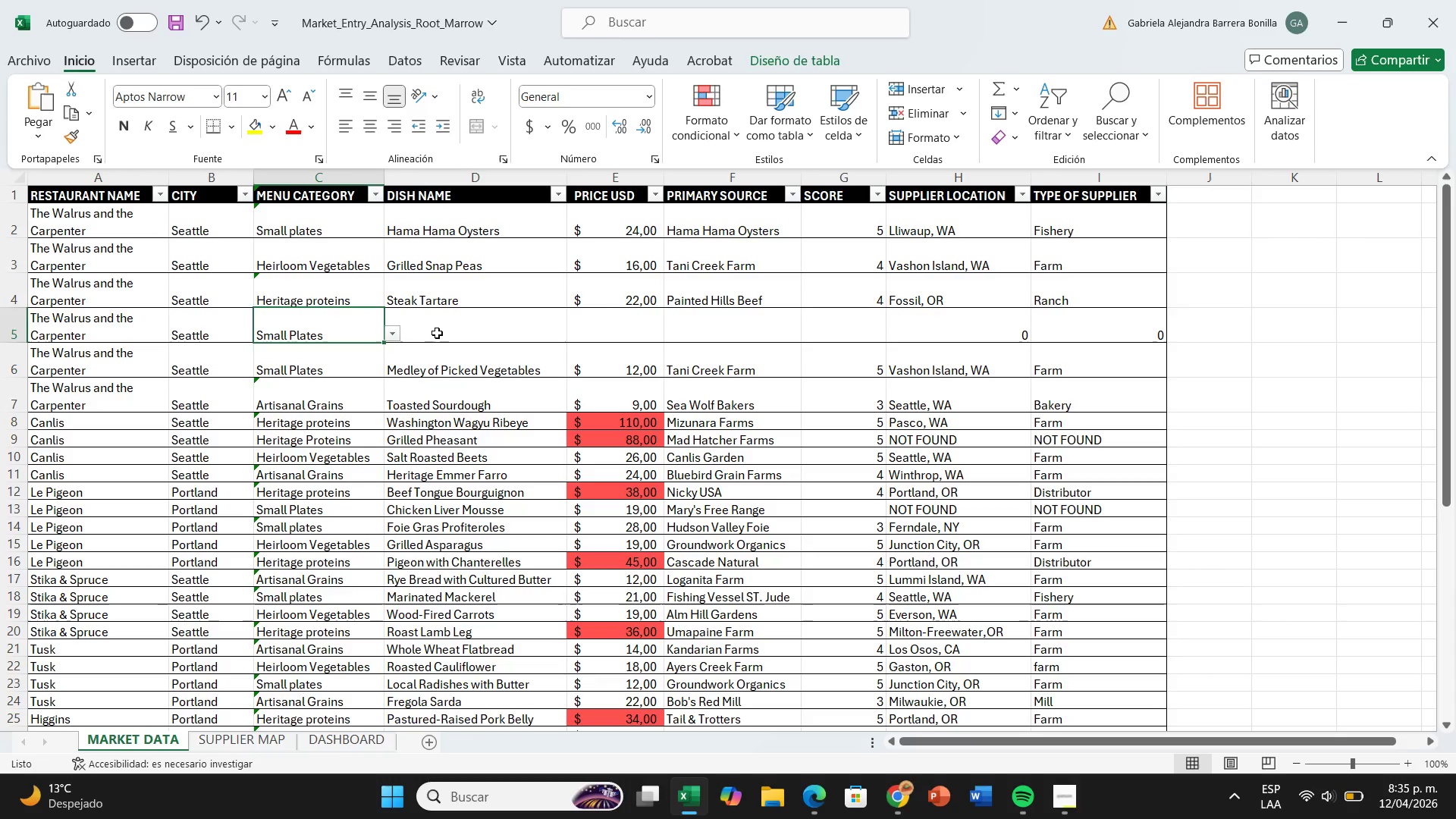 
left_click([438, 328])
 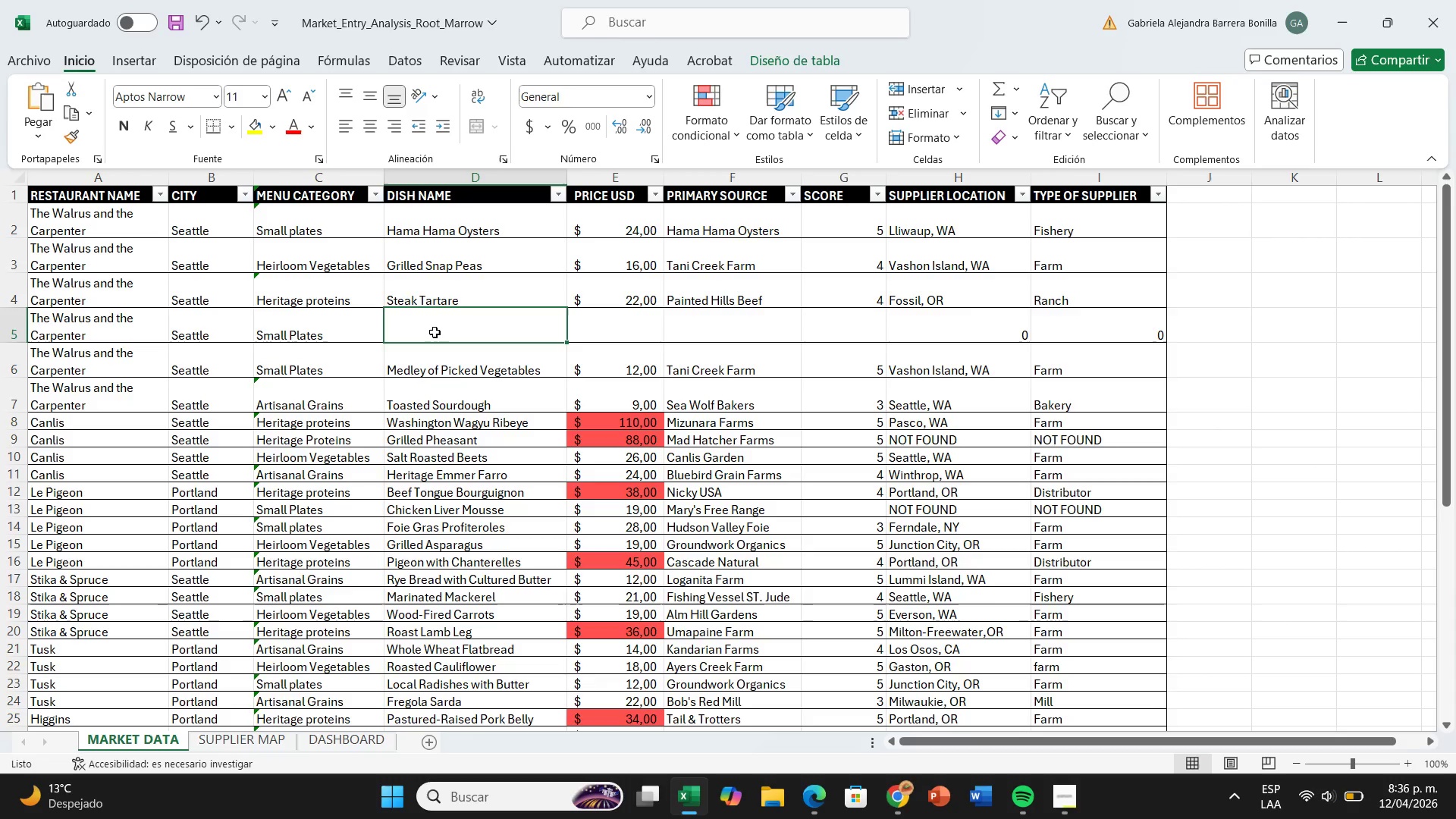 
type(m)
key(Backspace)
type(Maria)
key(Backspace)
type(nate)
 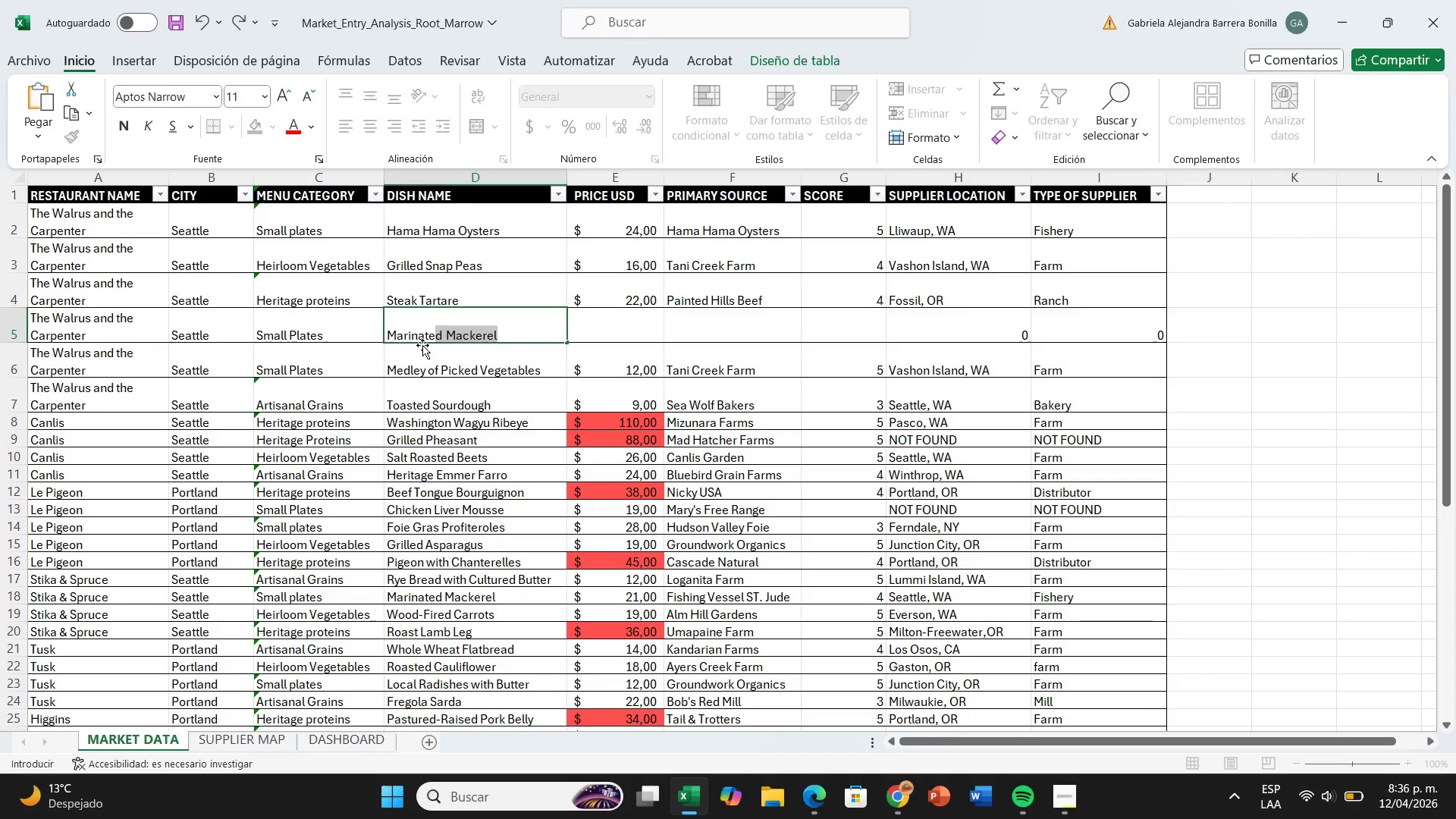 
type(d Anchovies)
 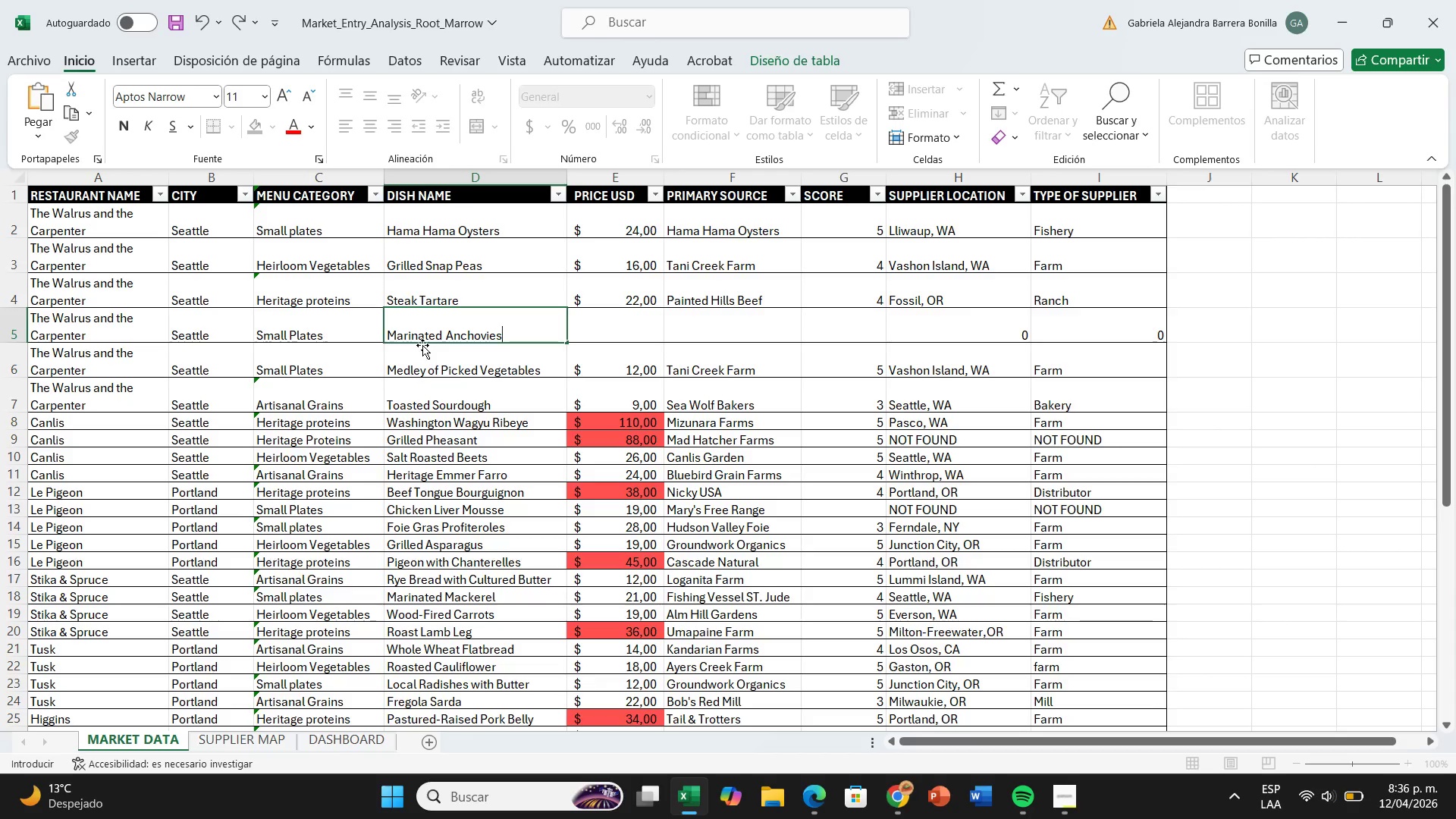 
wait(5.69)
 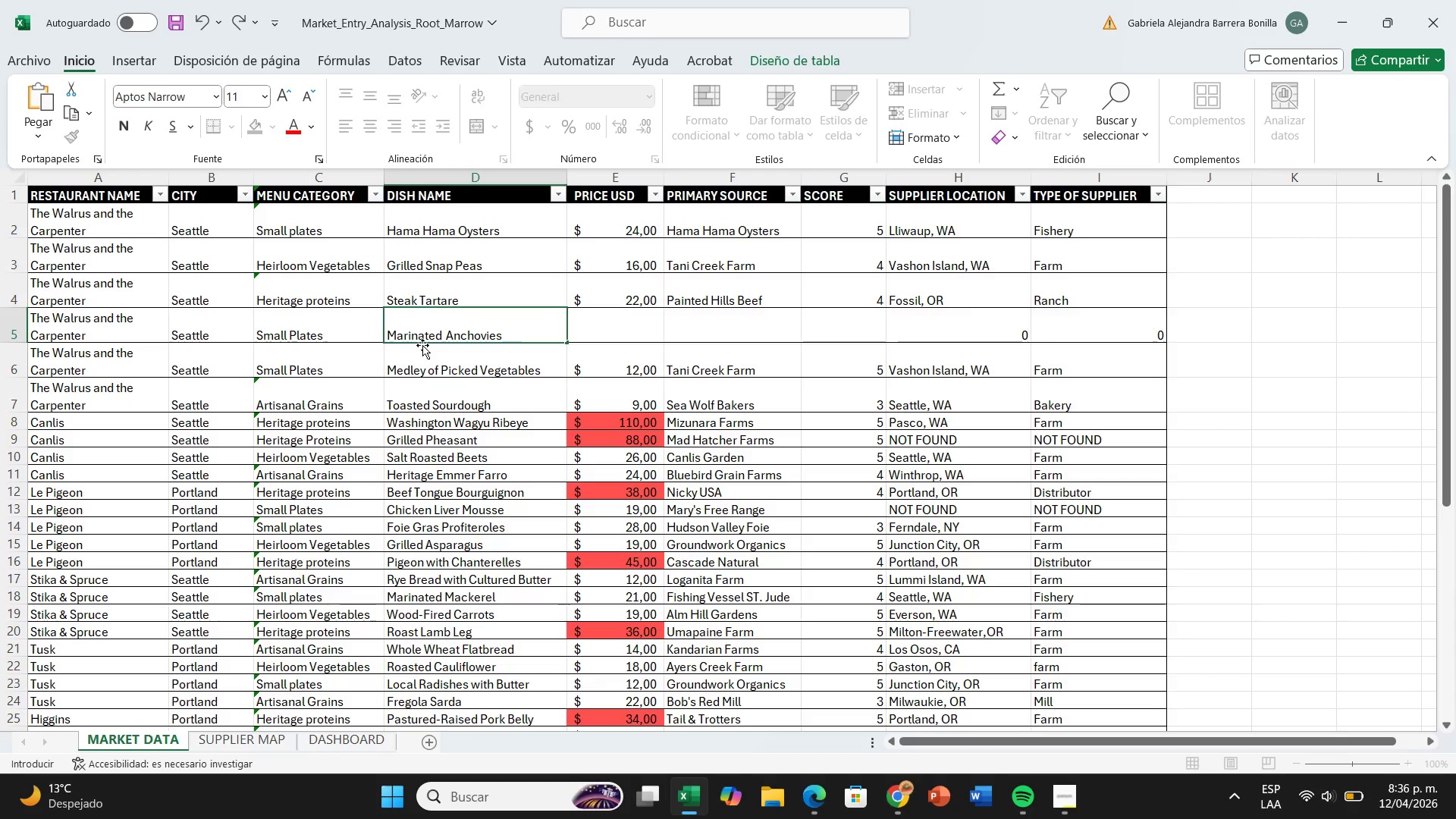 
key(ArrowRight)
 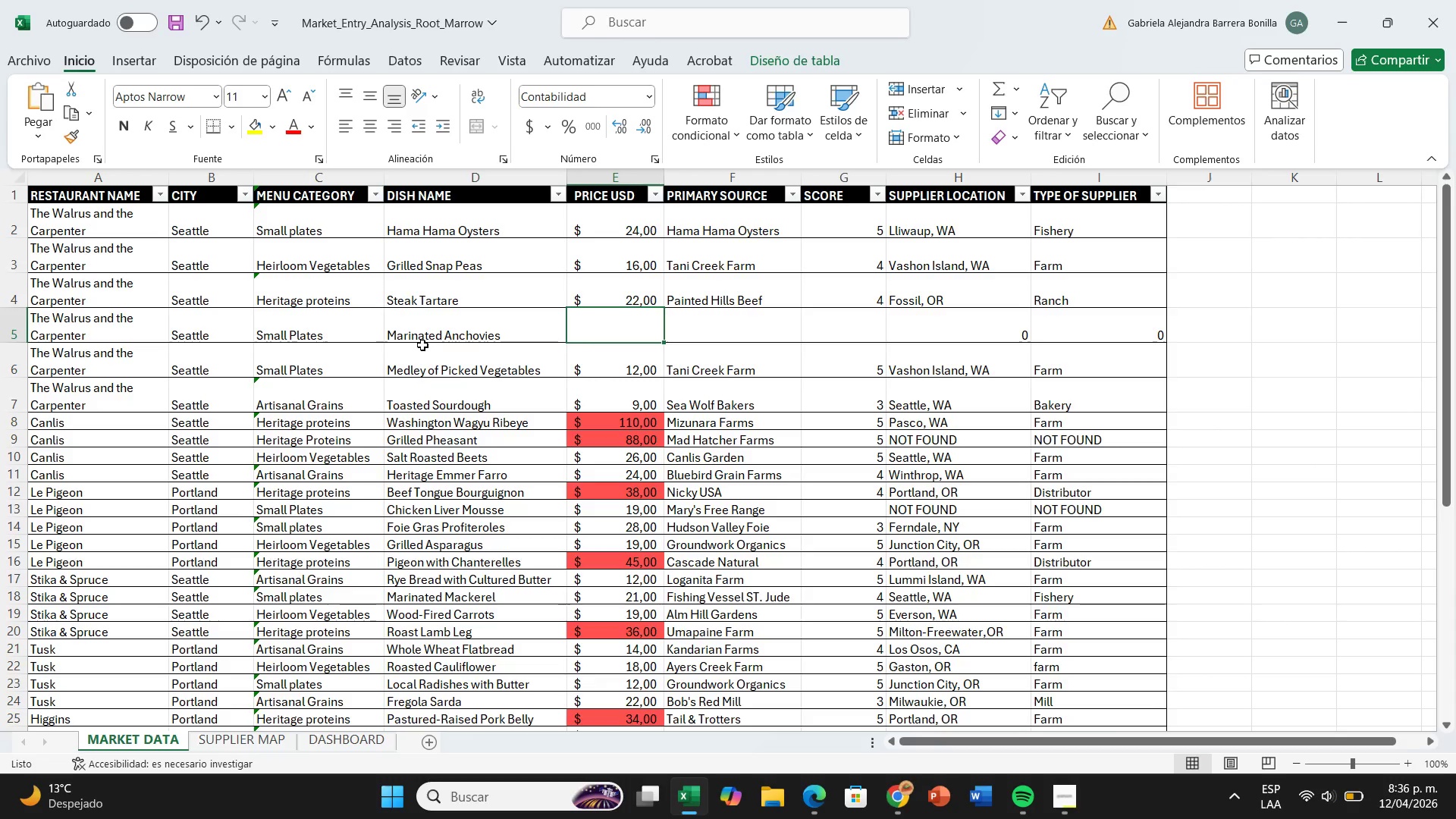 
type(14)
 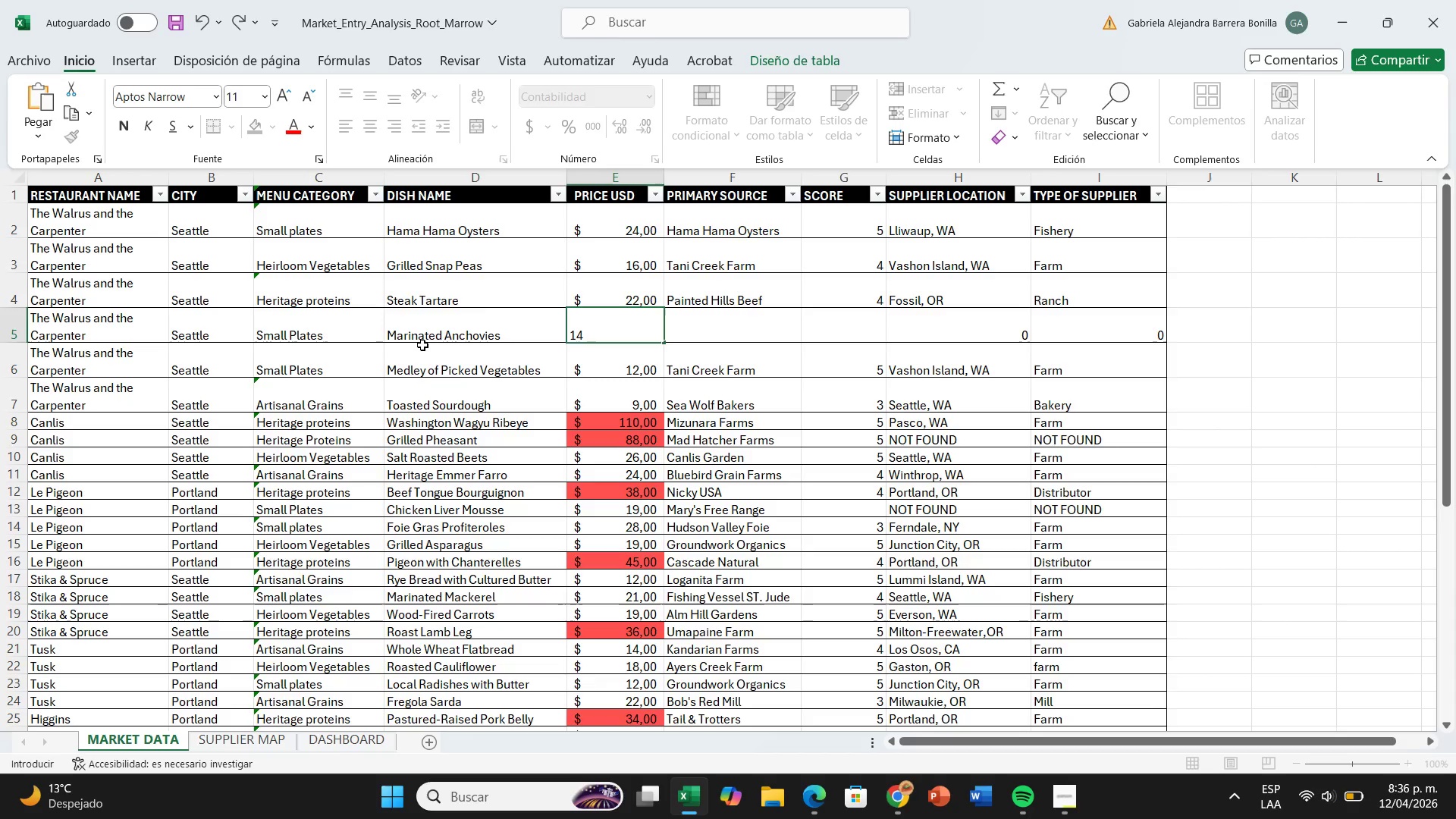 
wait(5.17)
 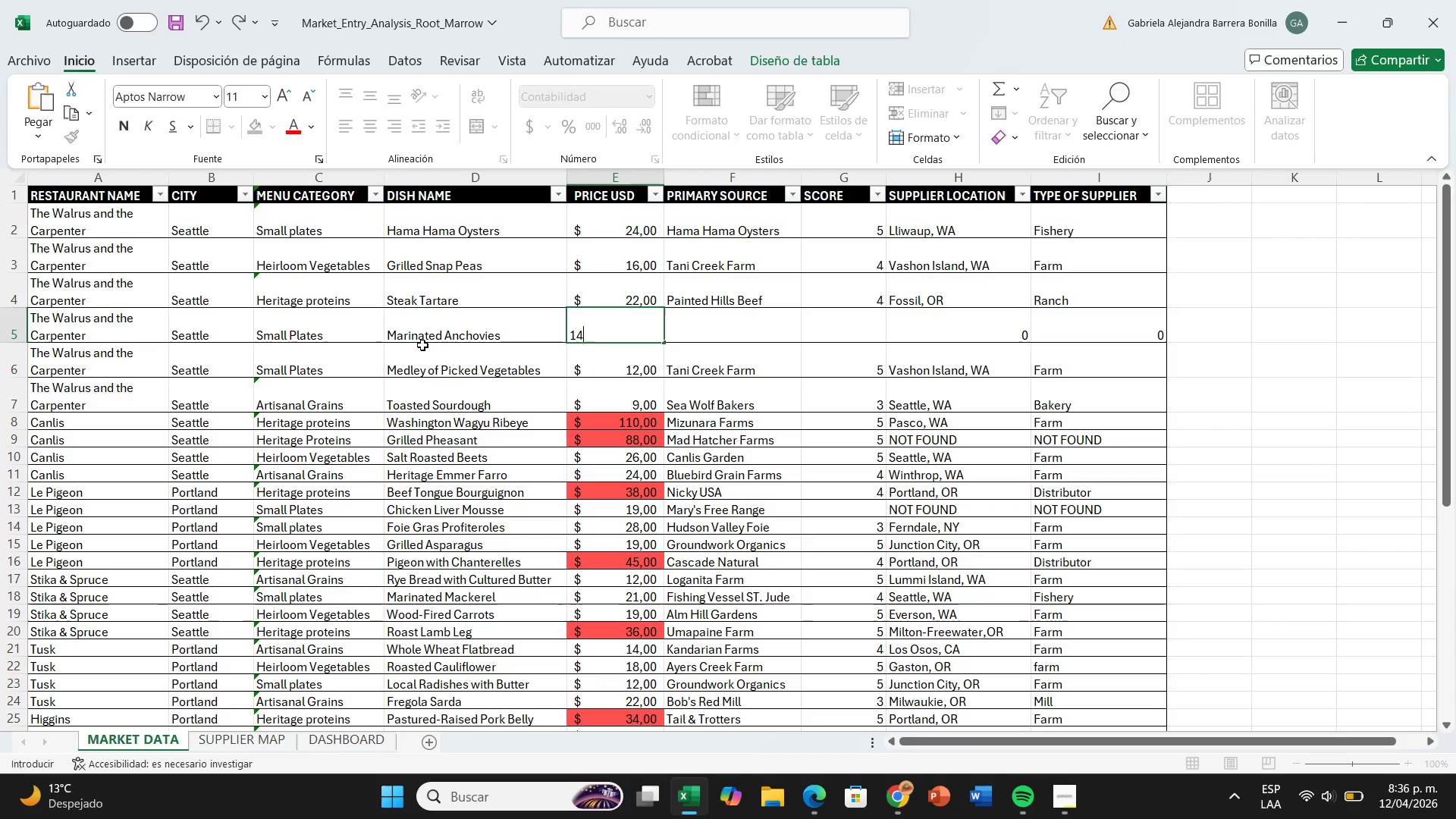 
key(ArrowRight)
 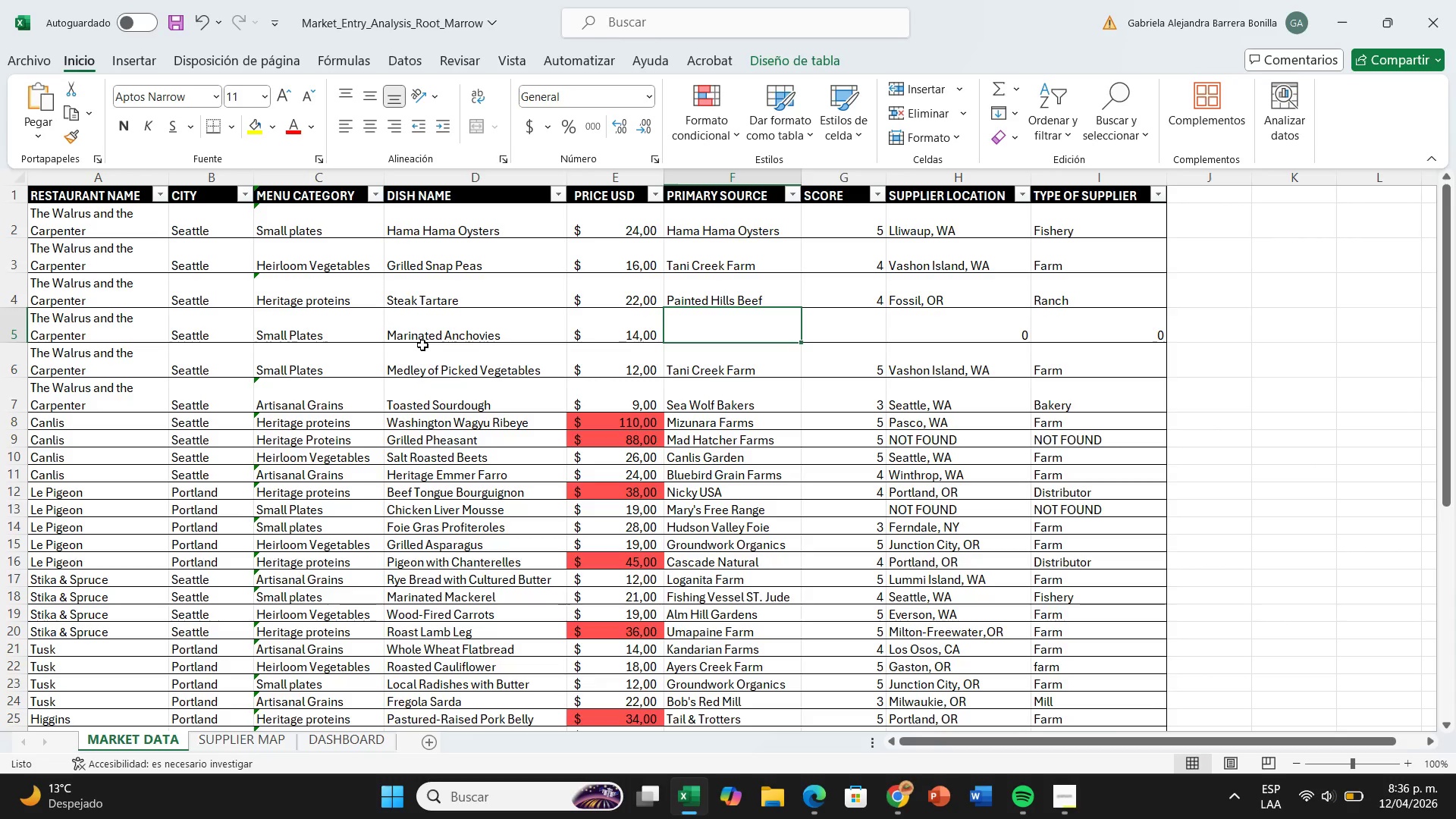 
type(Boqueri)
key(Backspace)
type(ones *Local()
 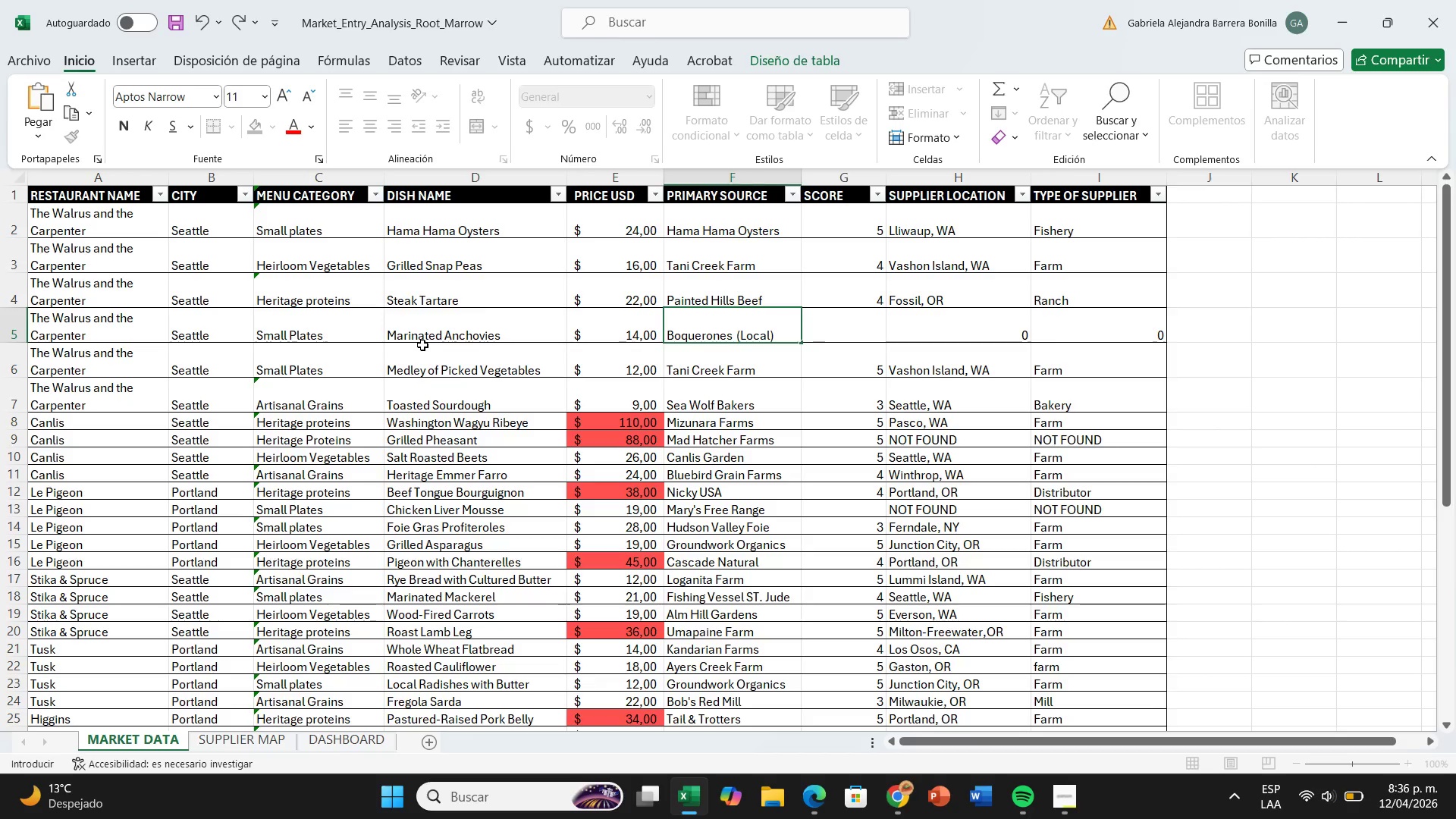 
key(Enter)
 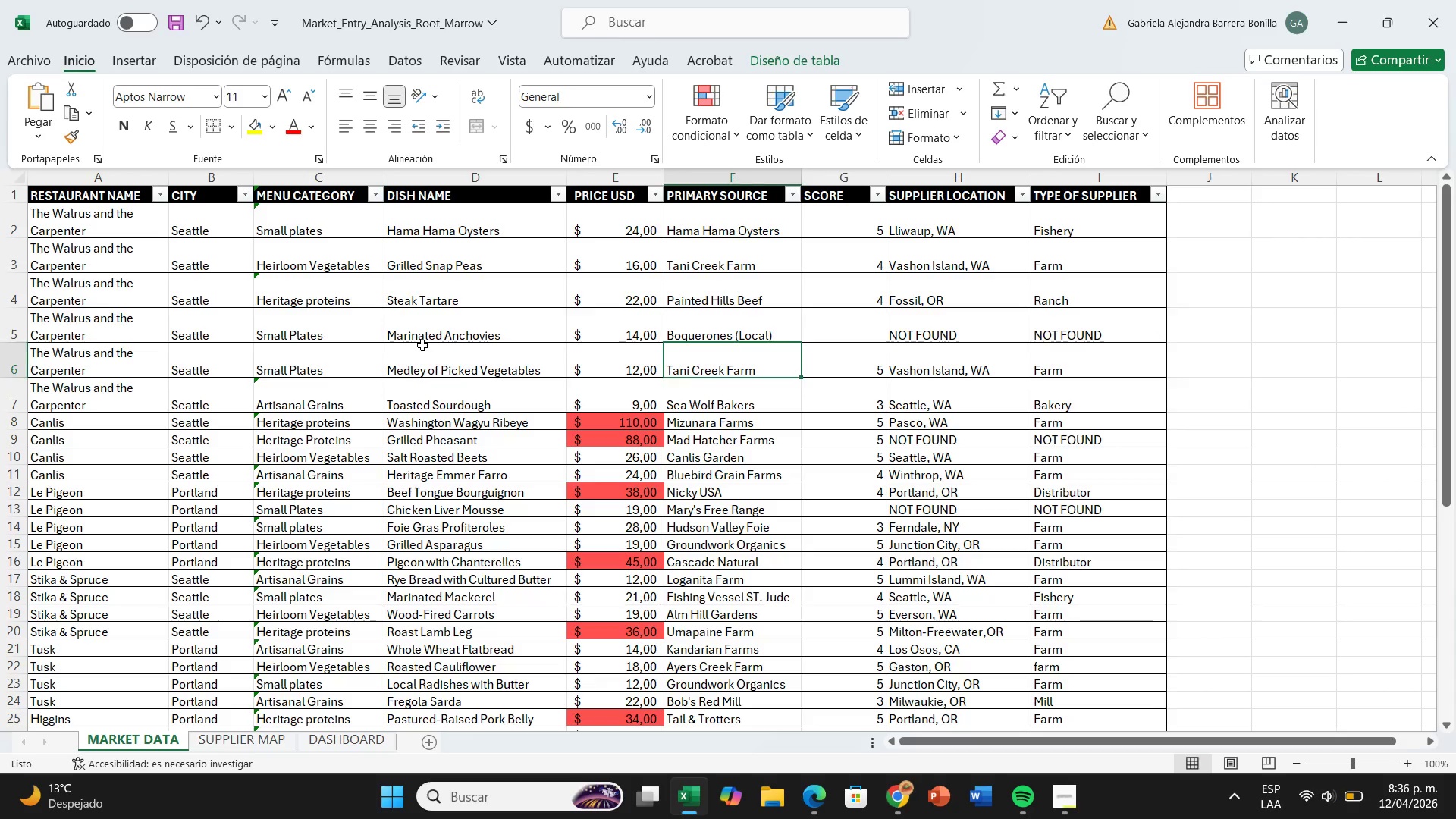 
key(ArrowDown)
 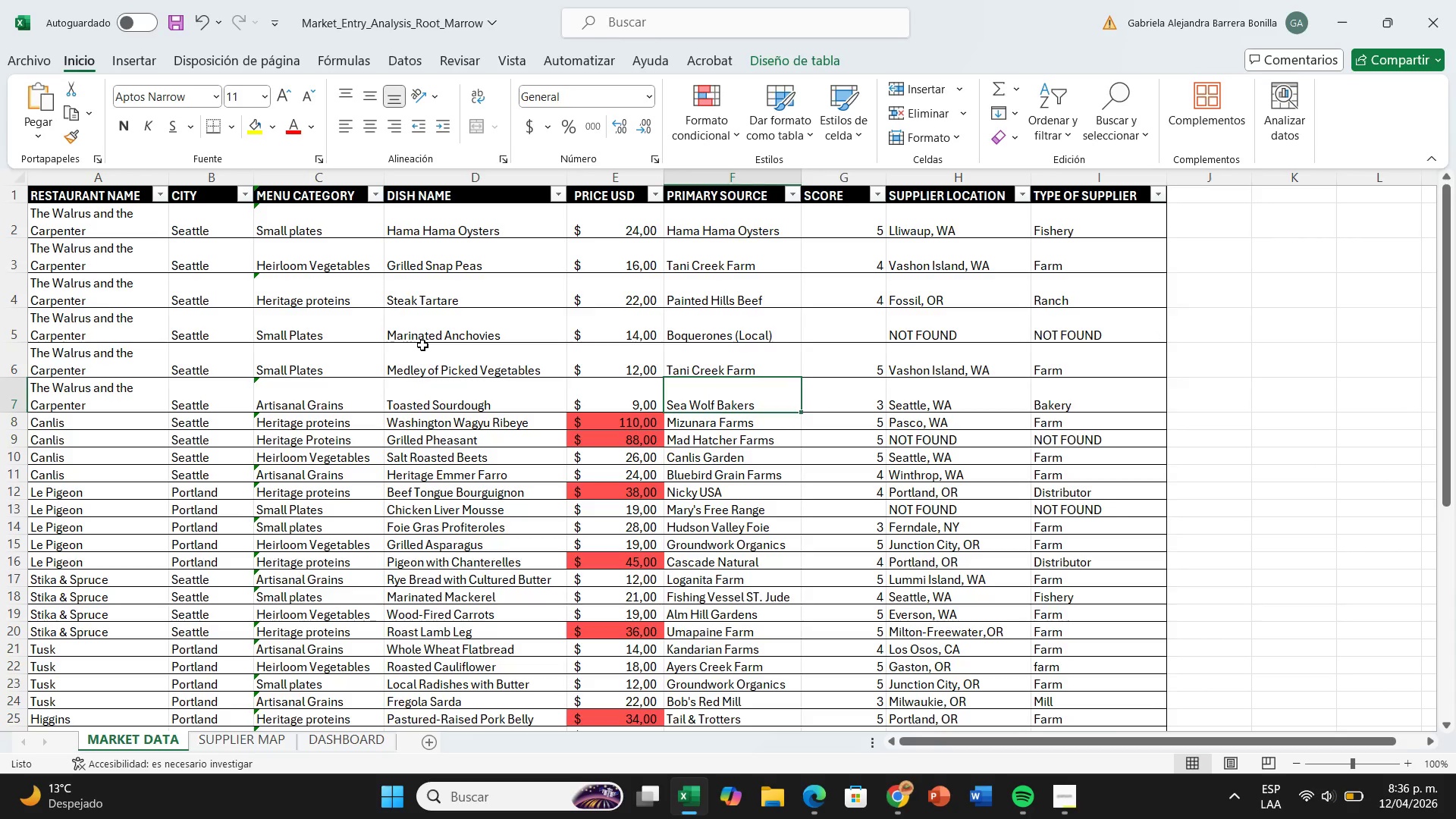 
key(ArrowDown)
 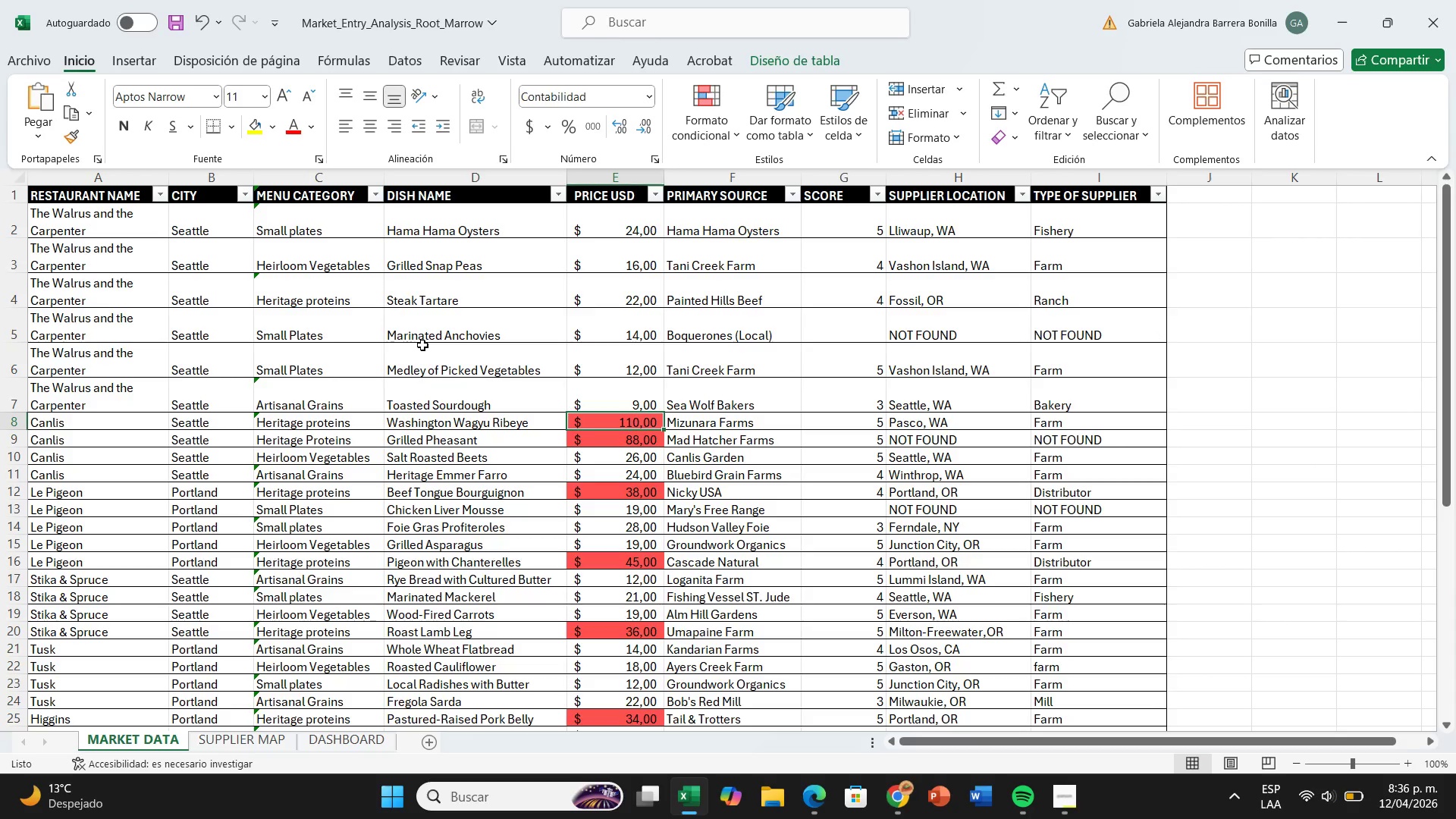 
hold_key(key=ArrowLeft, duration=0.59)
 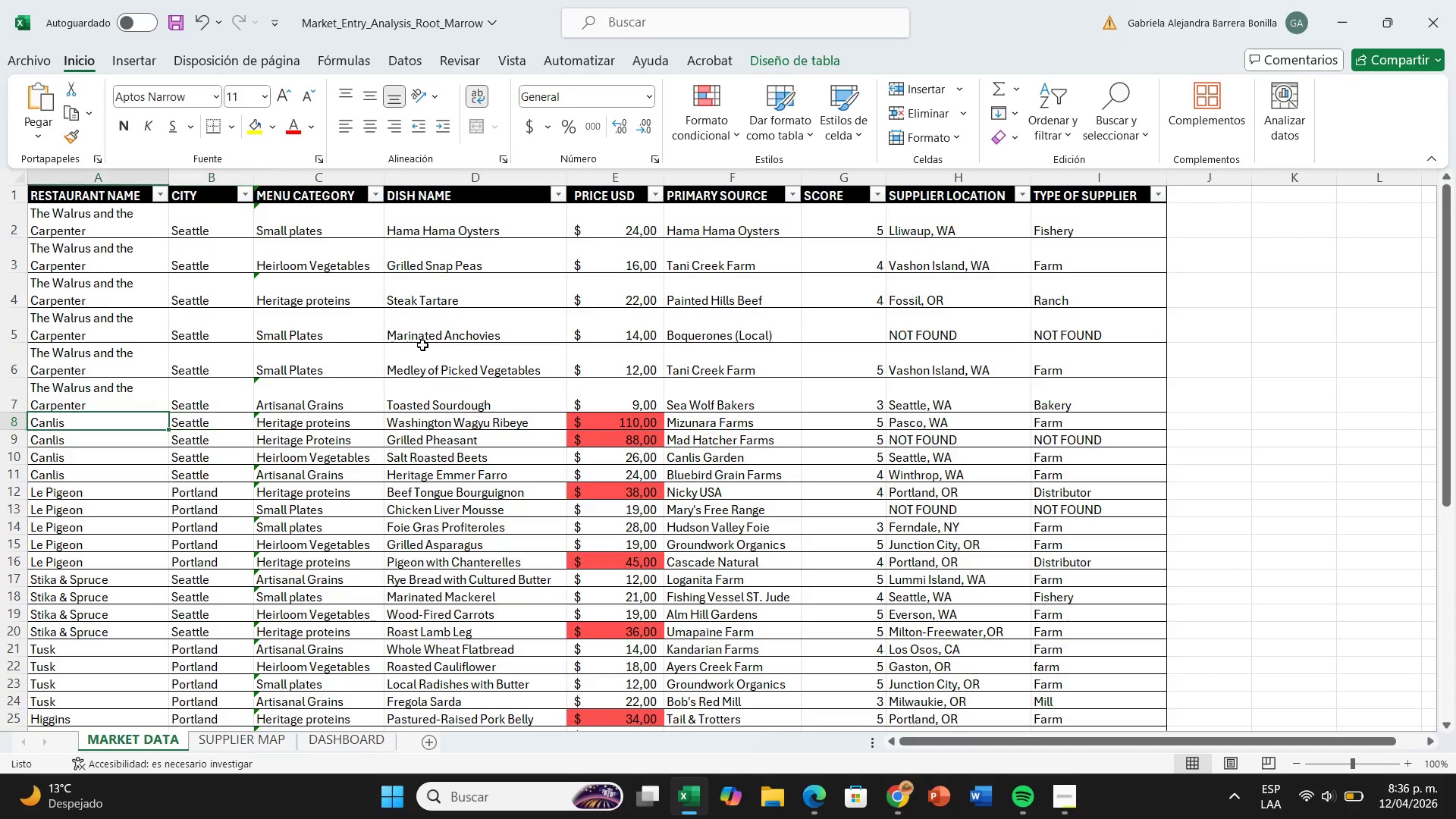 
key(ArrowLeft)
 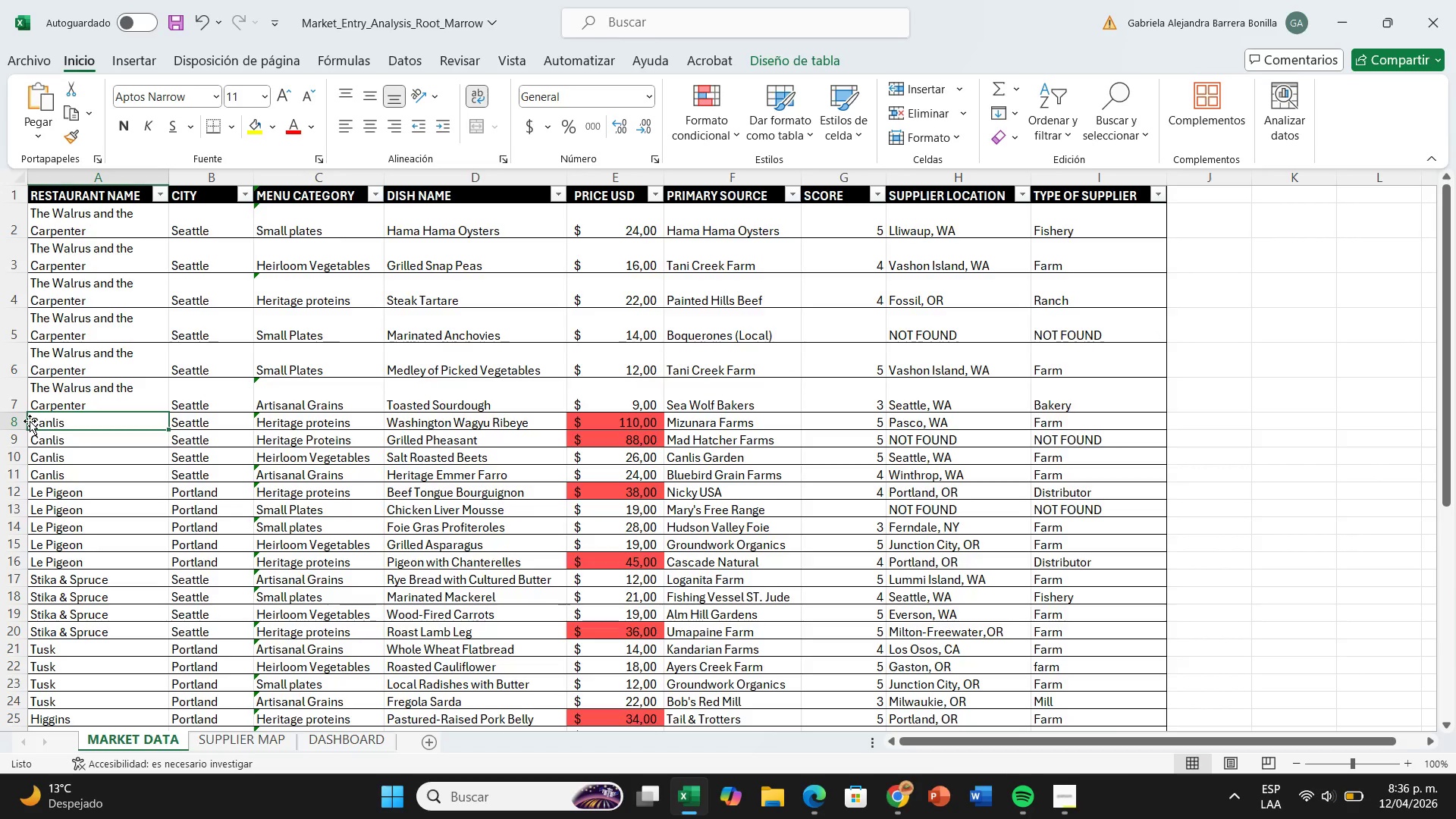 
double_click([23, 421])
 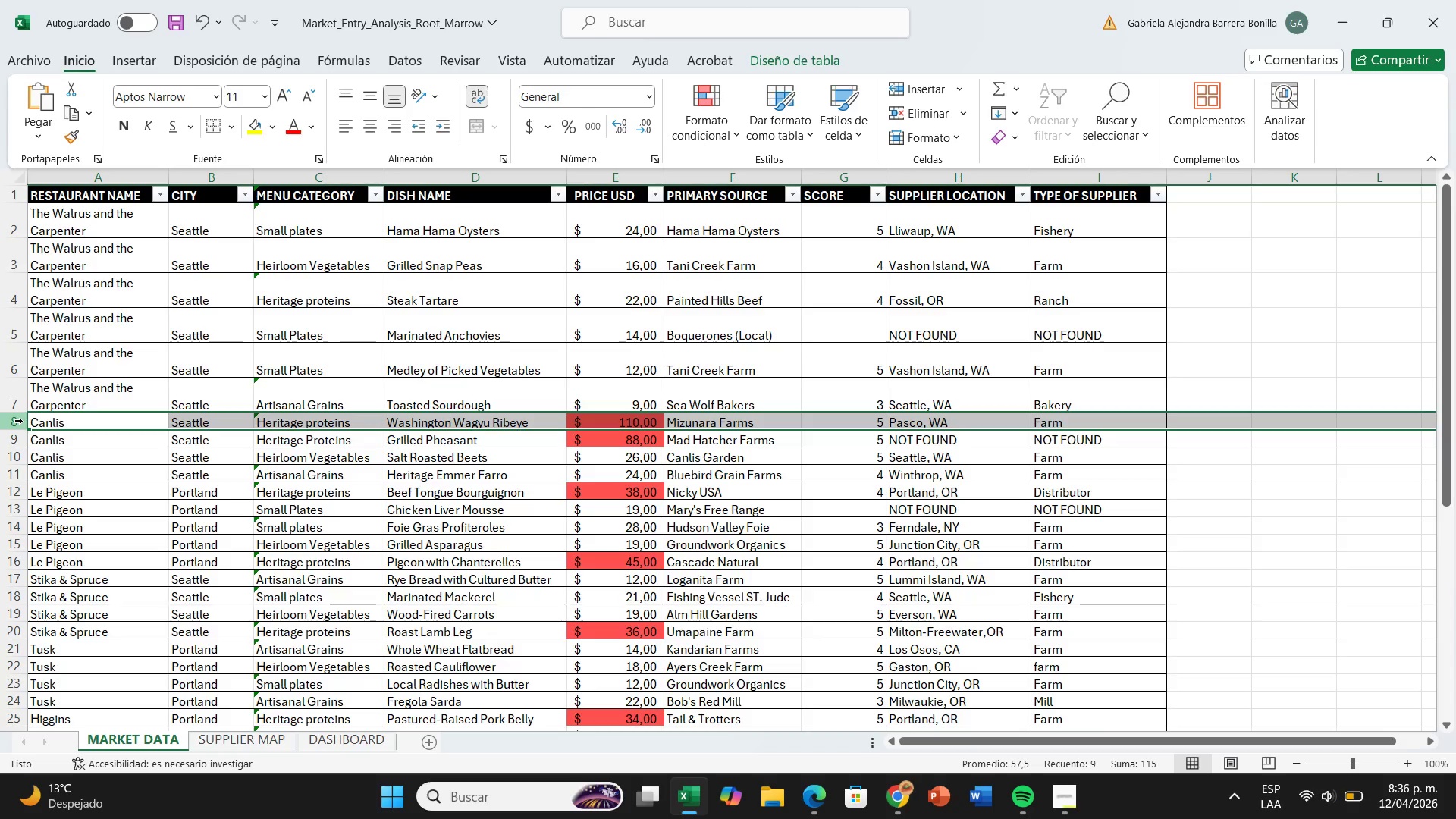 
key(Control+Equal)
 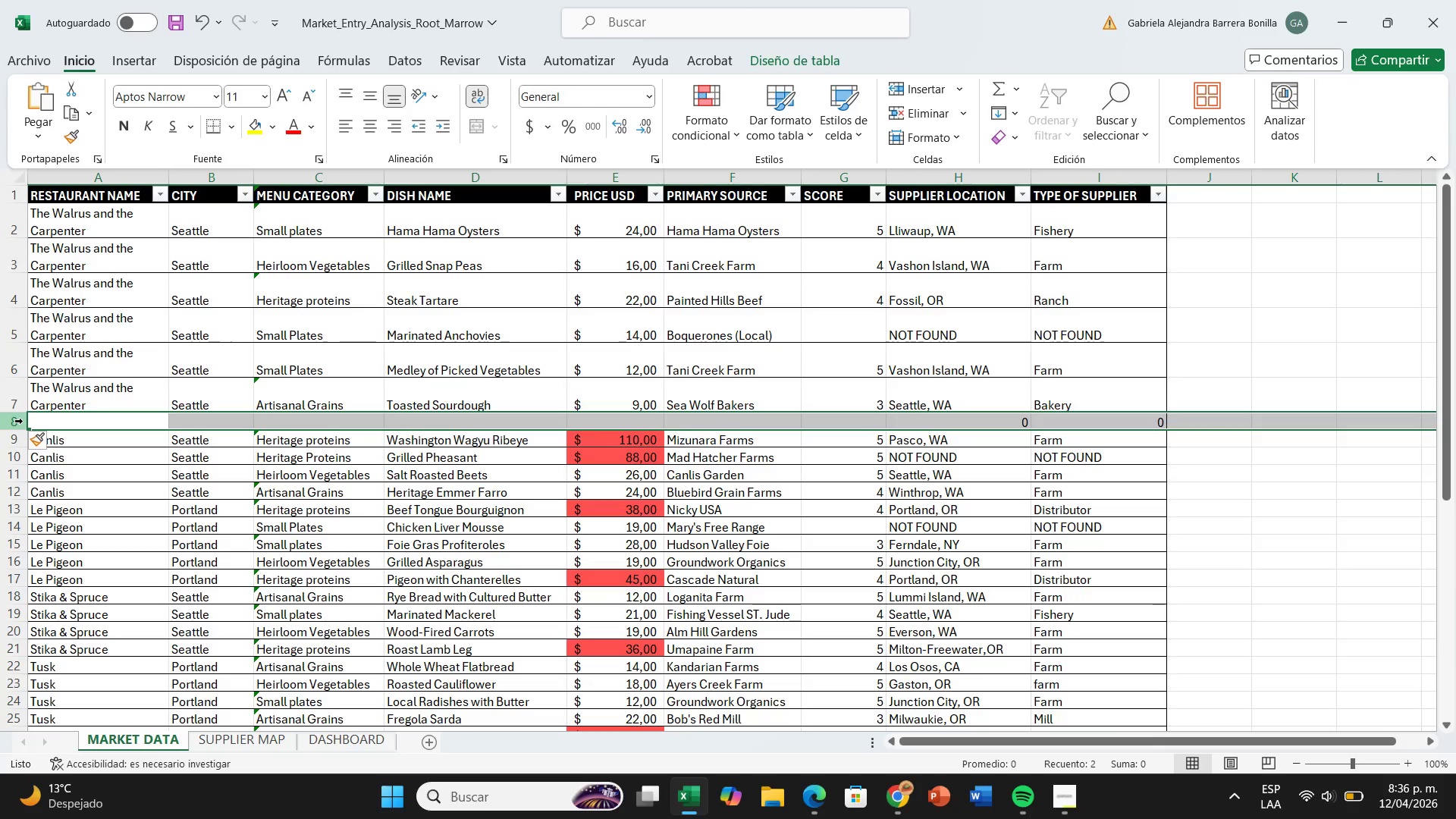 
type(Cam`o)
key(Backspace)
key(Backspace)
key(Backspace)
type(nlis)
 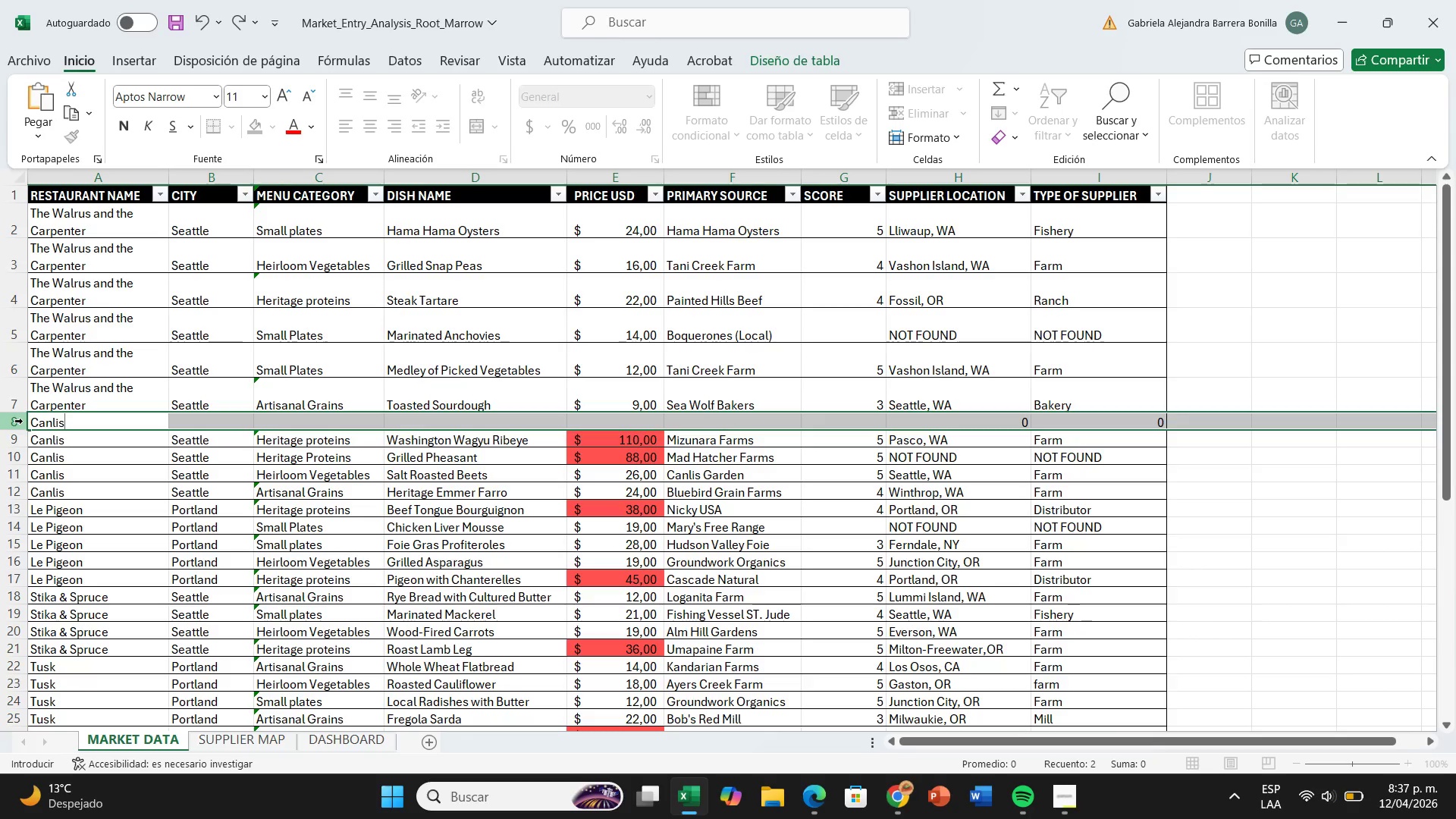 
wait(5.84)
 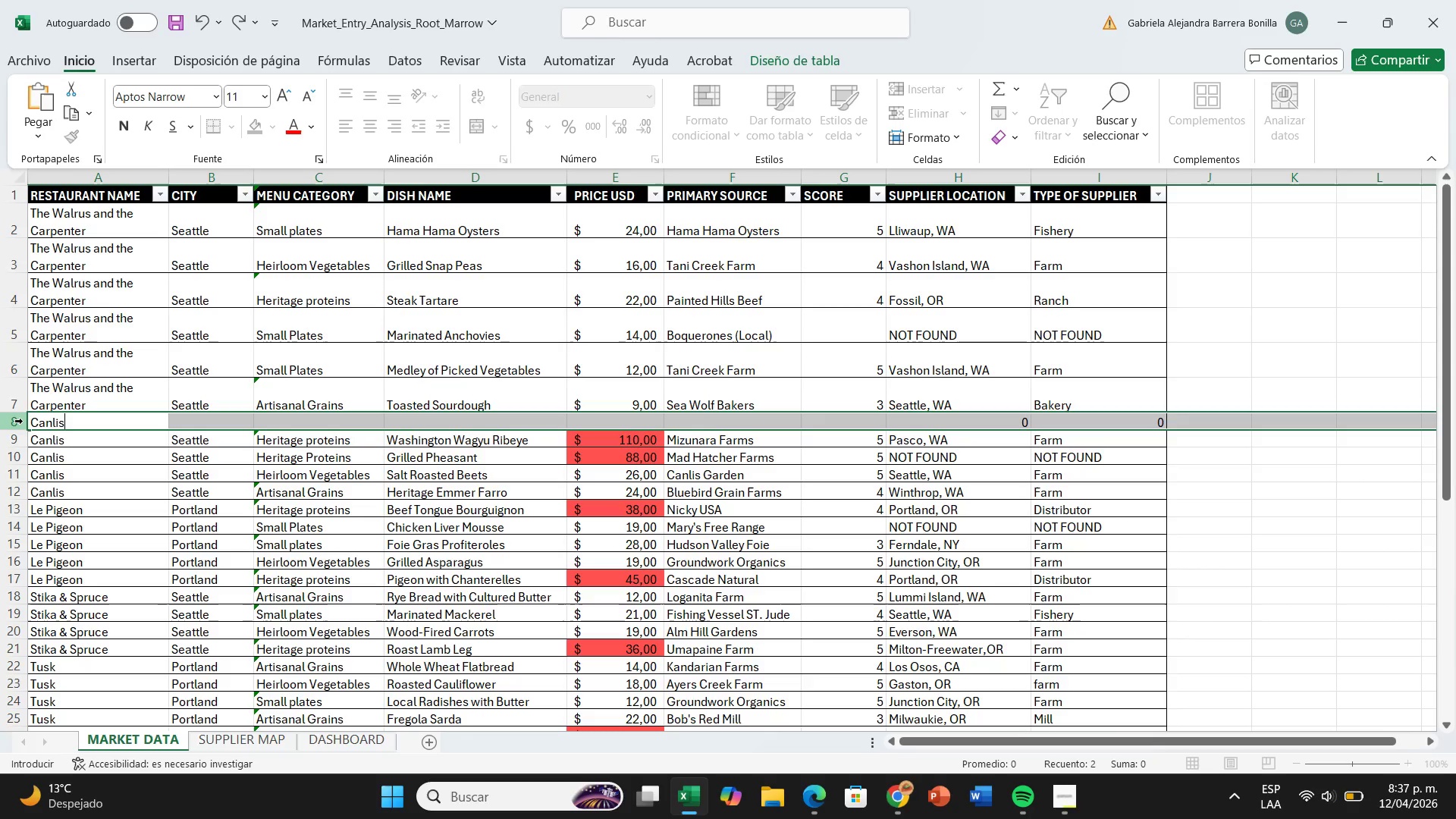 
key(ArrowRight)
 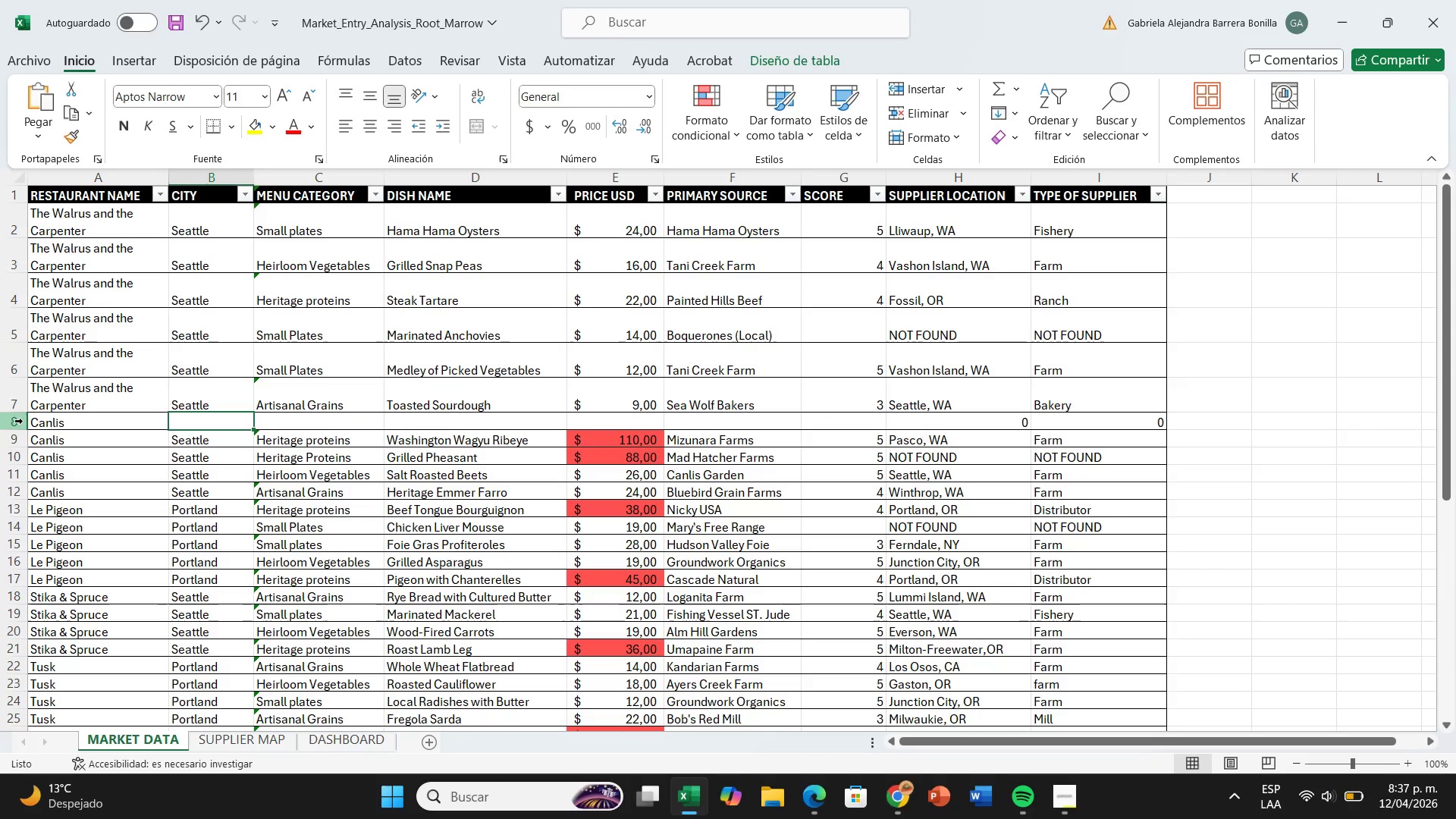 
left_click([17, 364])
 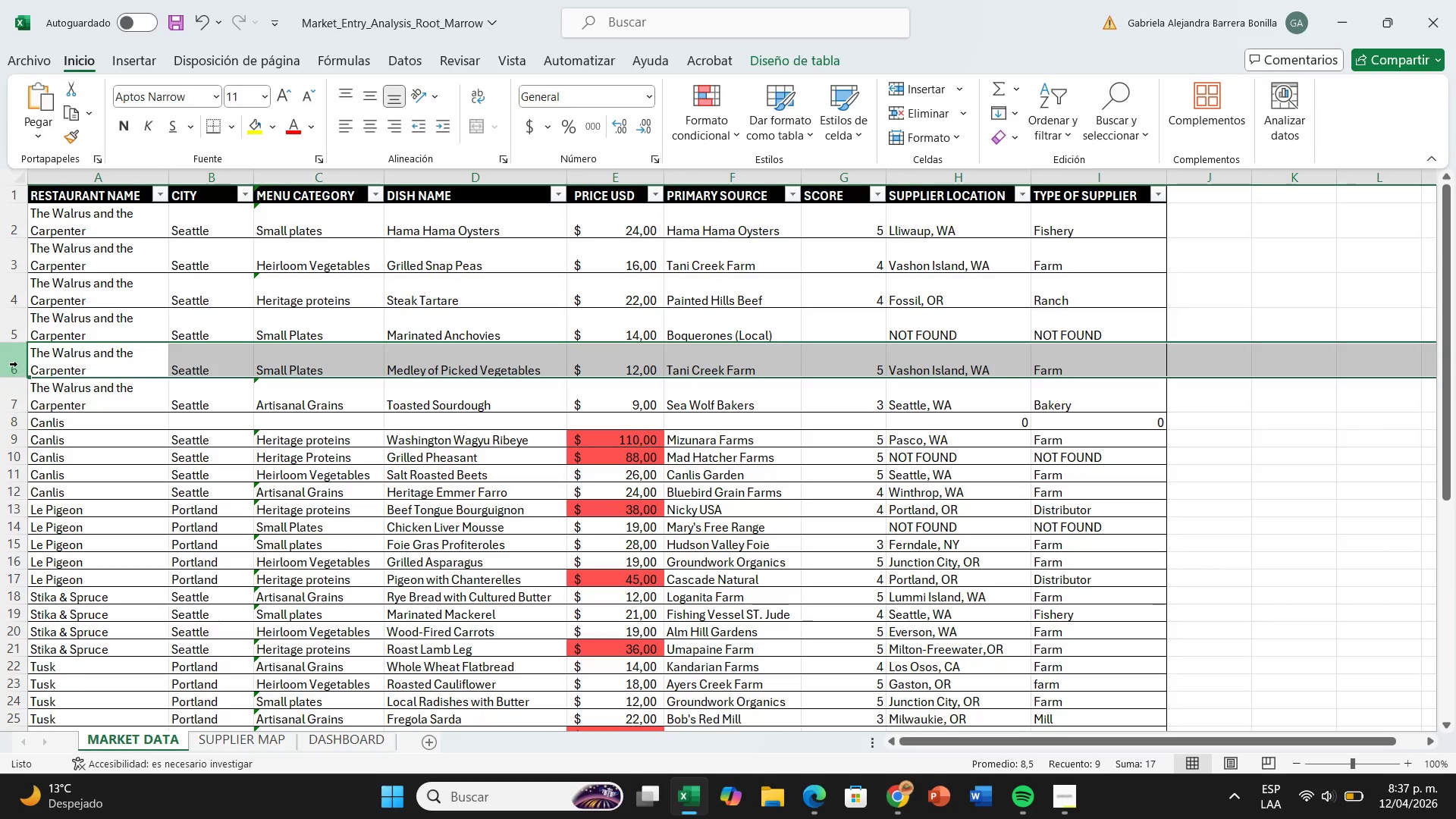 
key(CapsLock)
 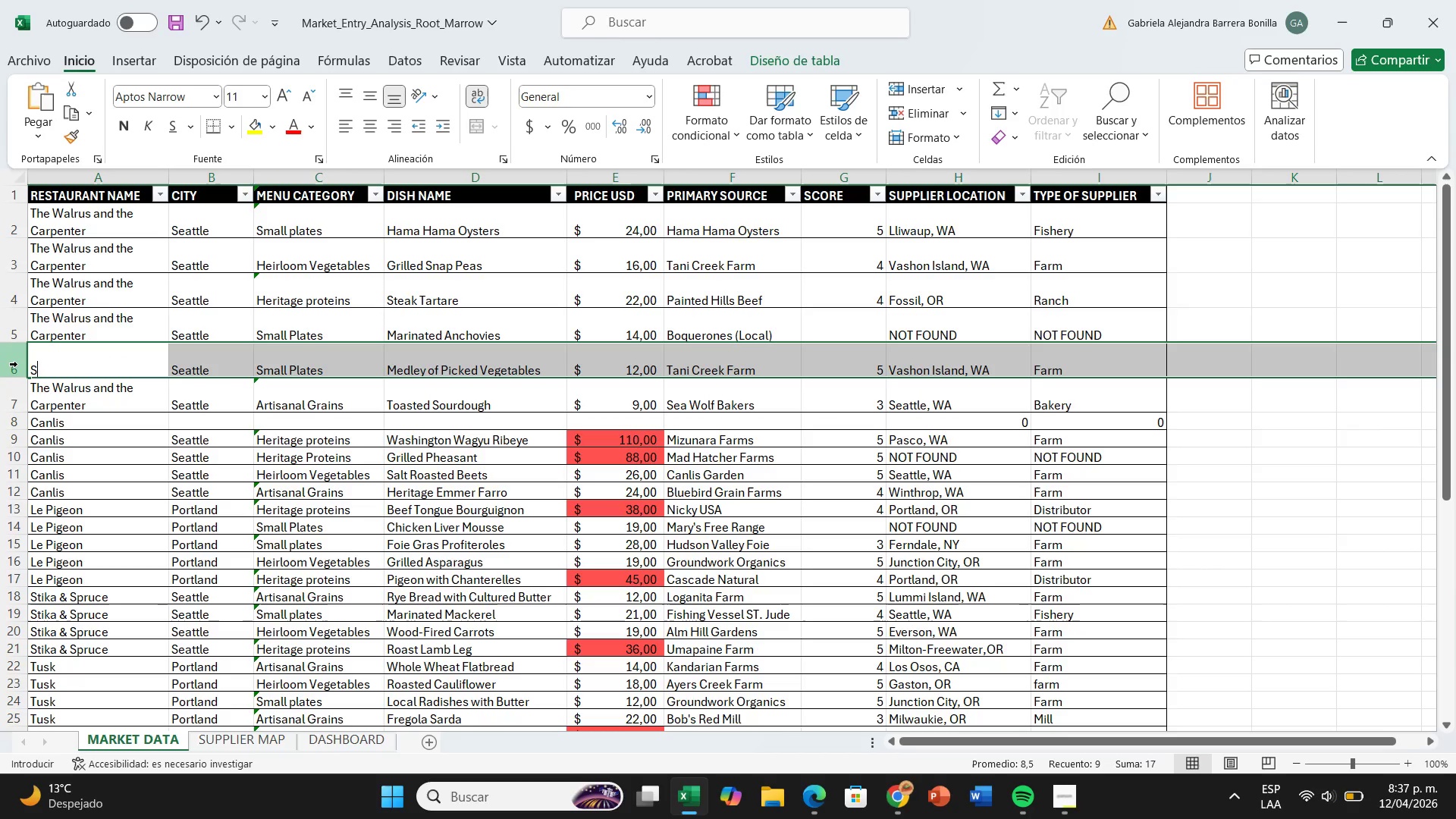 
key(S)
 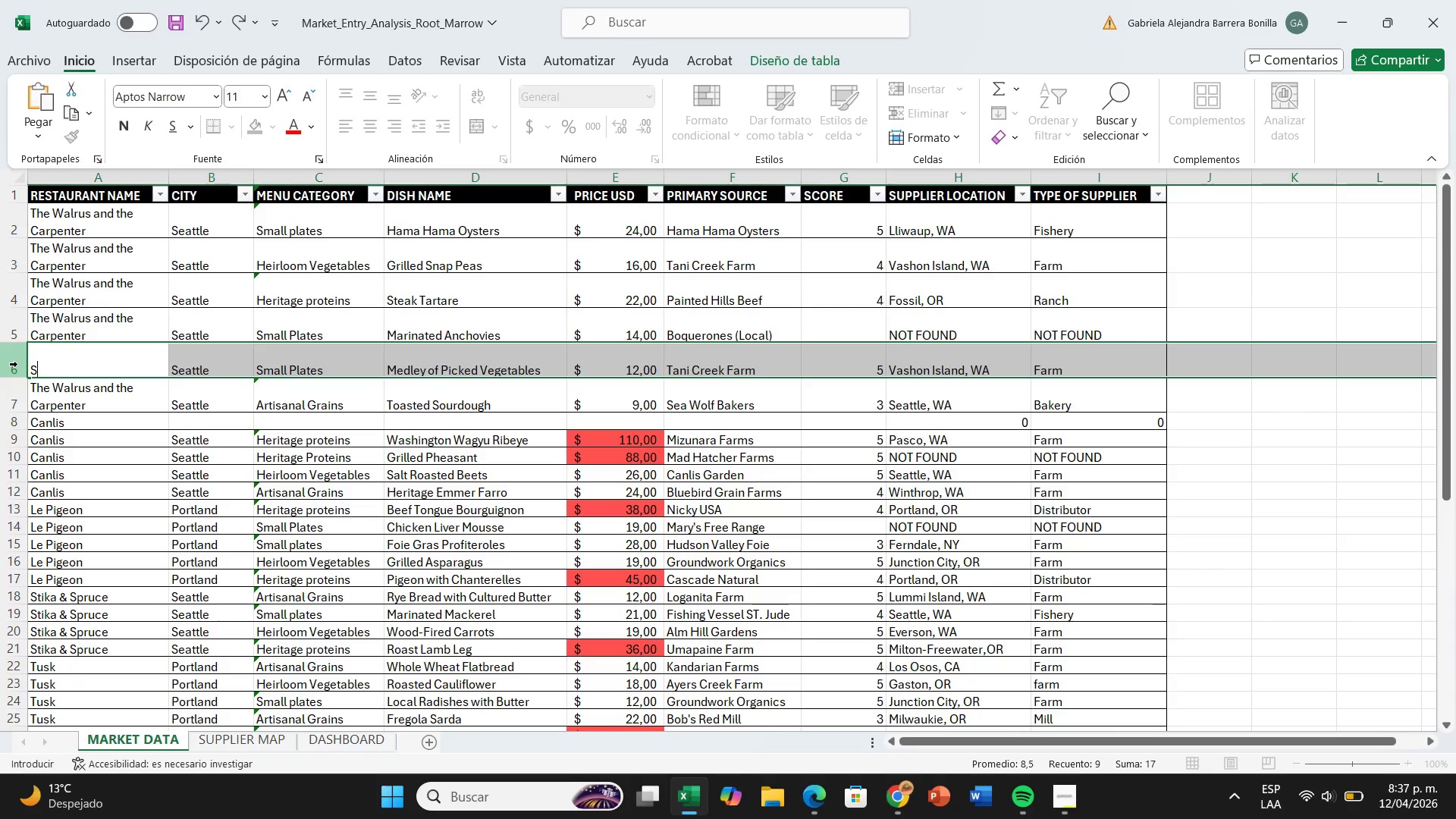 
key(Control+Z)
 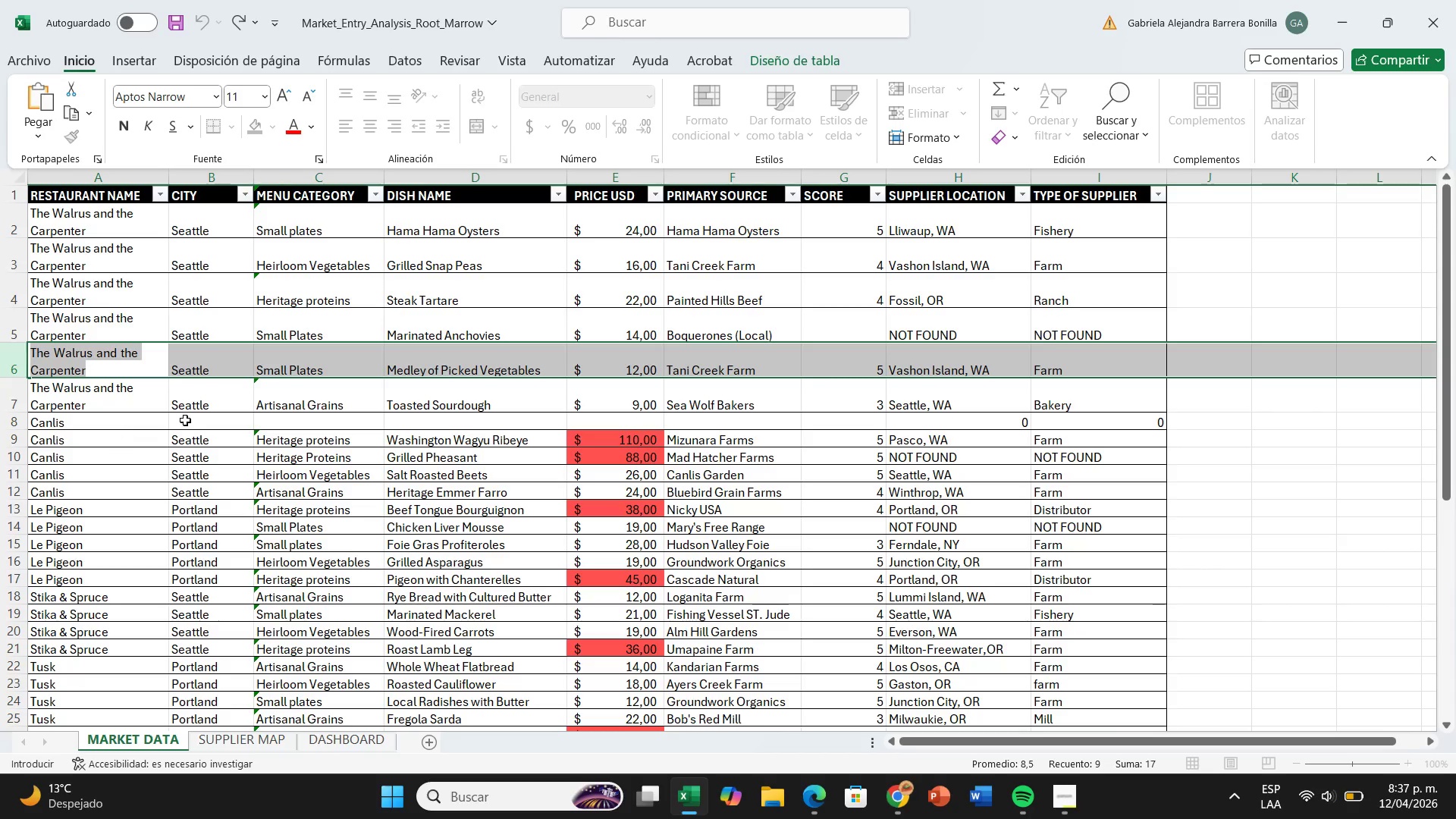 
left_click([215, 416])
 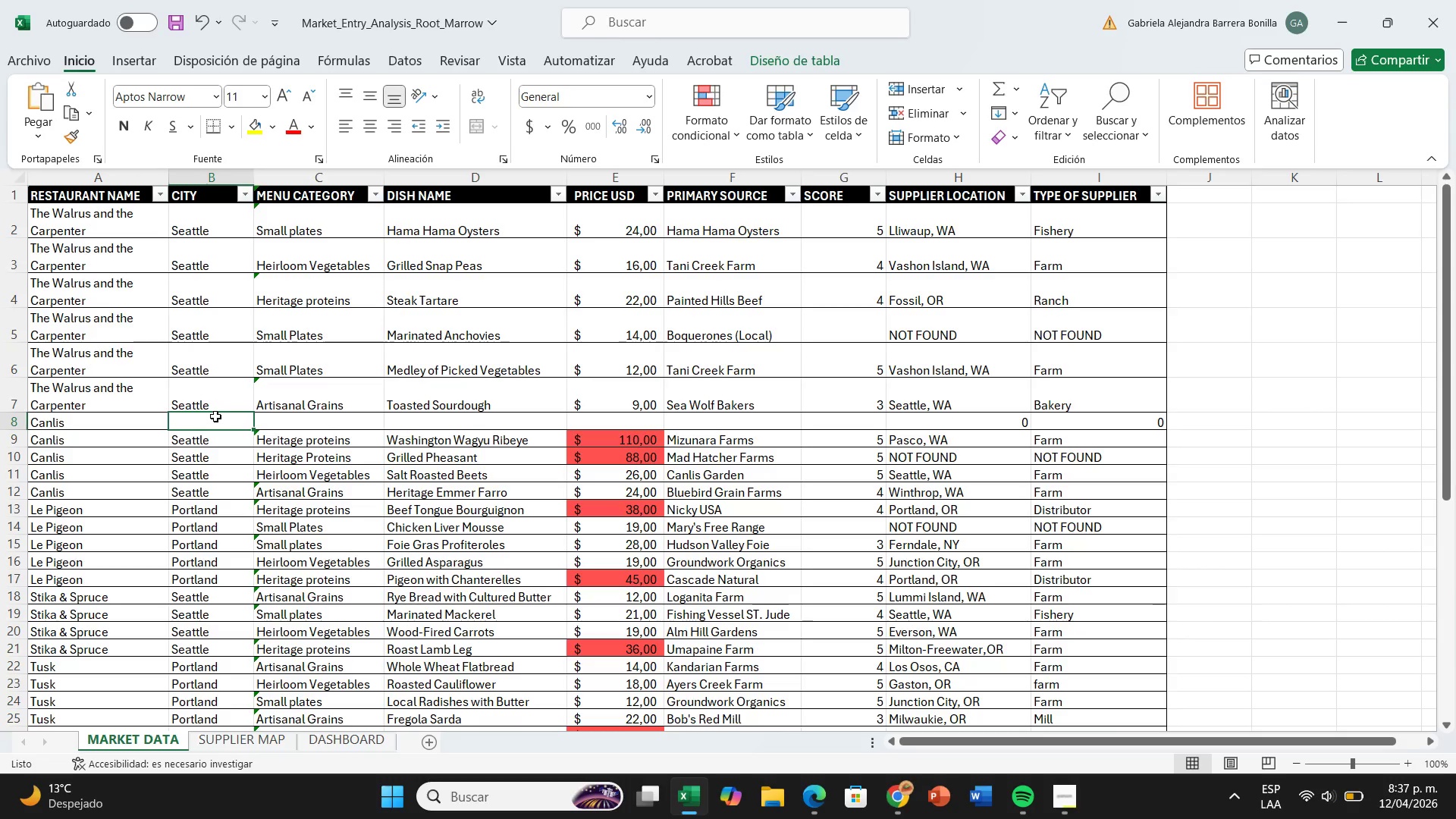 
key(CapsLock)
 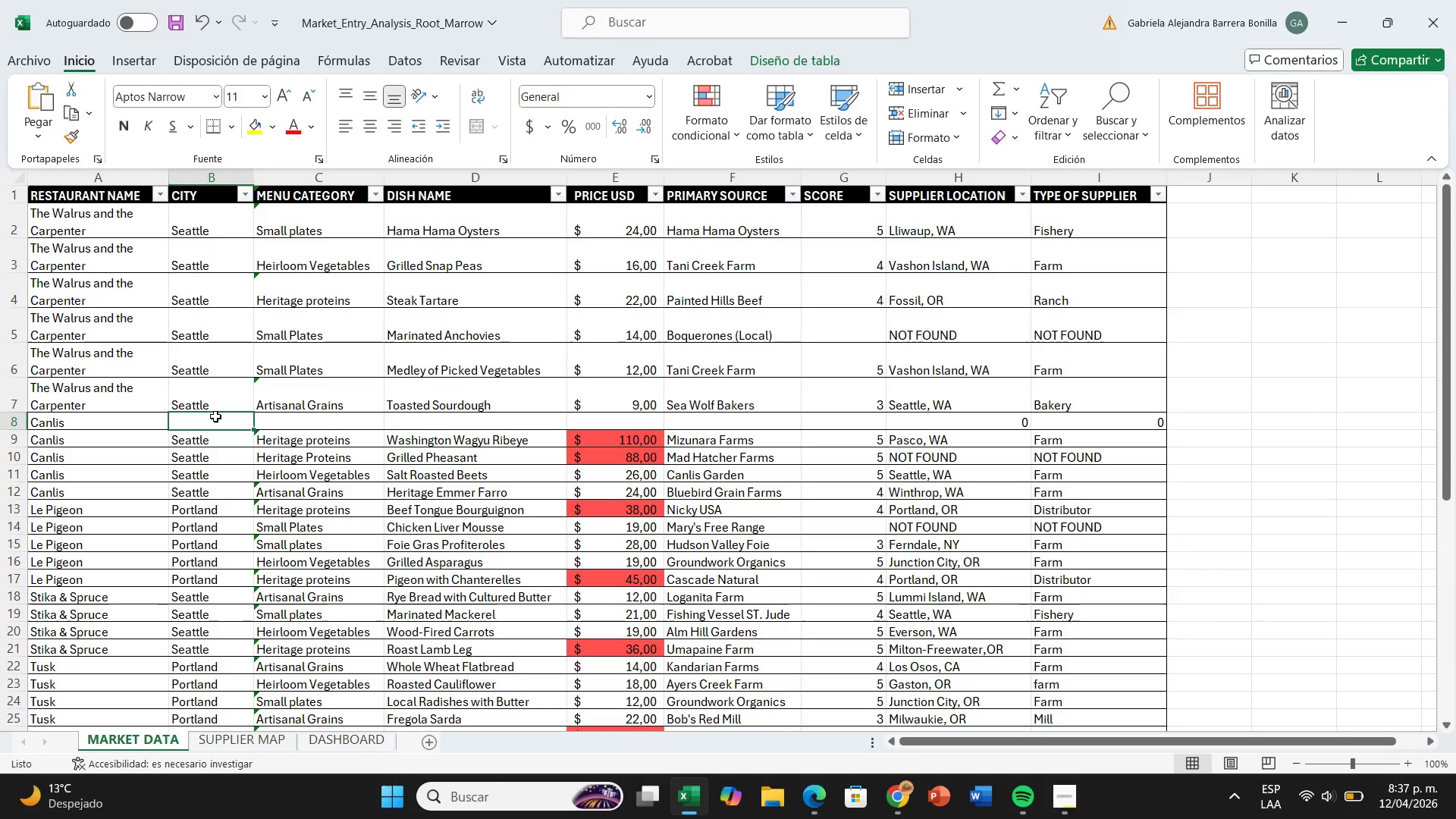 
key(CapsLock)
 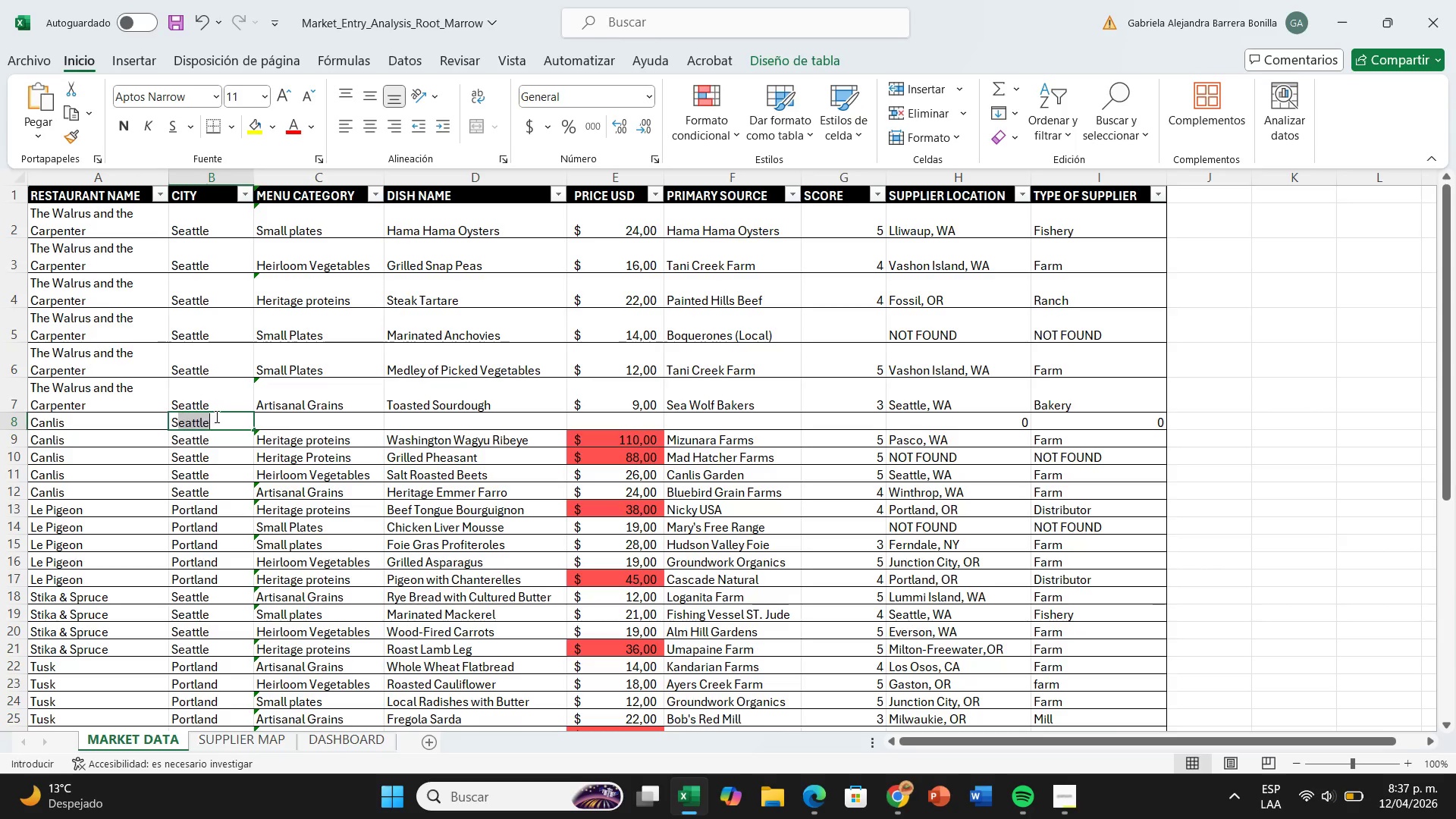 
key(S)
 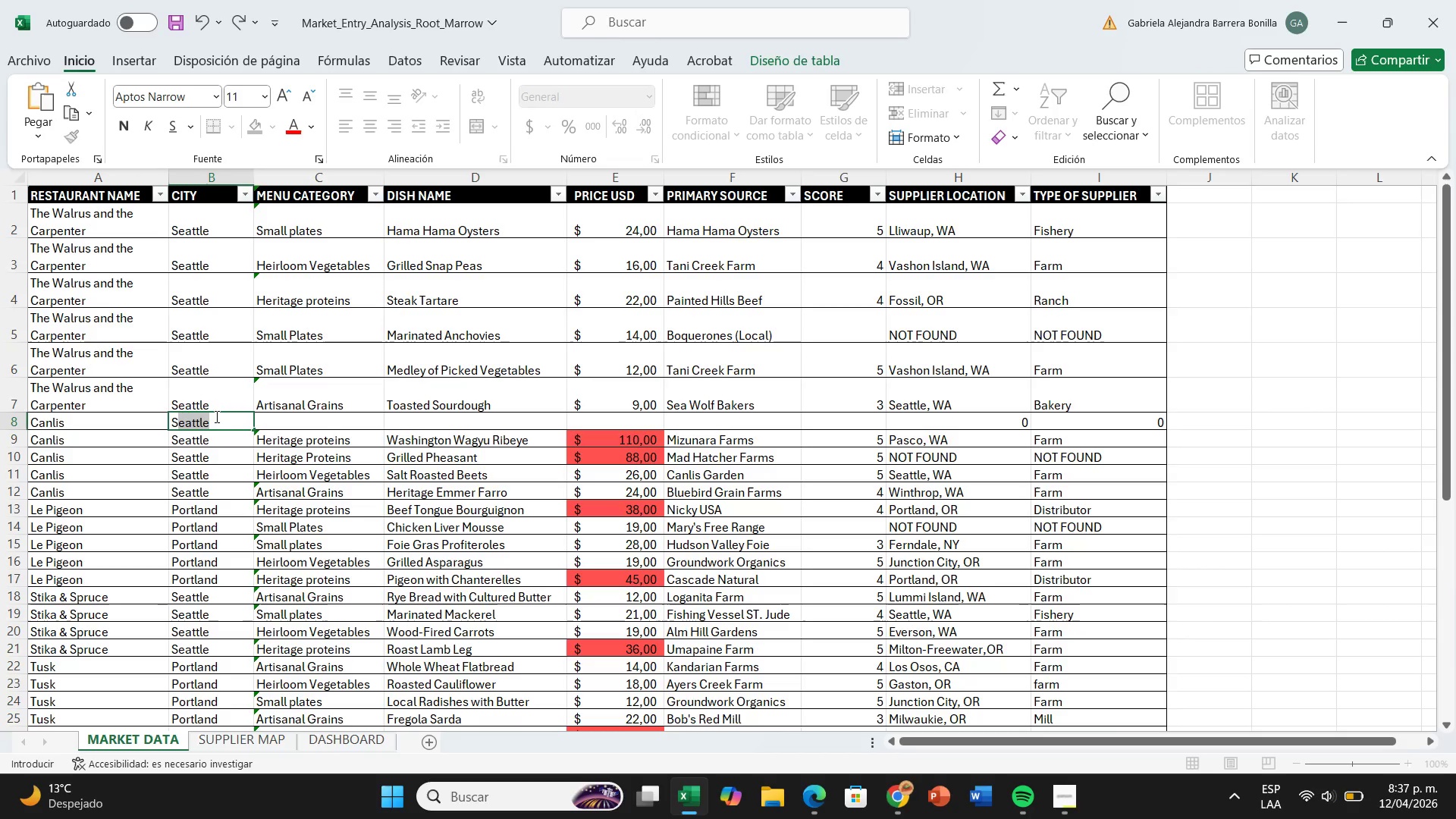 
key(CapsLock)
 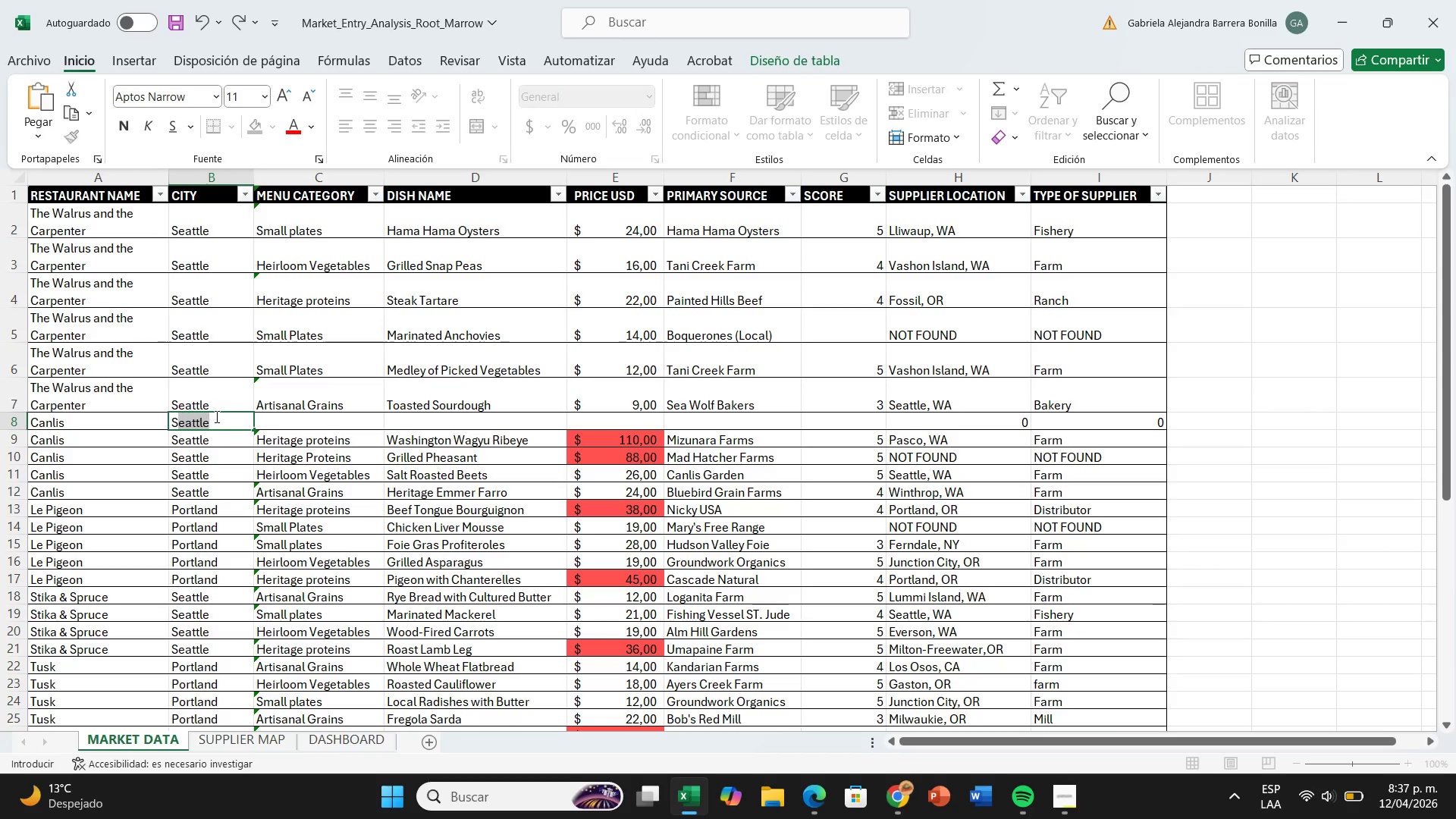 
key(ArrowRight)
 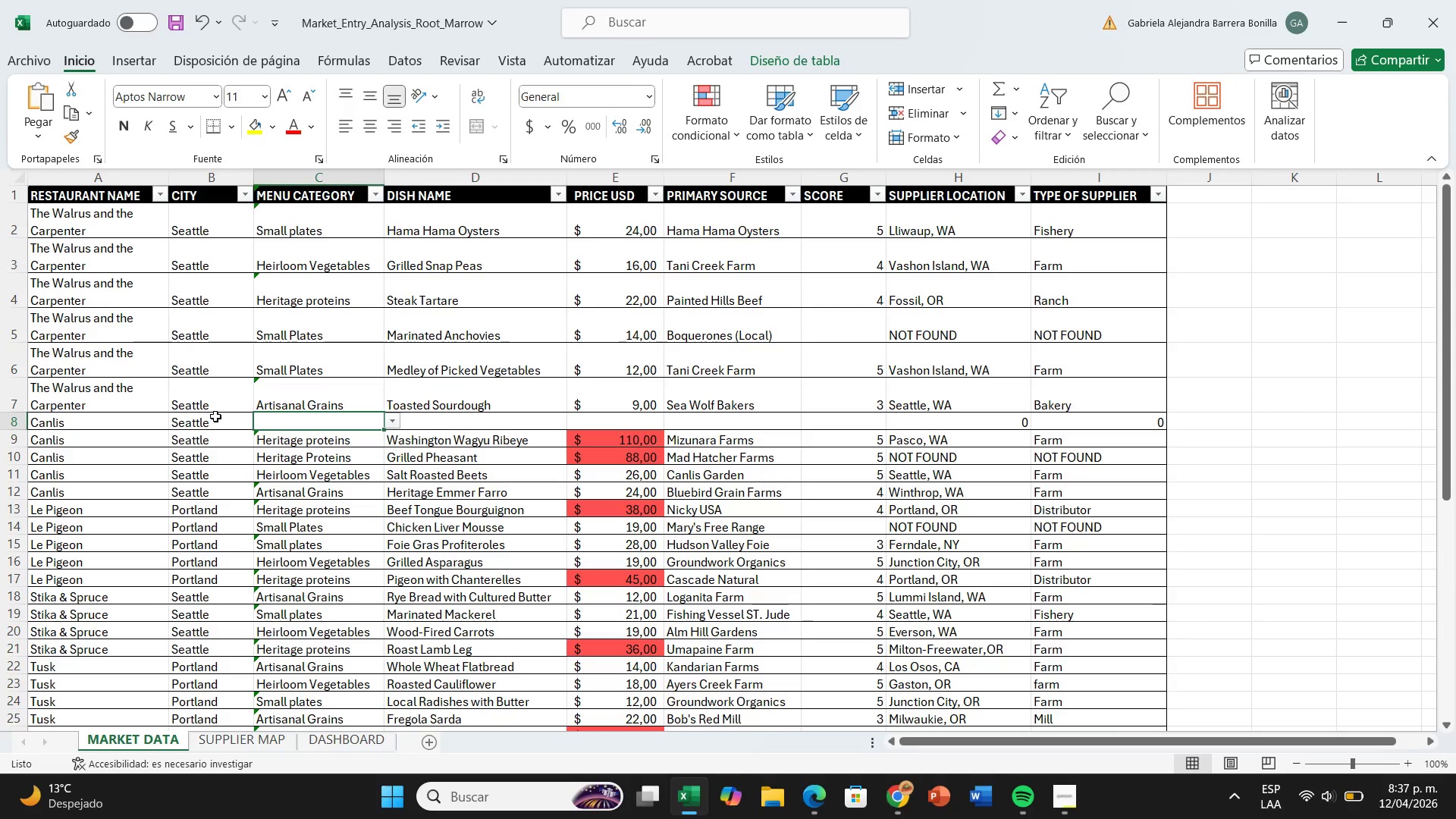 
wait(44.73)
 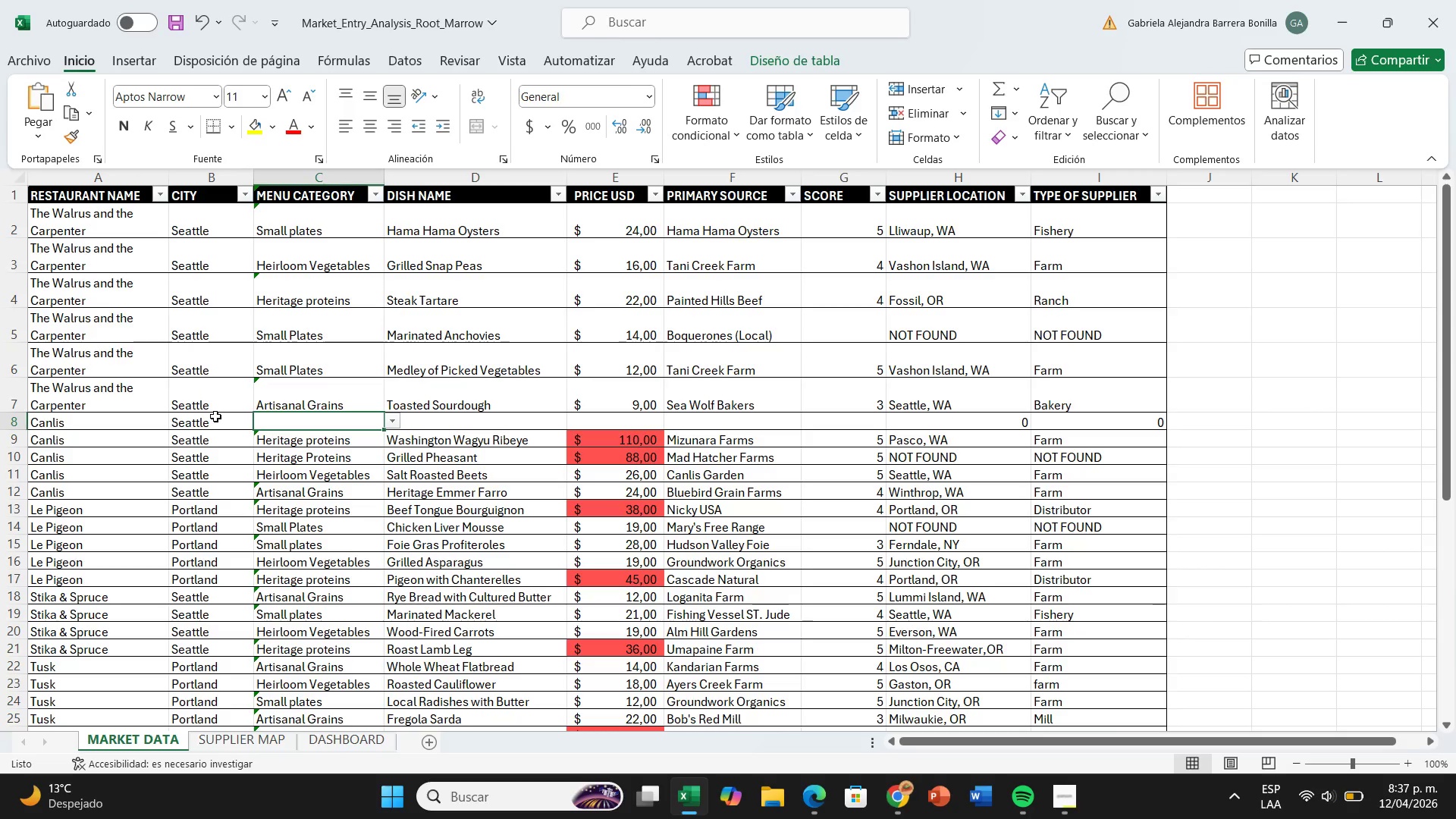 
left_click([389, 420])
 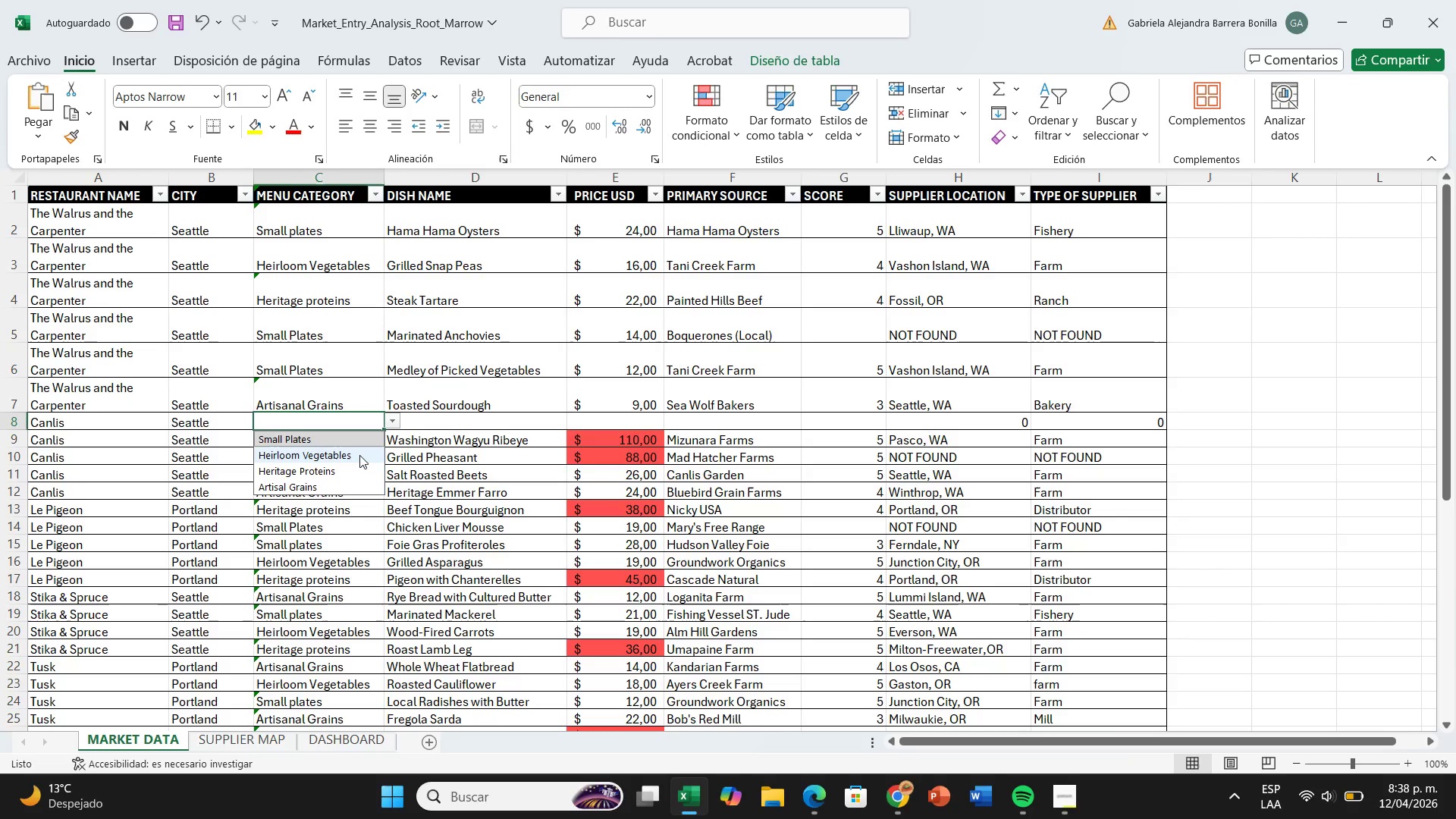 
left_click([359, 451])
 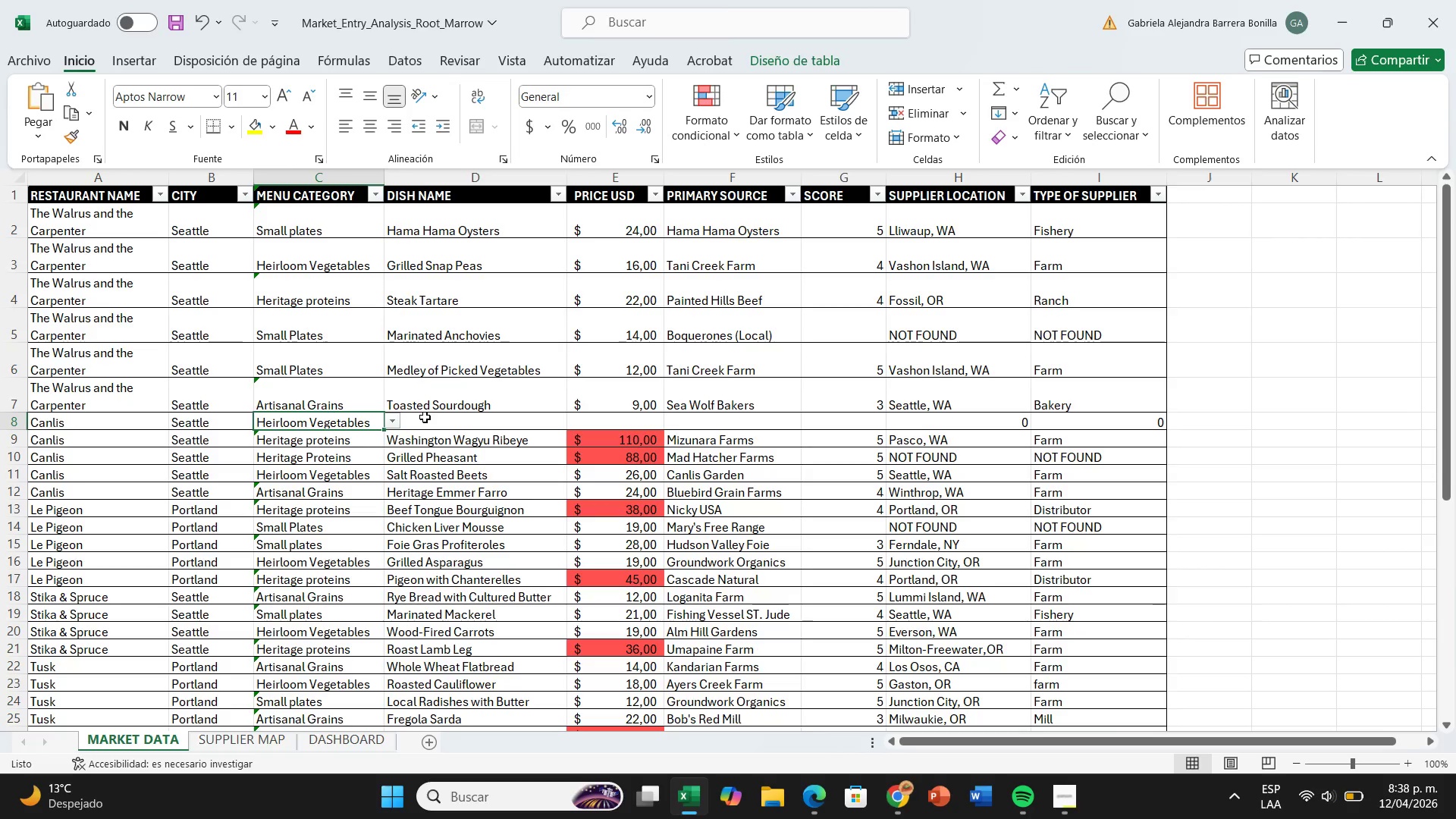 
left_click([425, 417])
 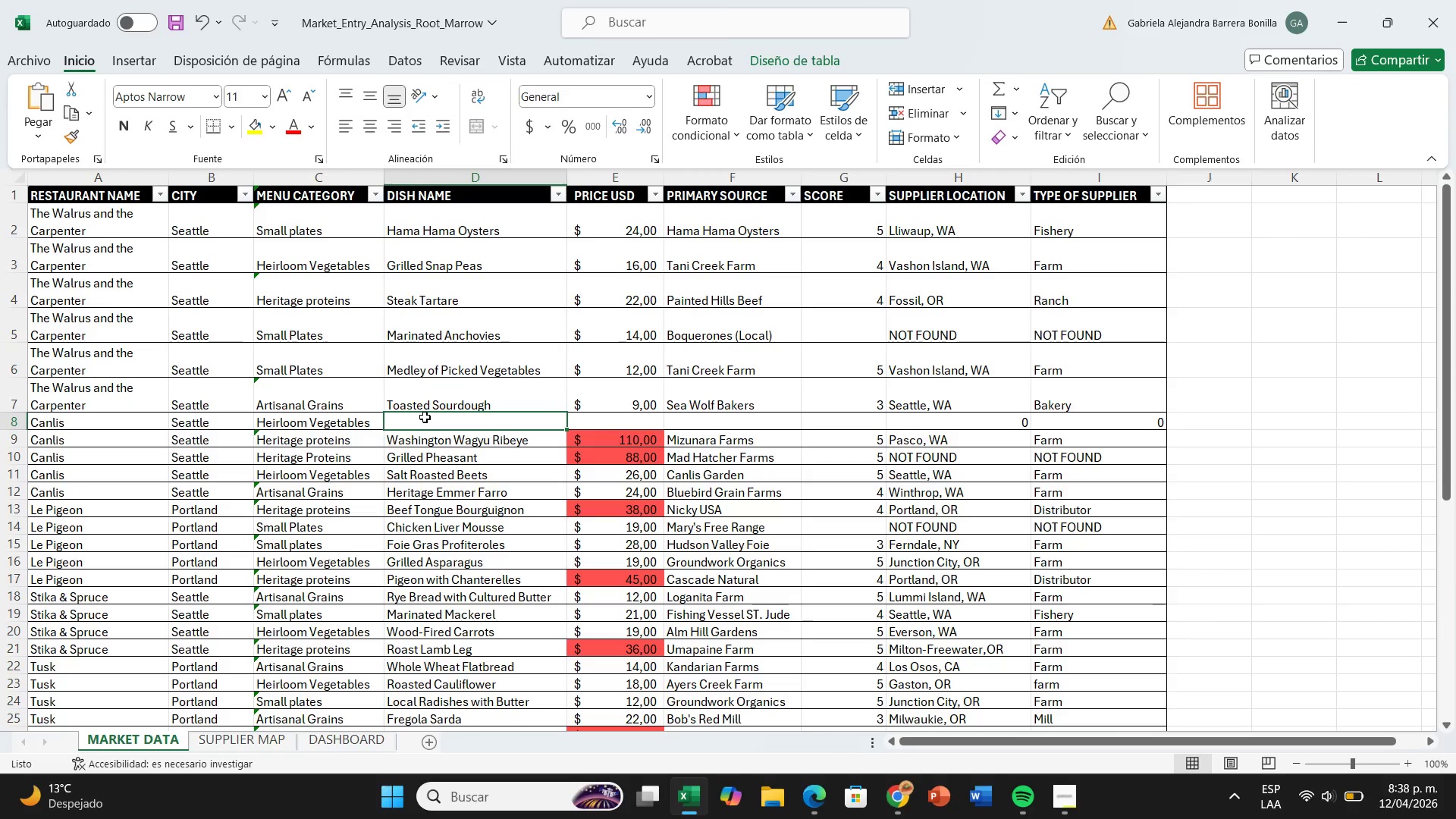 
type(Aerar)
key(Backspace)
type(ted Potatoes)
 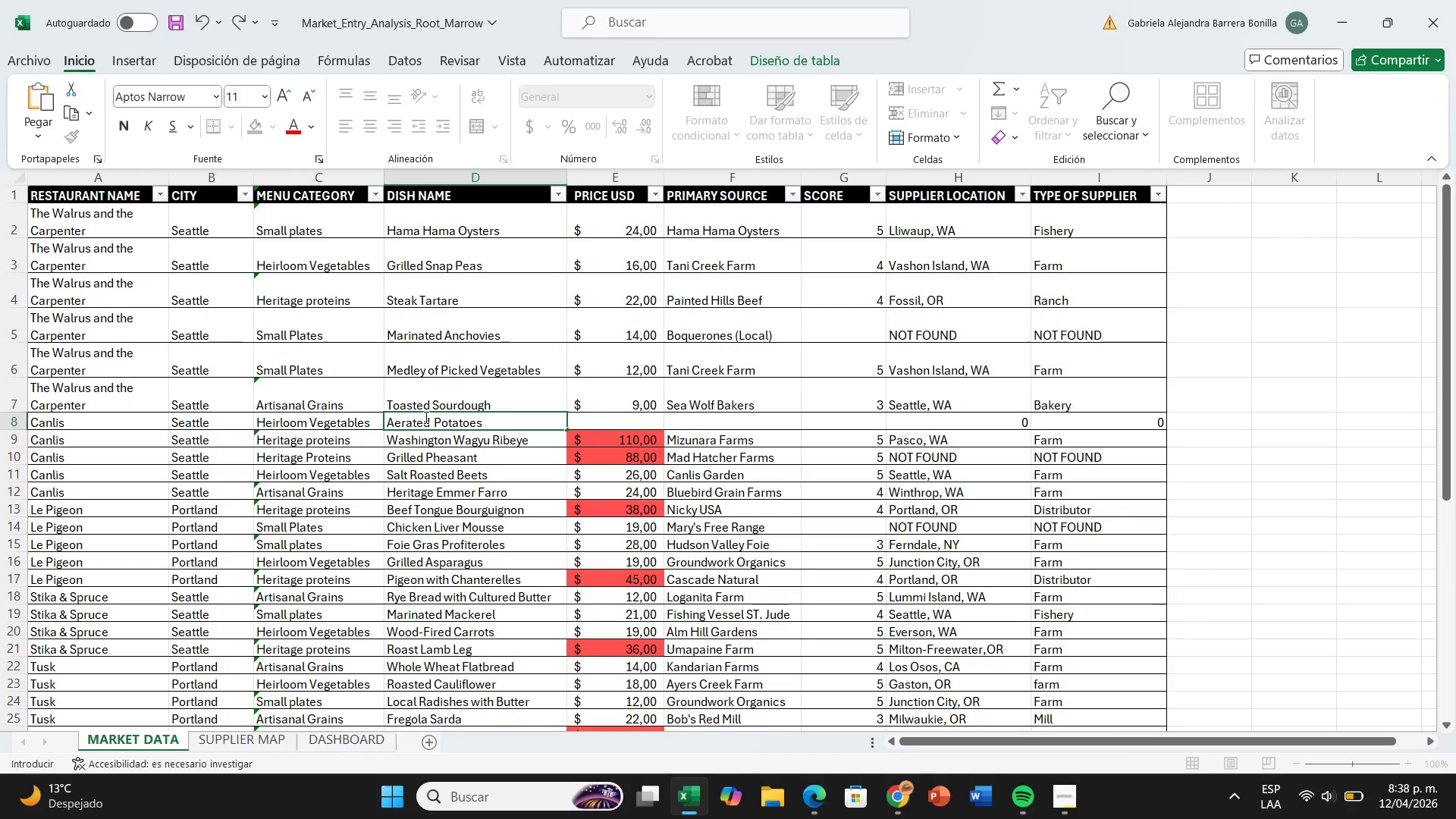 
key(ArrowRight)
 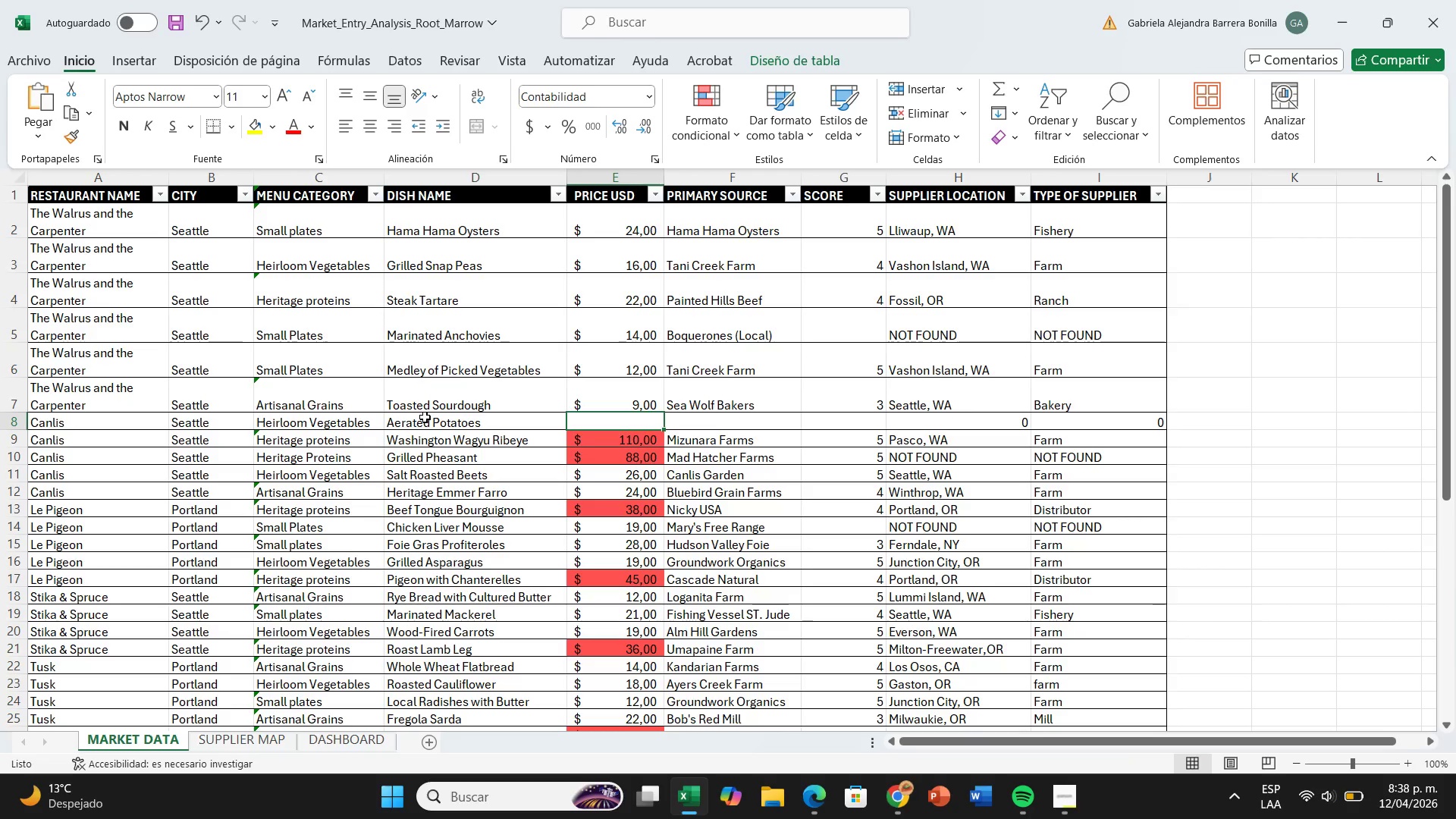 
type(22)
 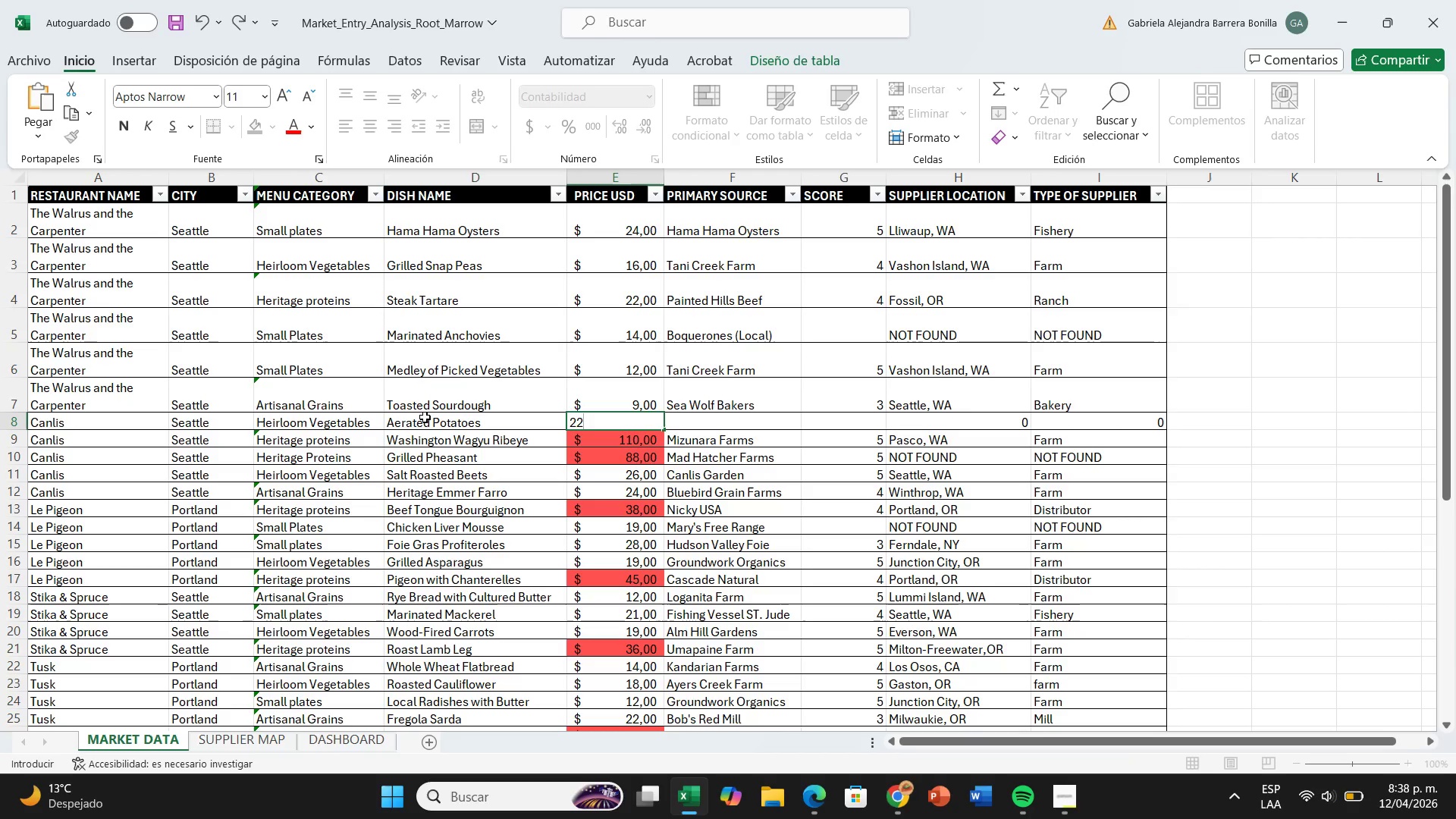 
key(ArrowRight)
 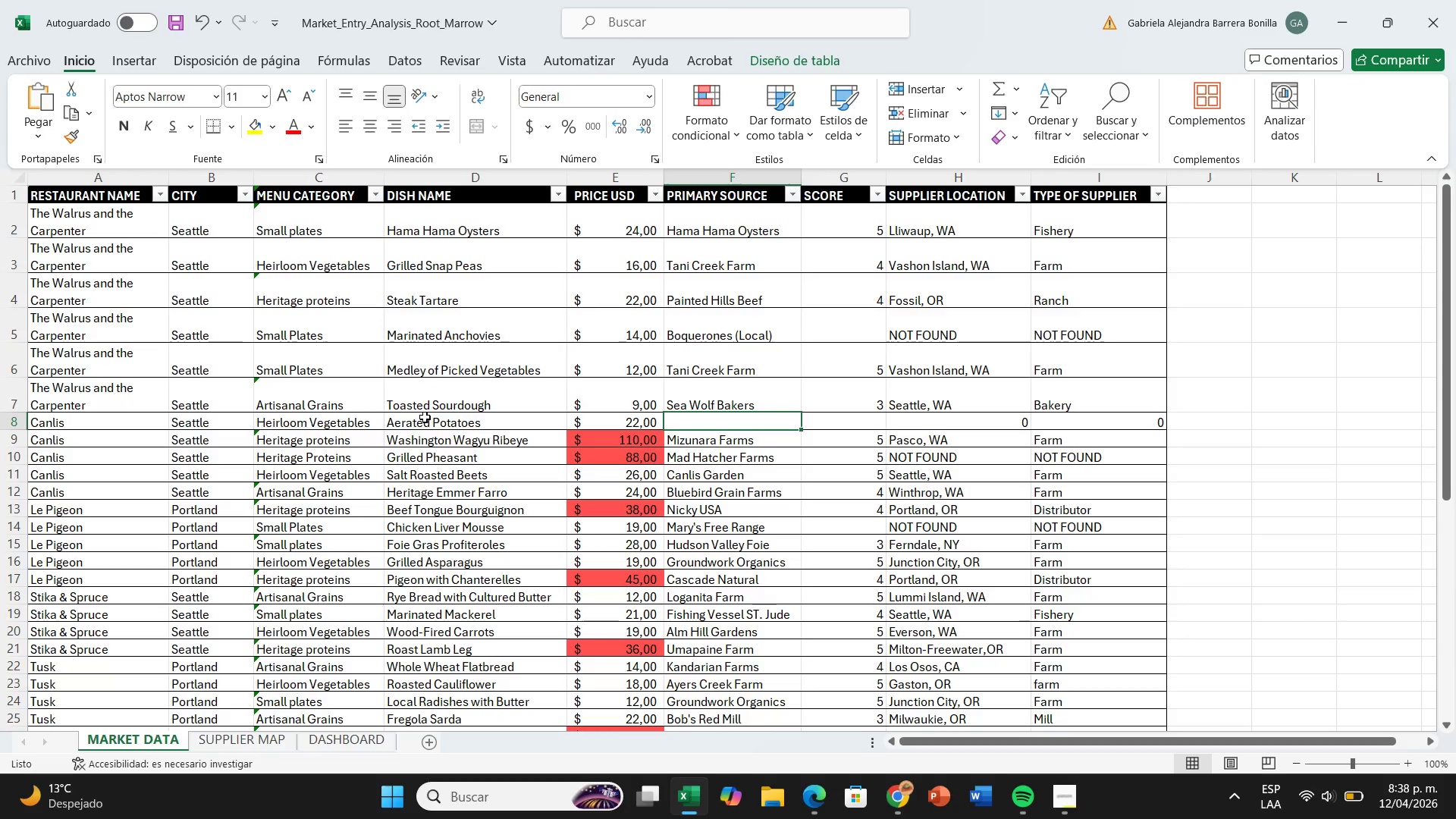 
type(Jones Familiy Far,)
key(Backspace)
type(ms)
 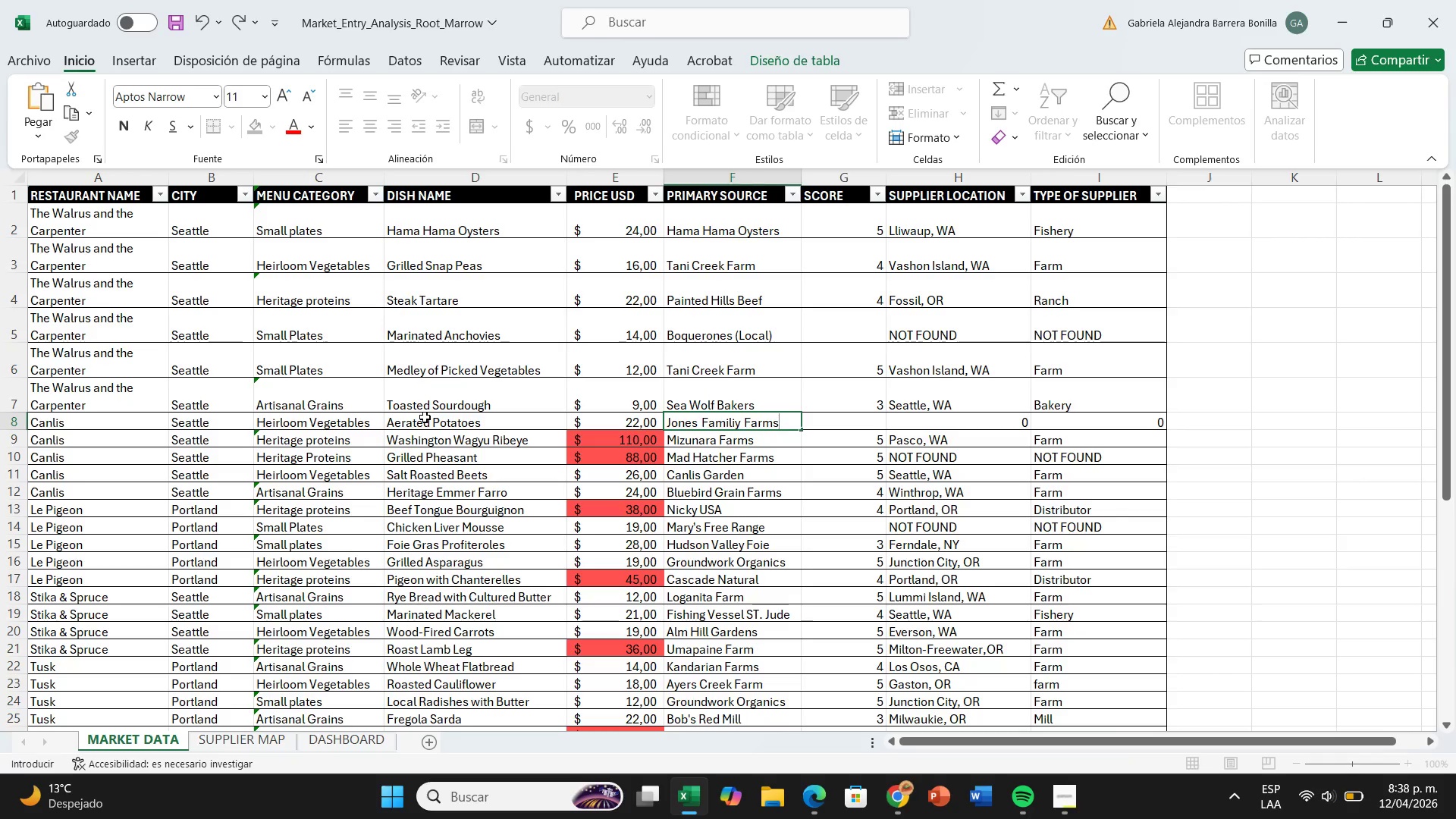 
key(ArrowRight)
 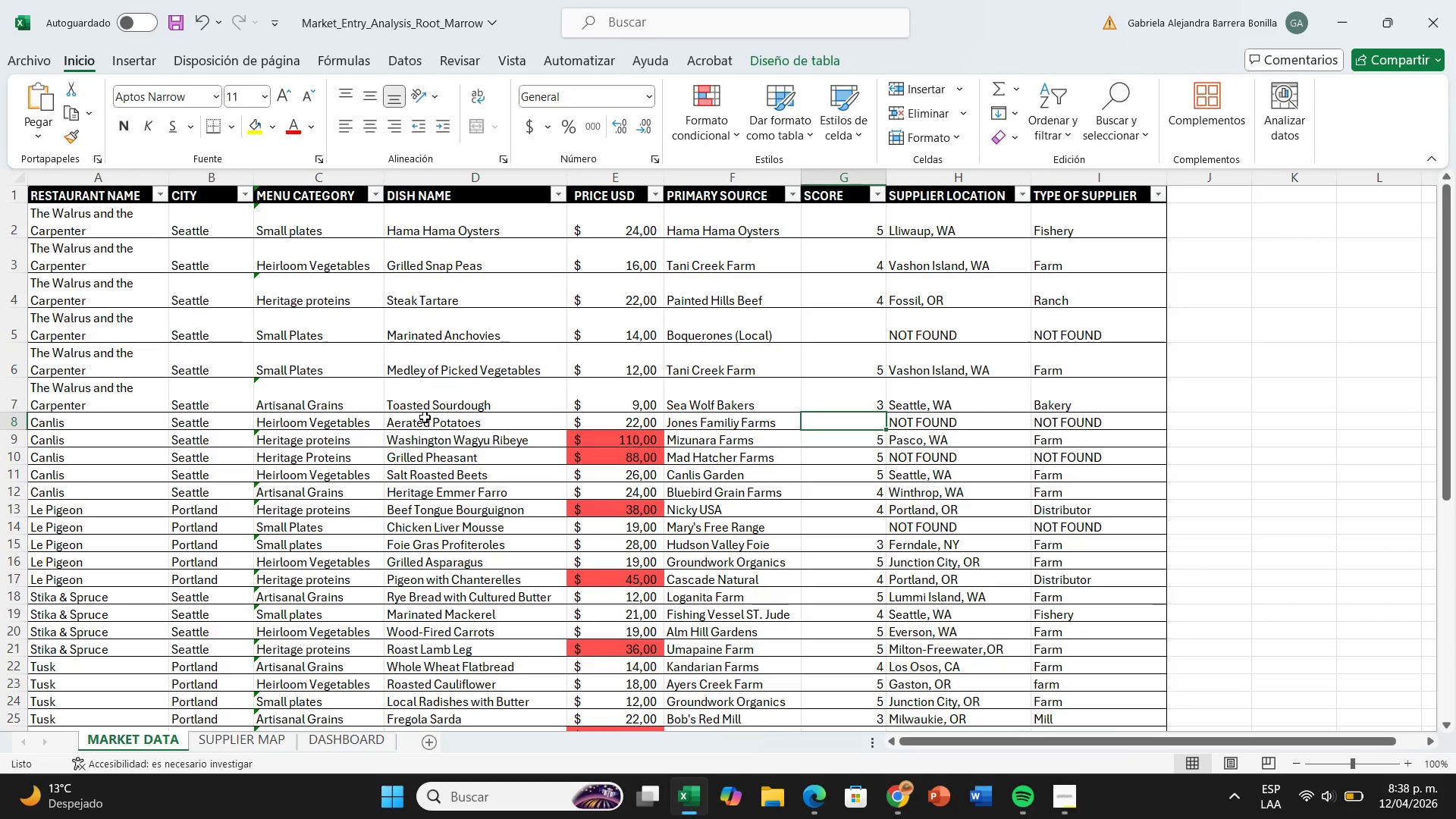 
wait(5.84)
 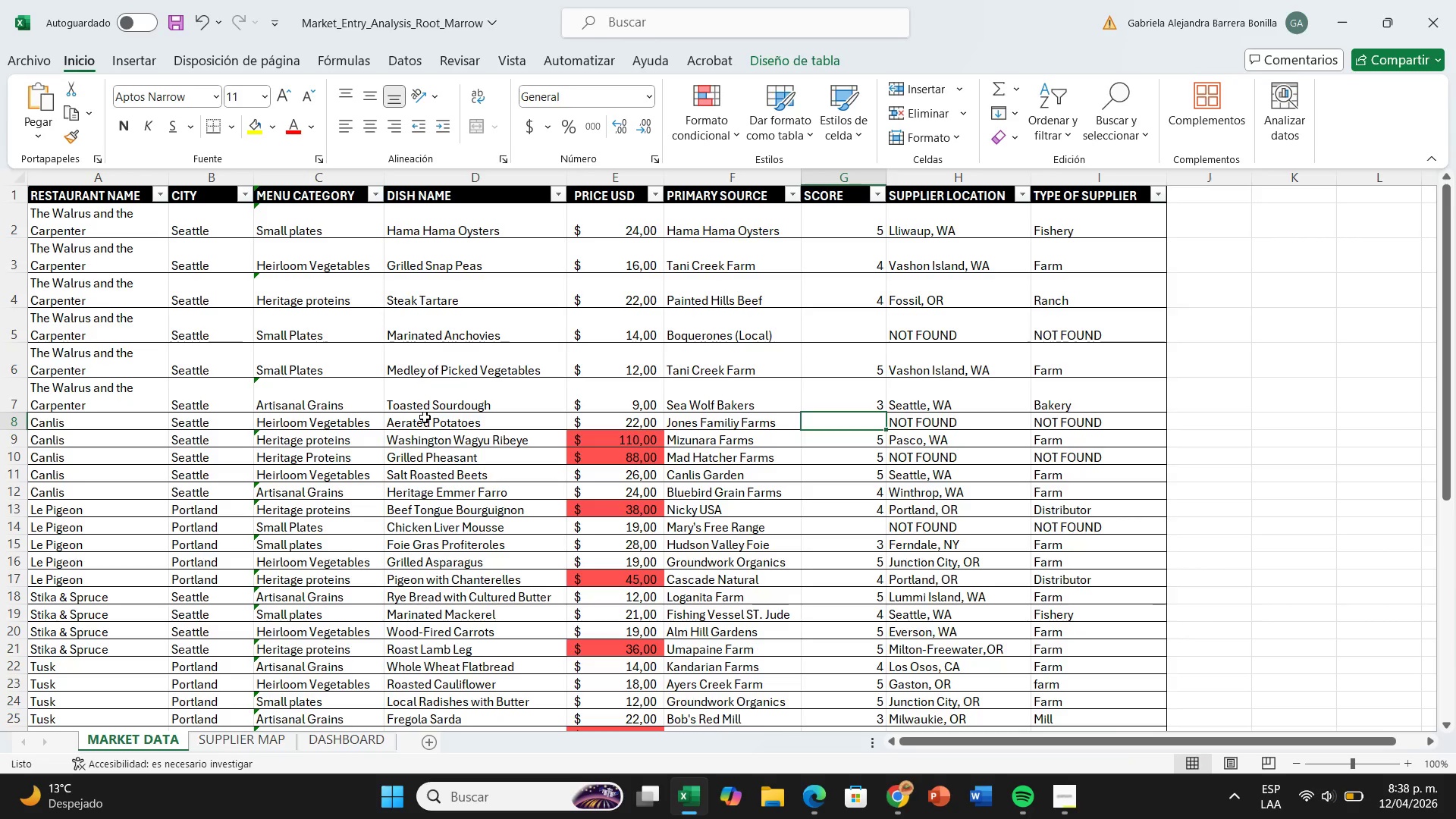 
key(ArrowRight)
 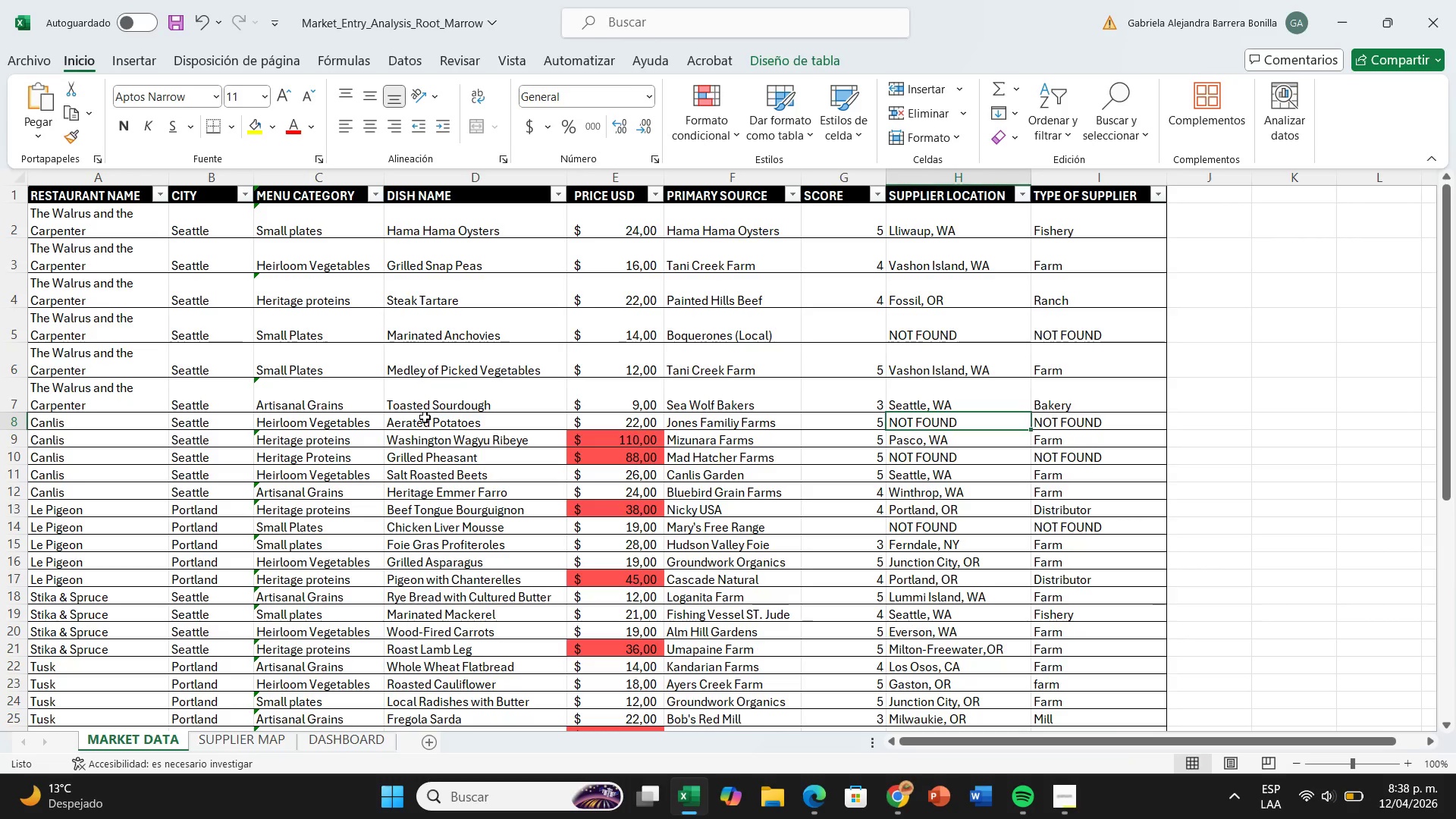 
key(ArrowLeft)
 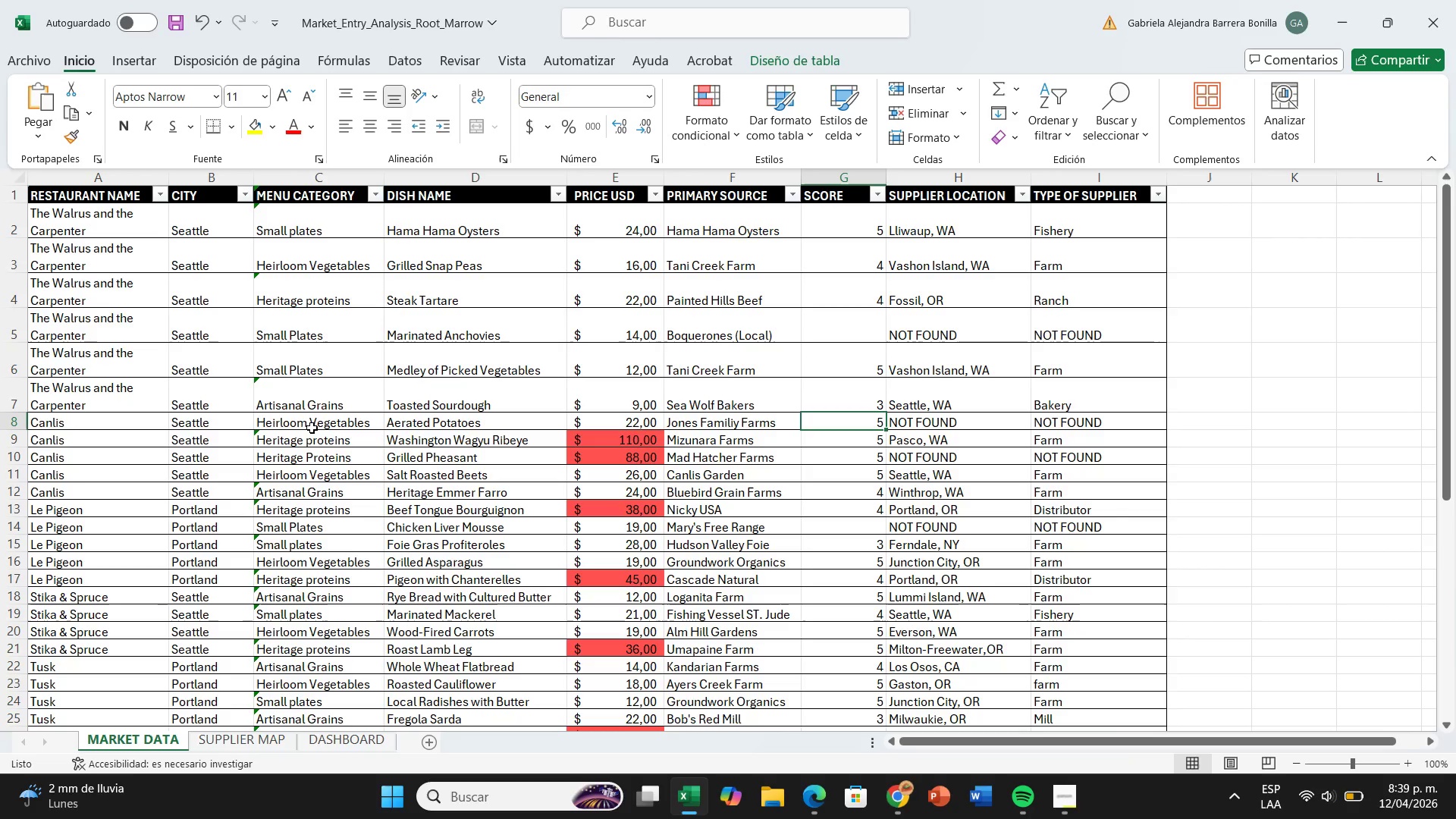 
wait(77.47)
 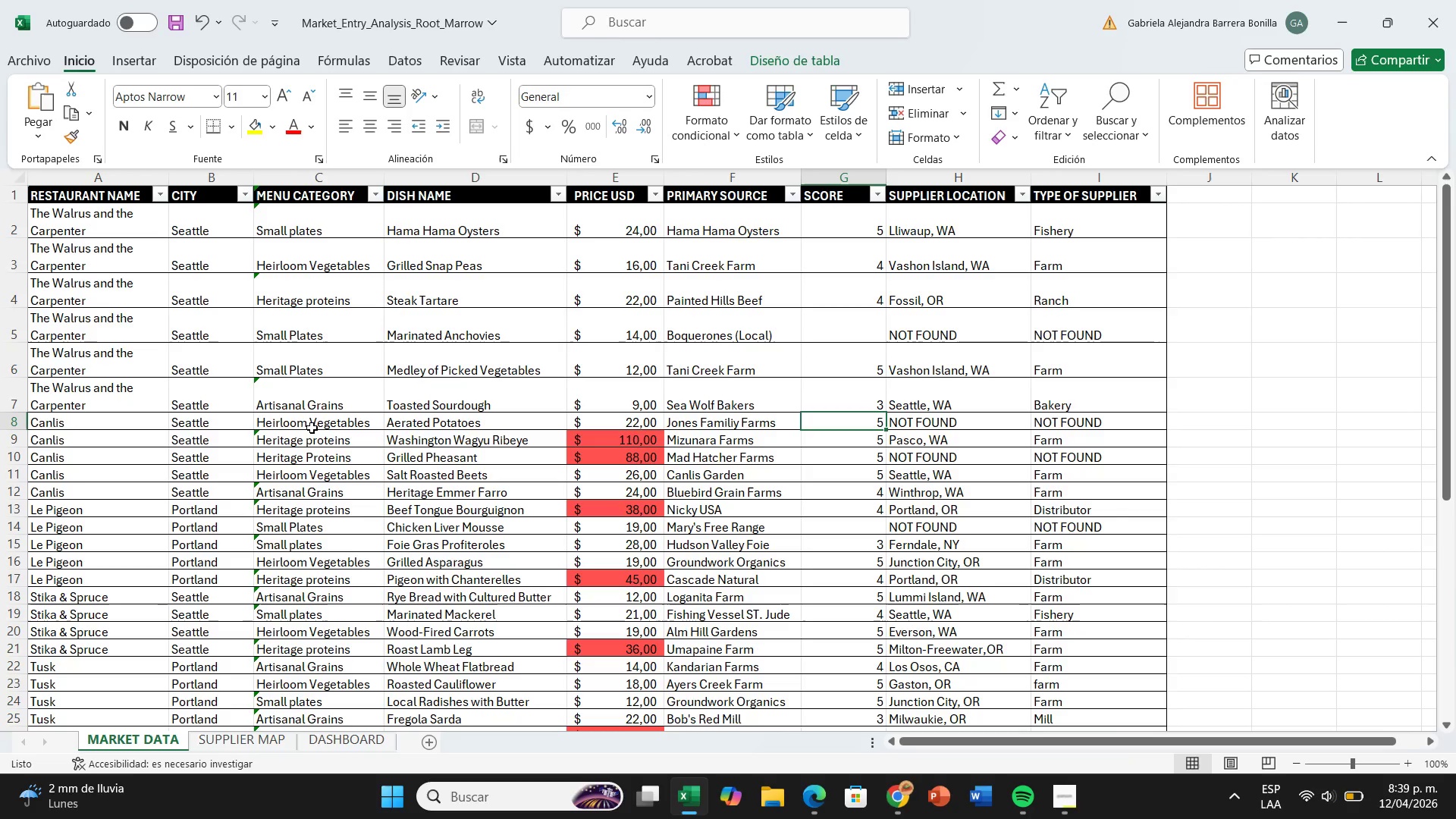 
left_click([4, 441])
 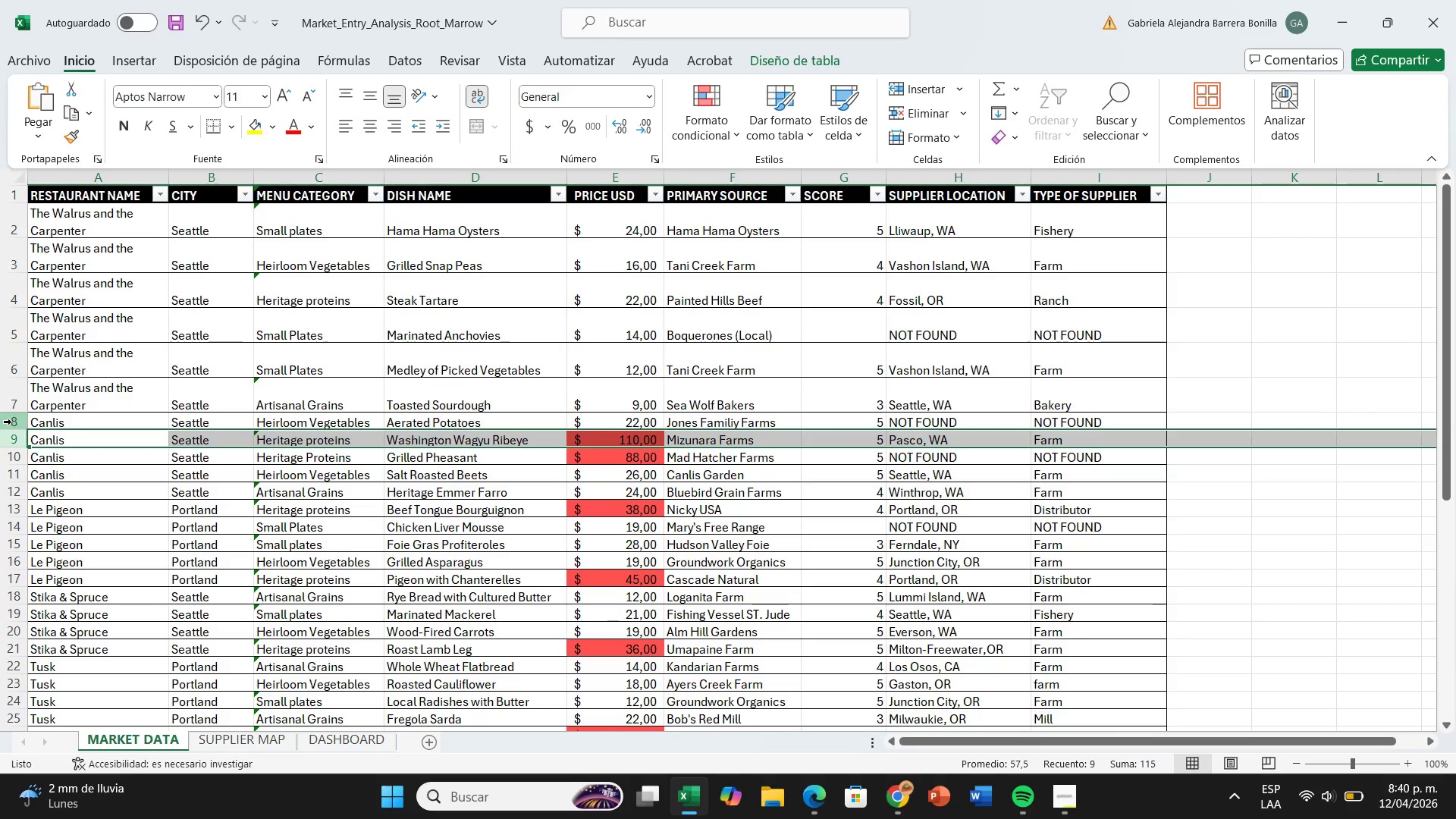 
key(Control+Equal)
 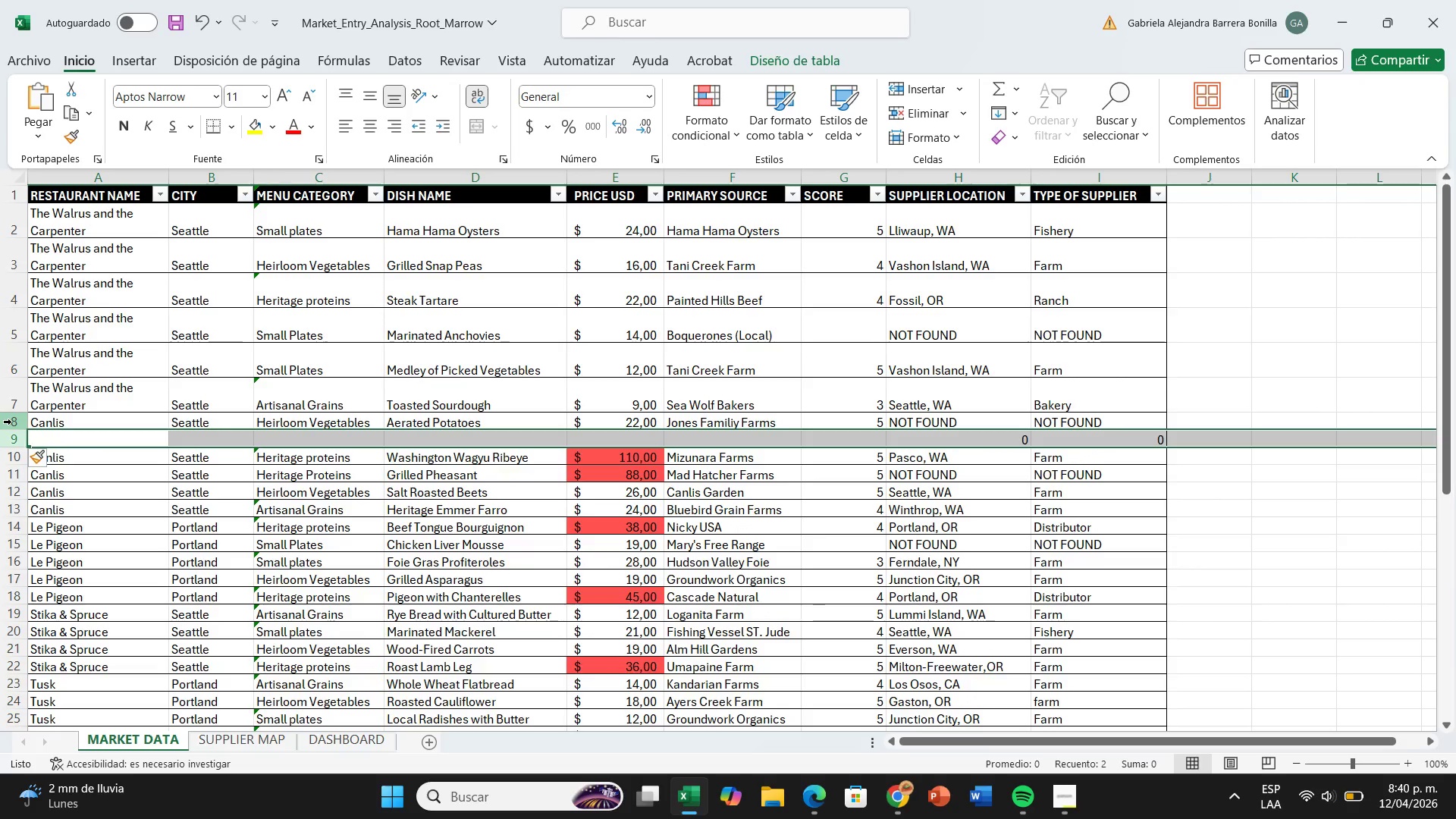 
wait(20.78)
 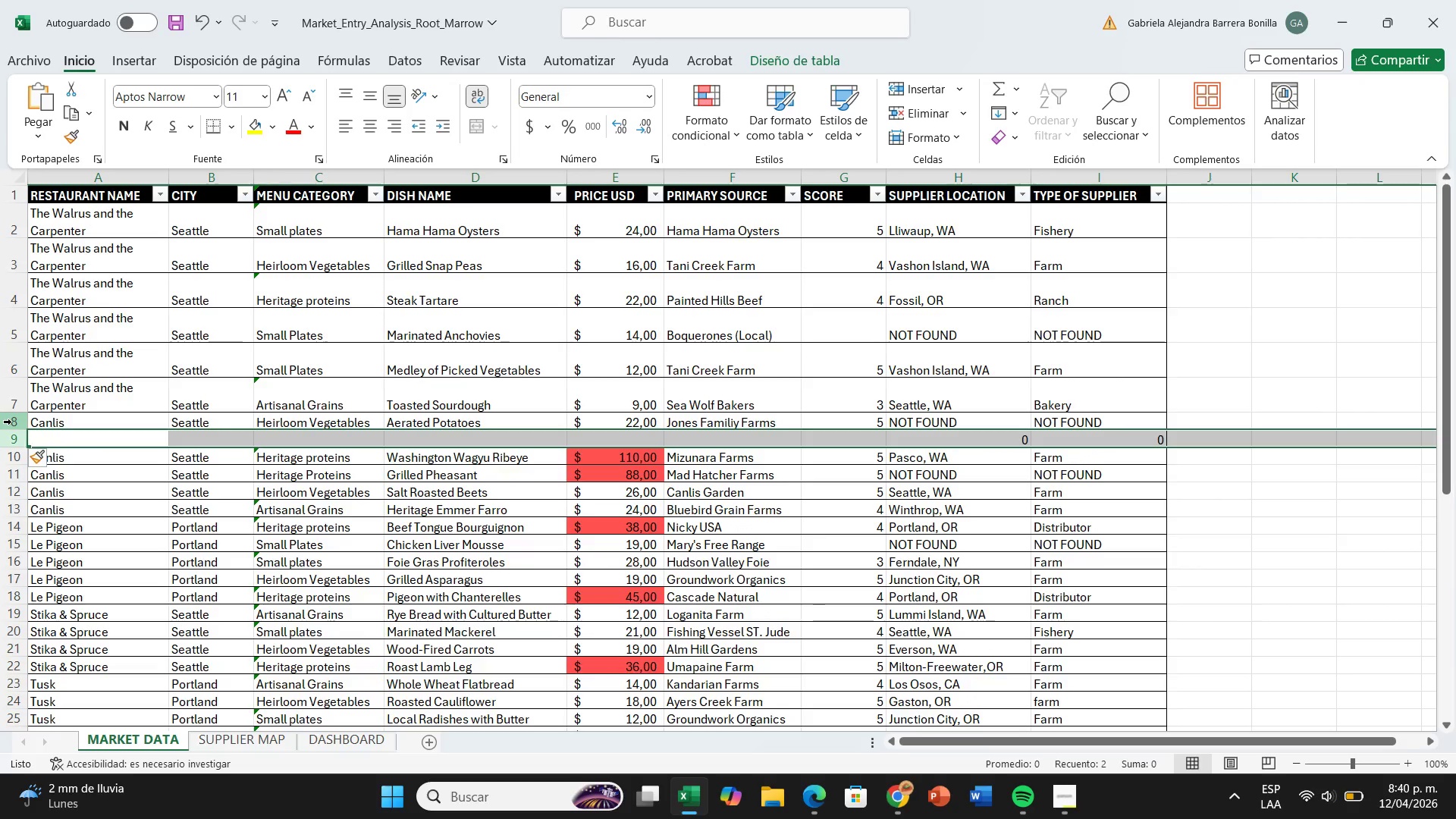 
scroll: coordinate [6, 453], scroll_direction: down, amount: 5.0
 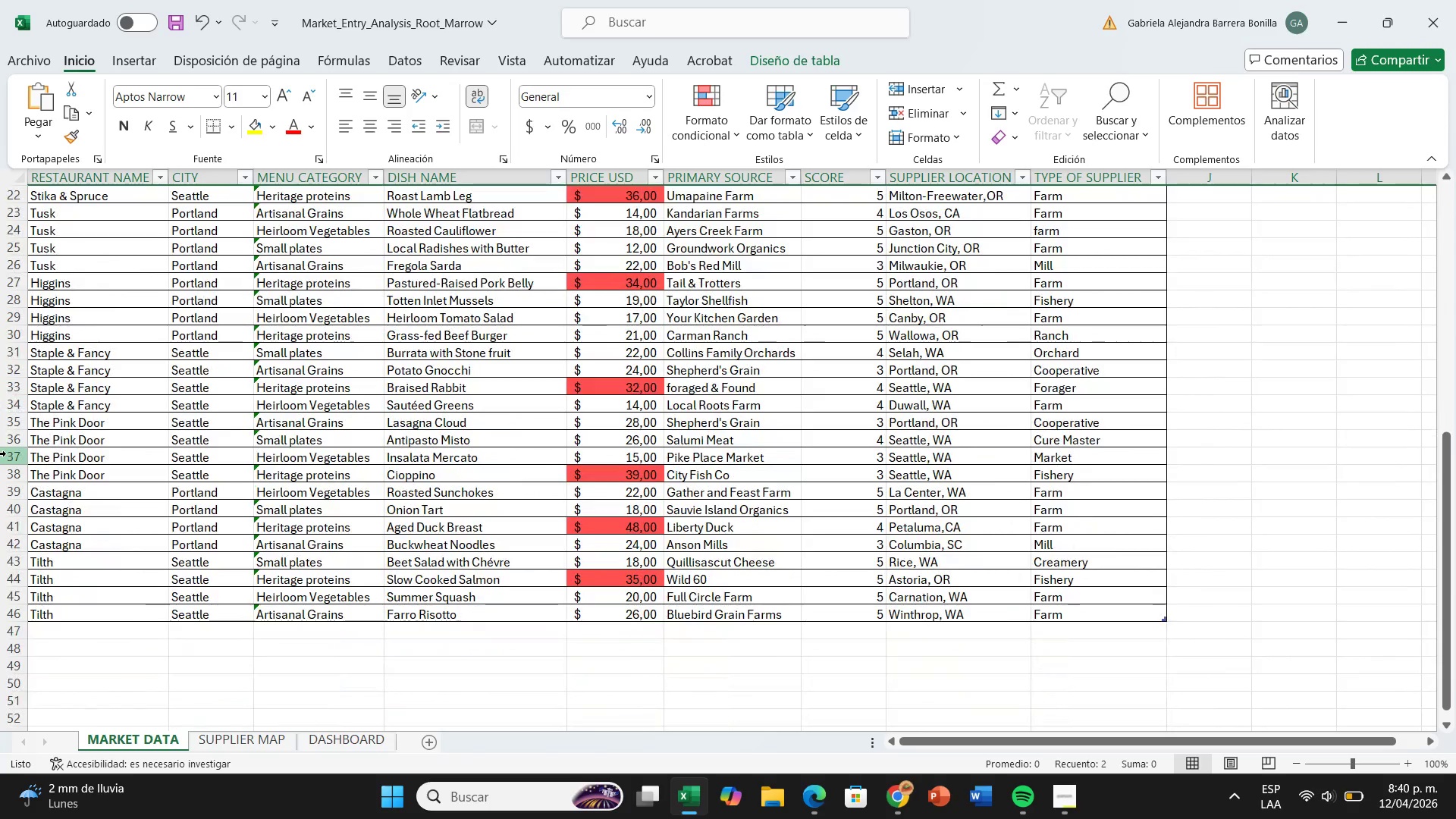 
scroll: coordinate [5, 463], scroll_direction: up, amount: 7.0
 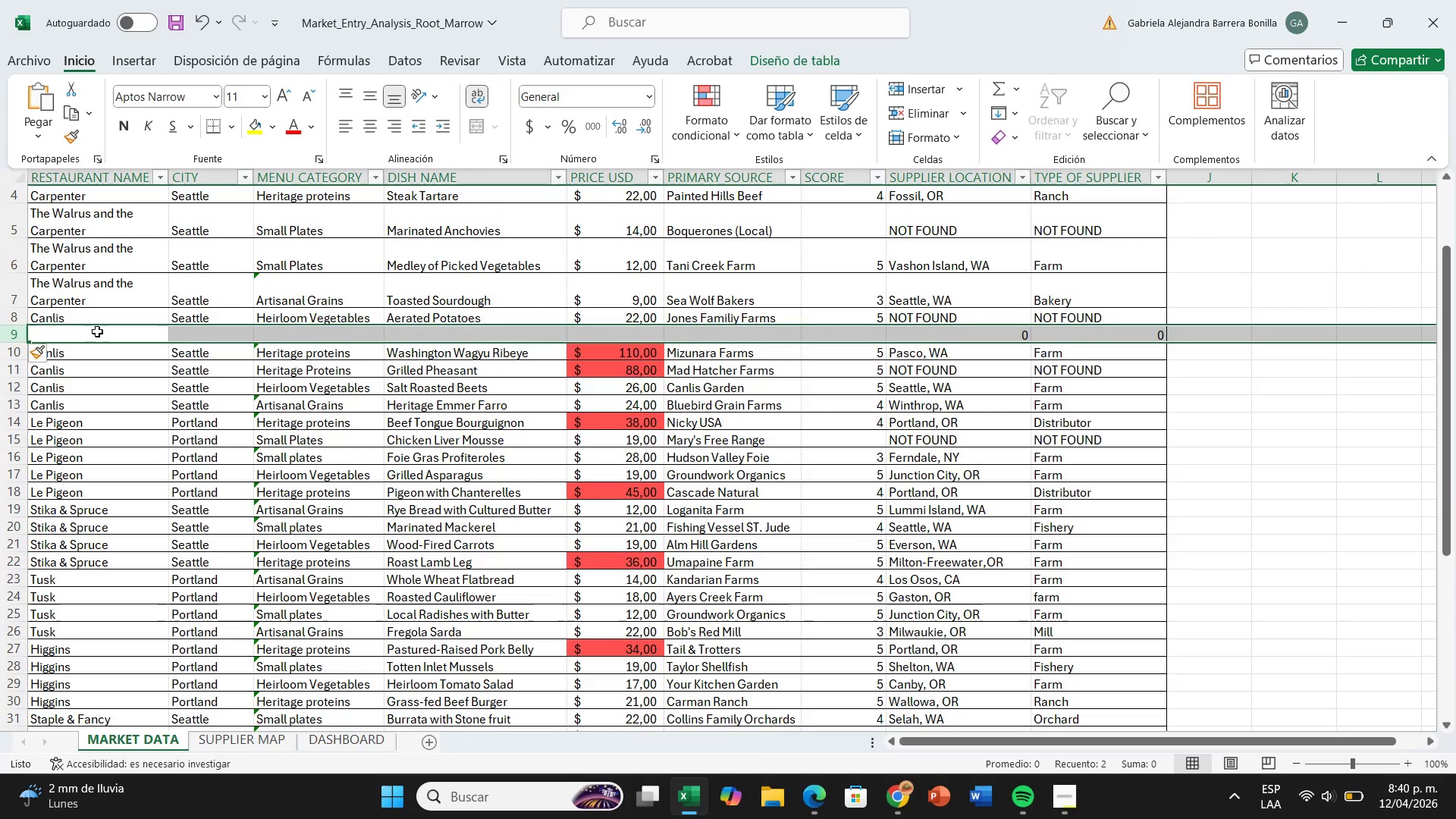 
left_click([97, 334])
 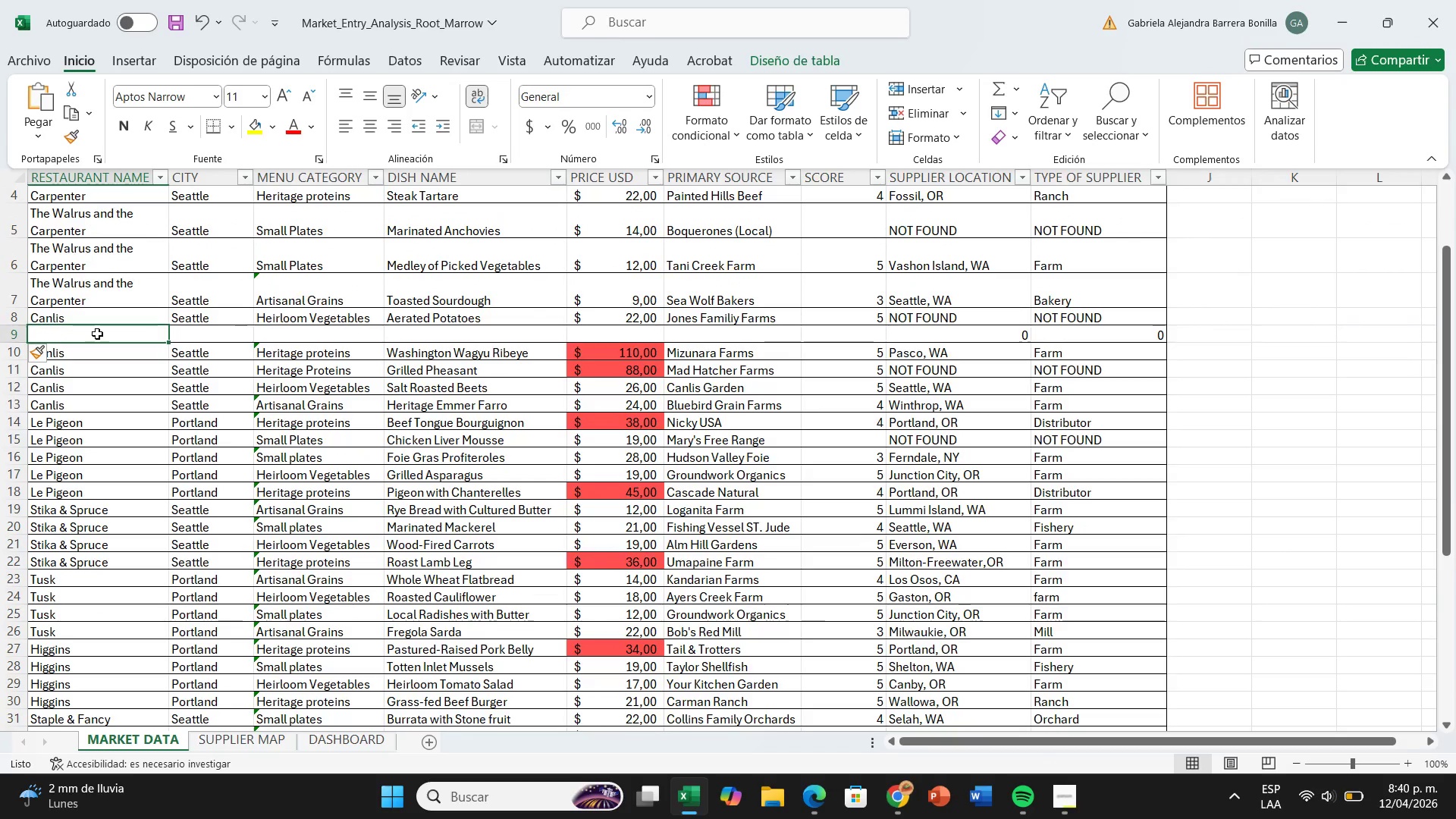 
type(Canlis)
 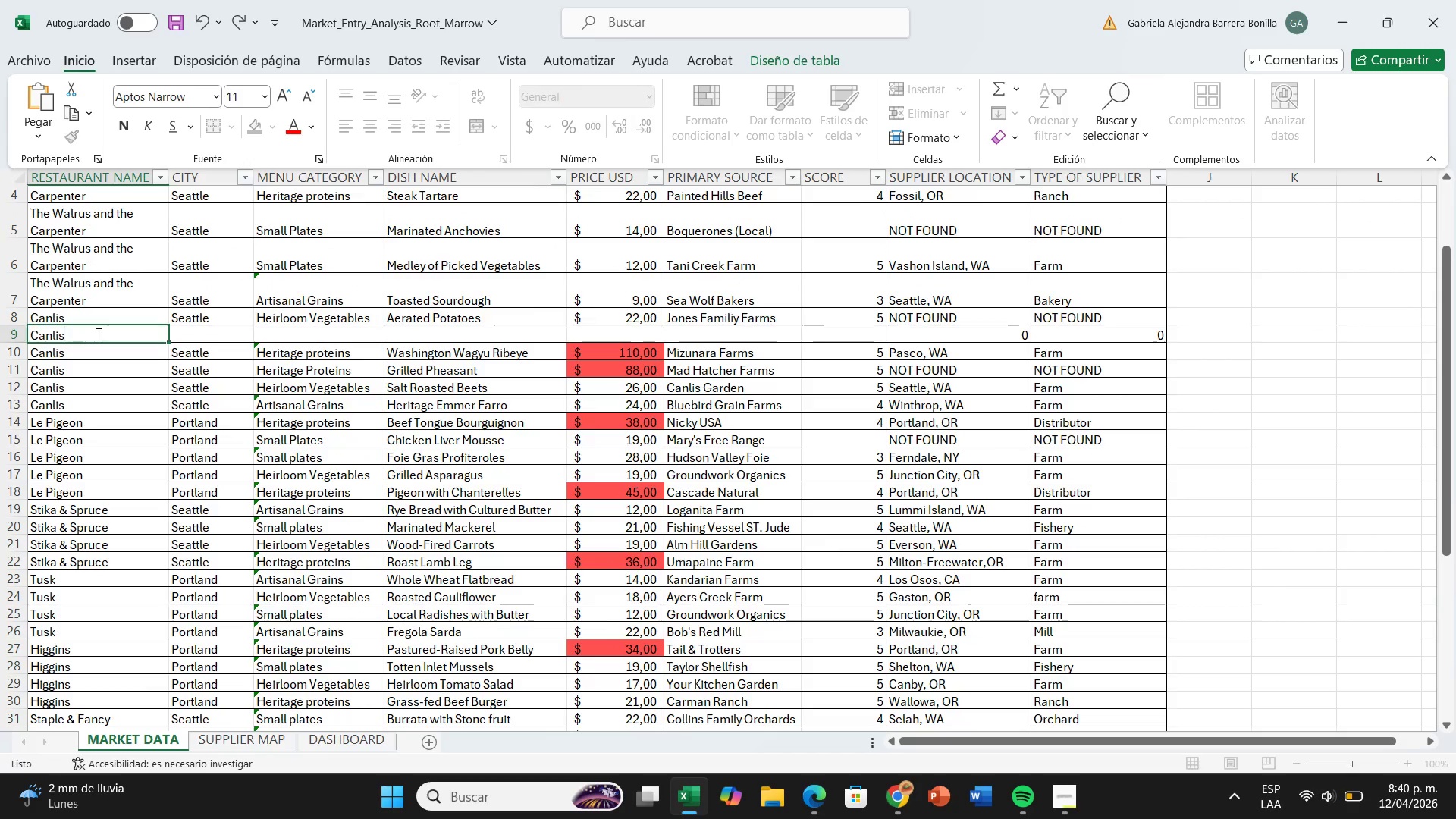 
key(ArrowRight)
 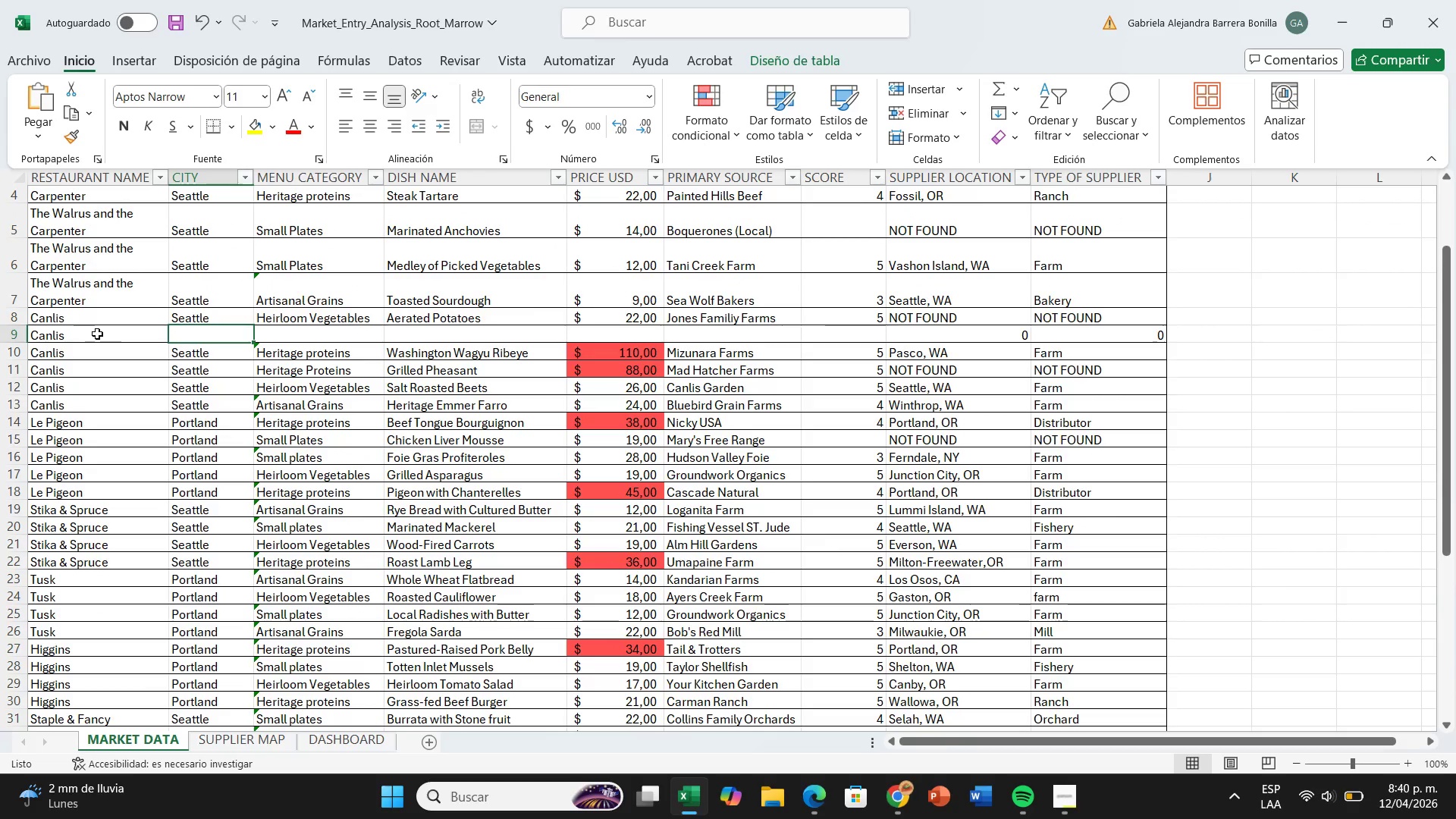 
key(CapsLock)
 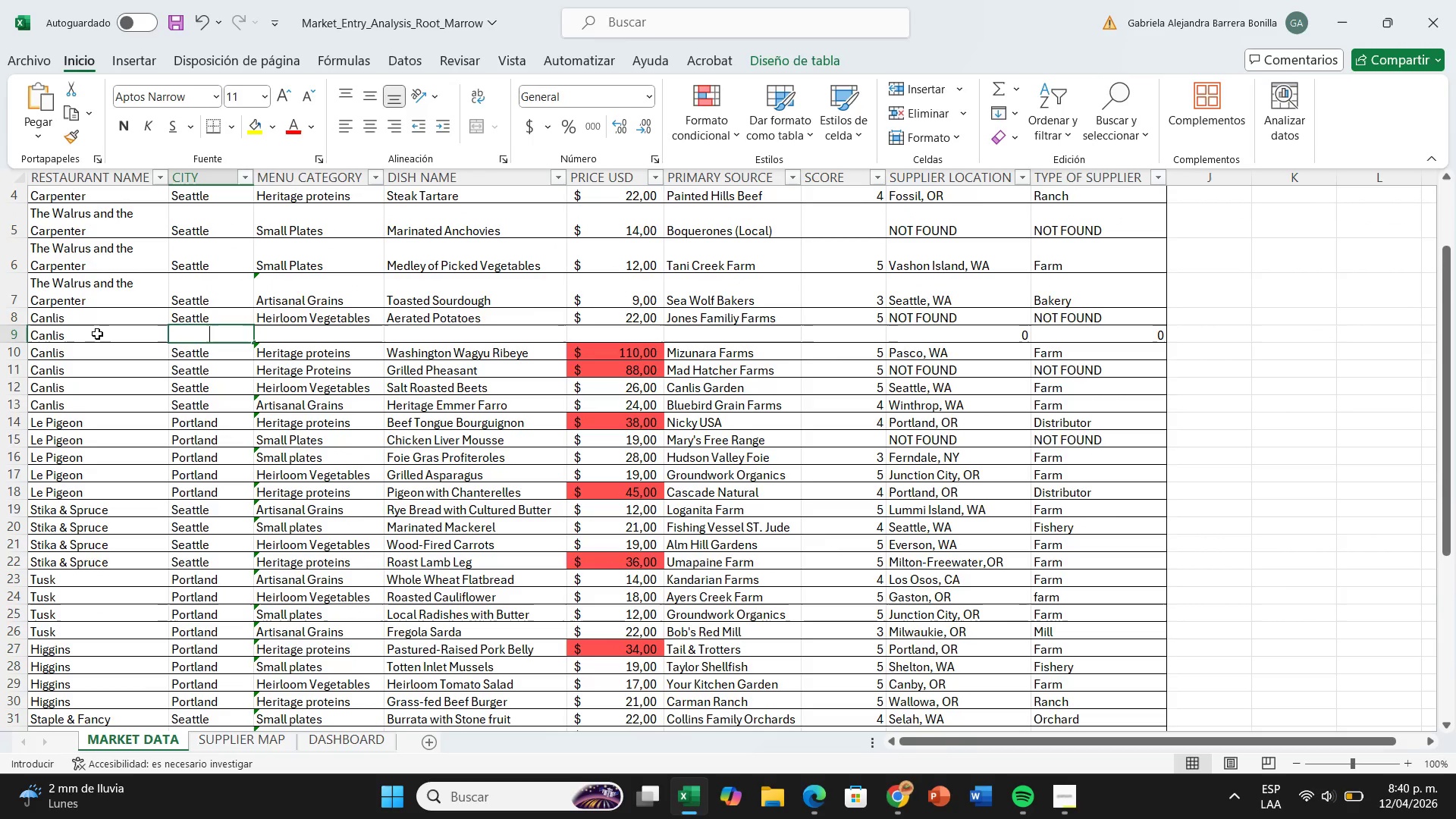 
key(S)
 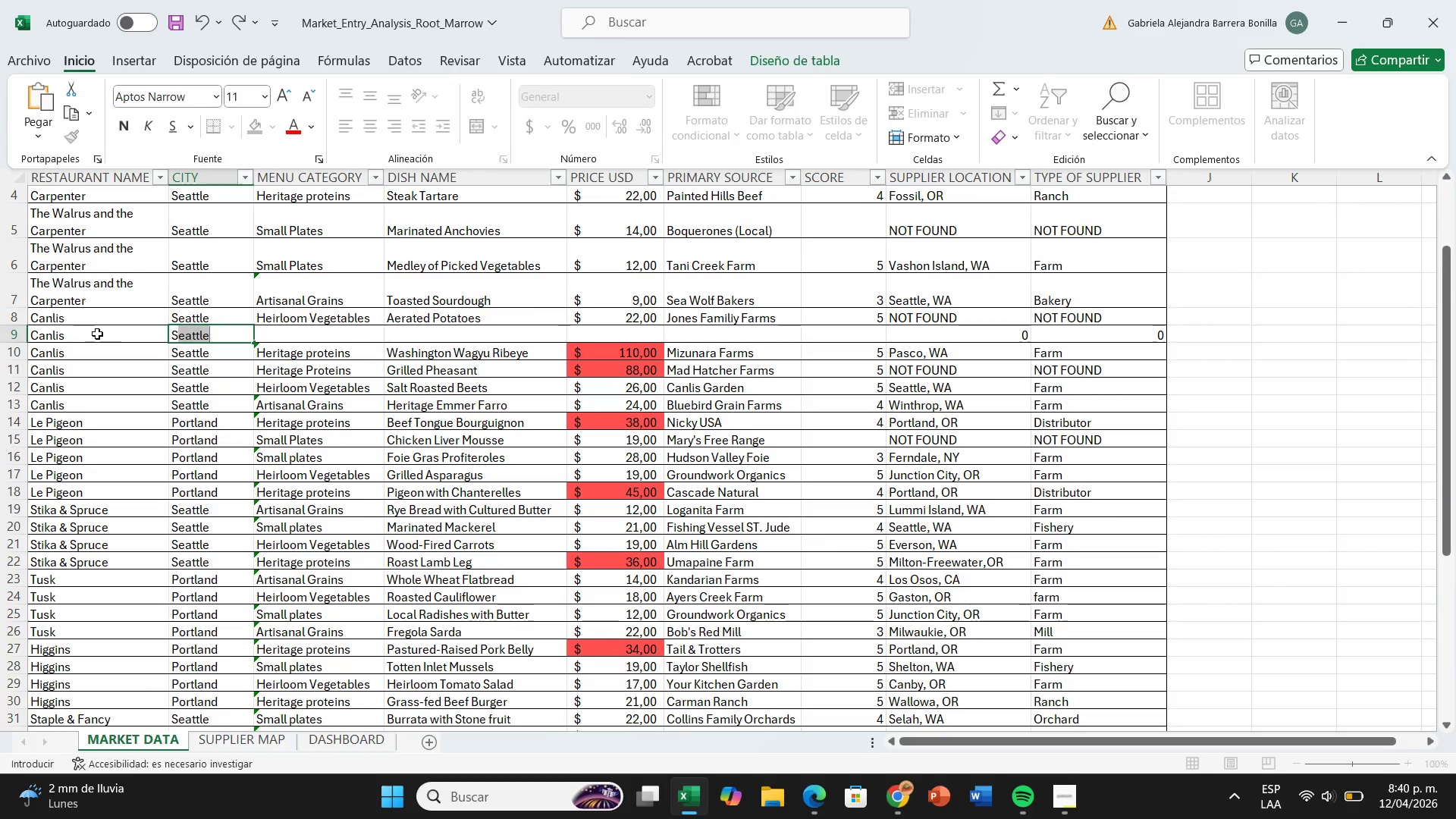 
key(CapsLock)
 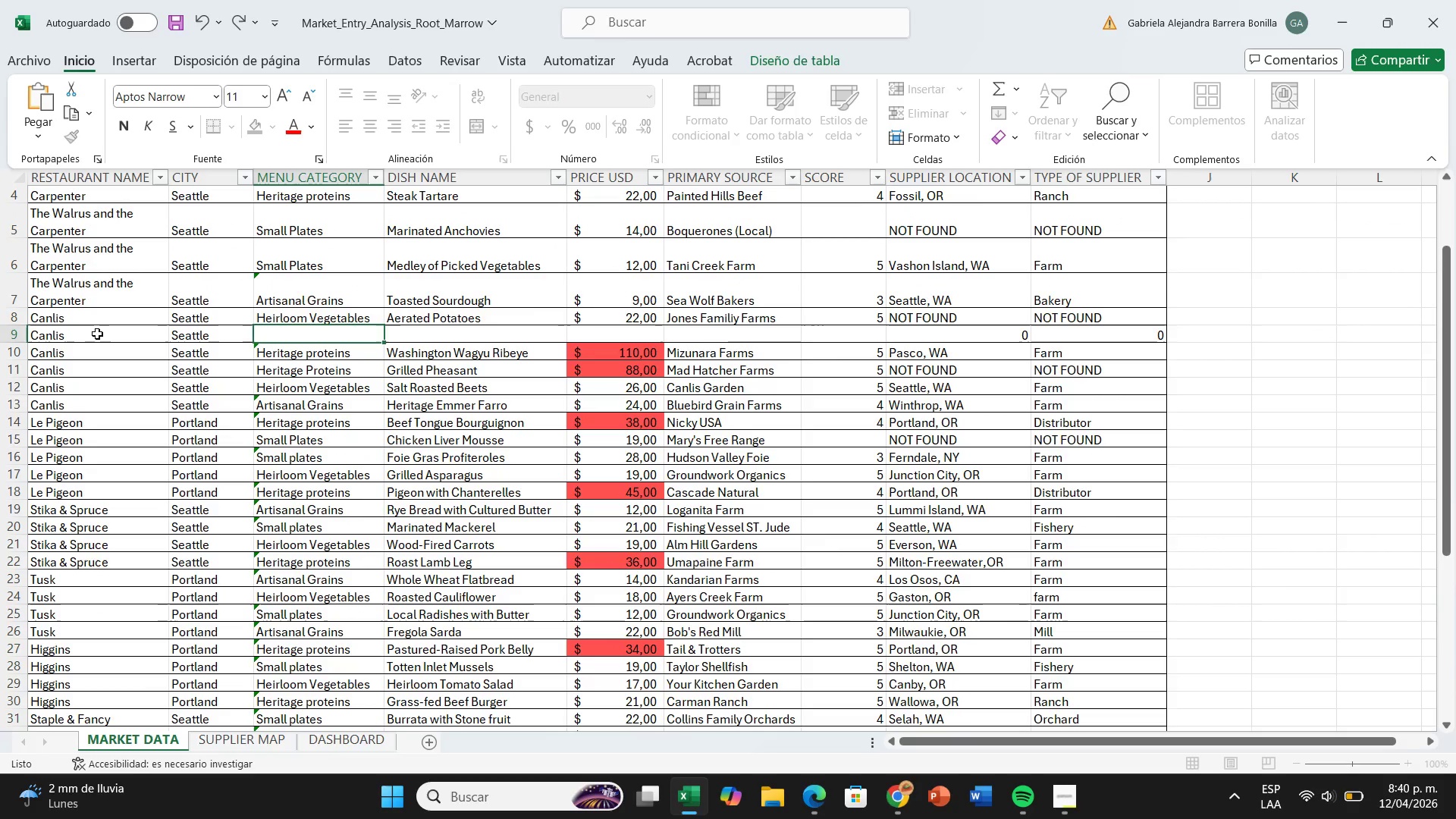 
key(ArrowRight)
 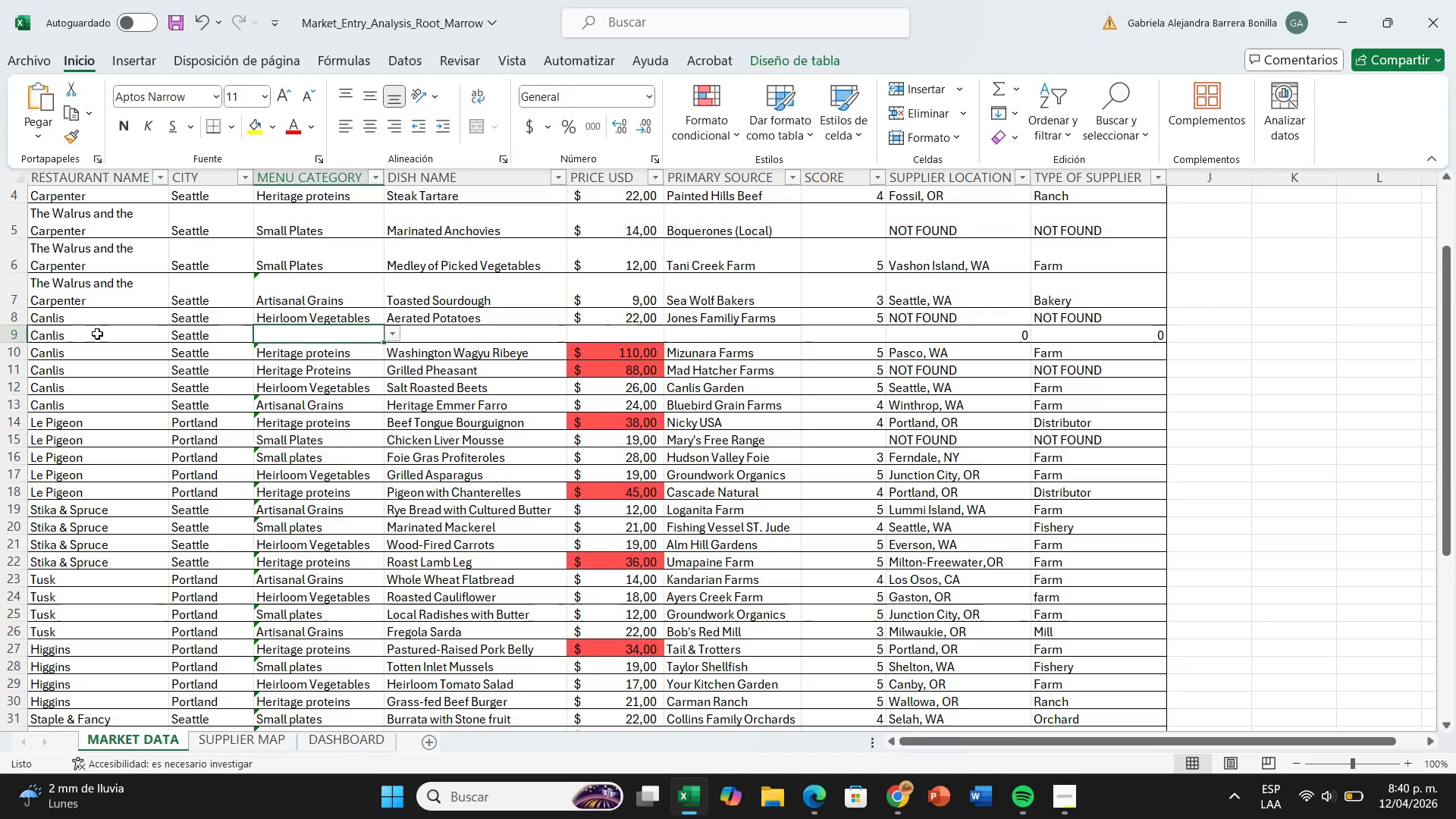 
wait(18.77)
 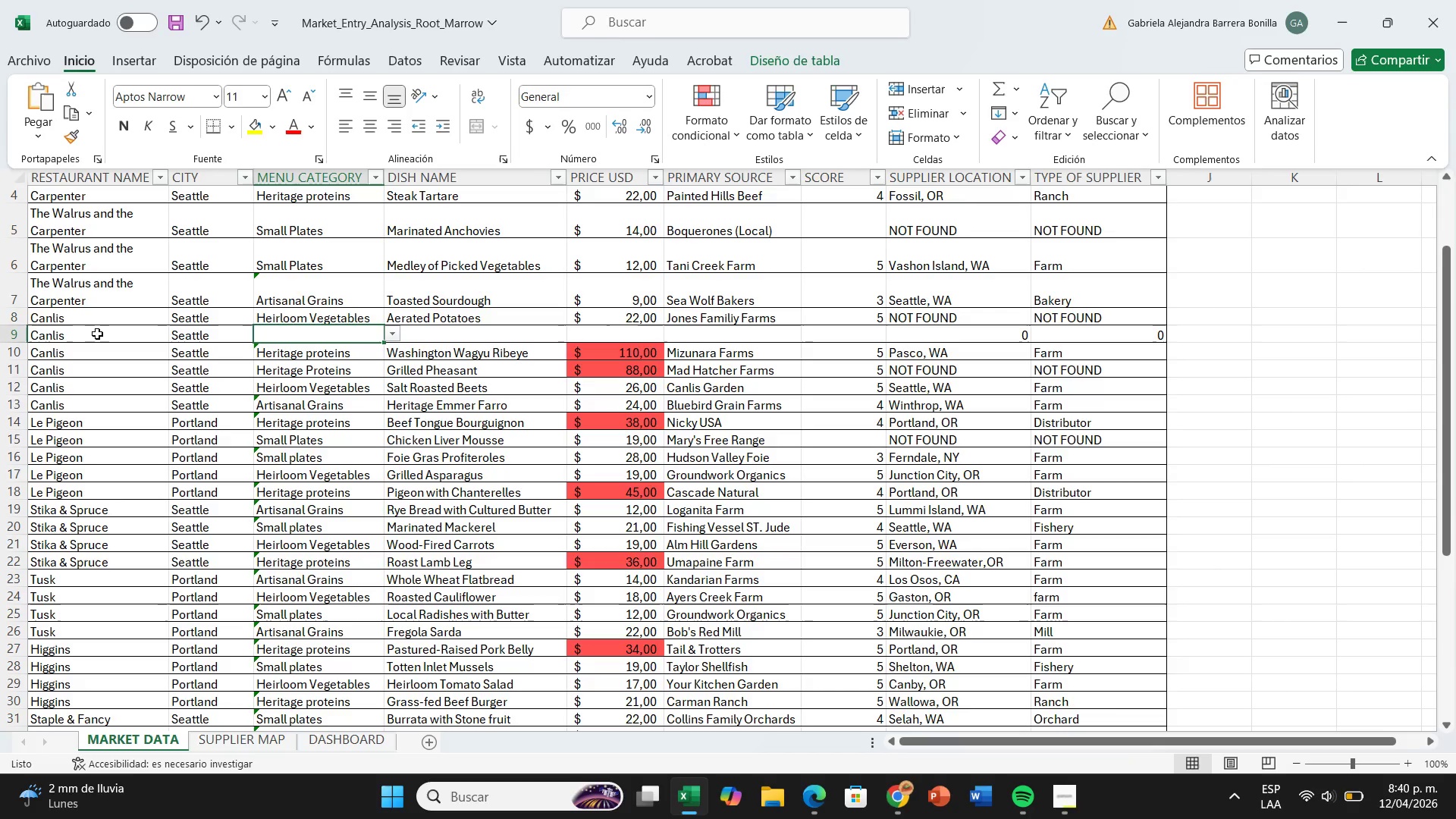 
left_click([400, 328])
 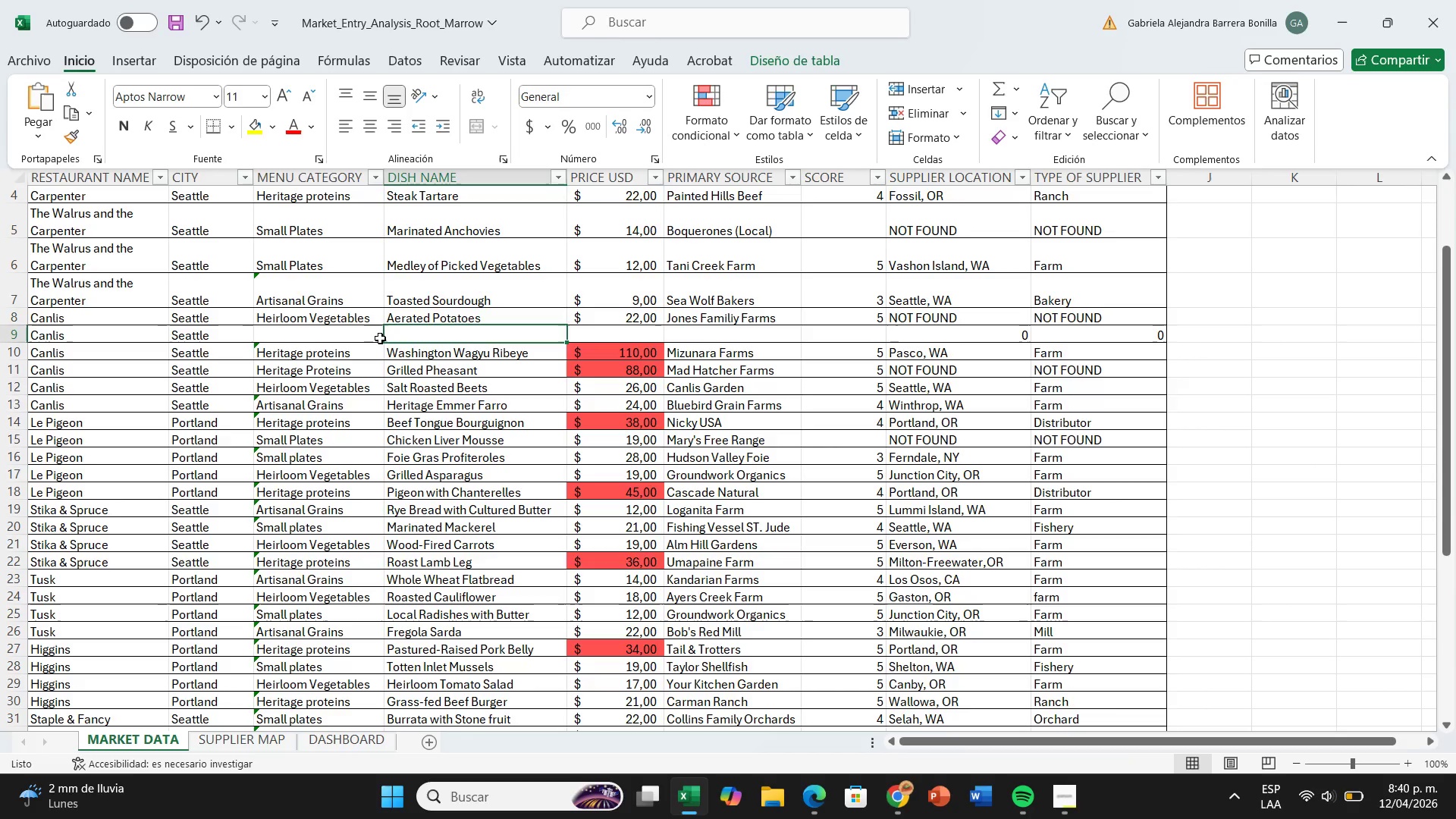 
left_click([380, 338])
 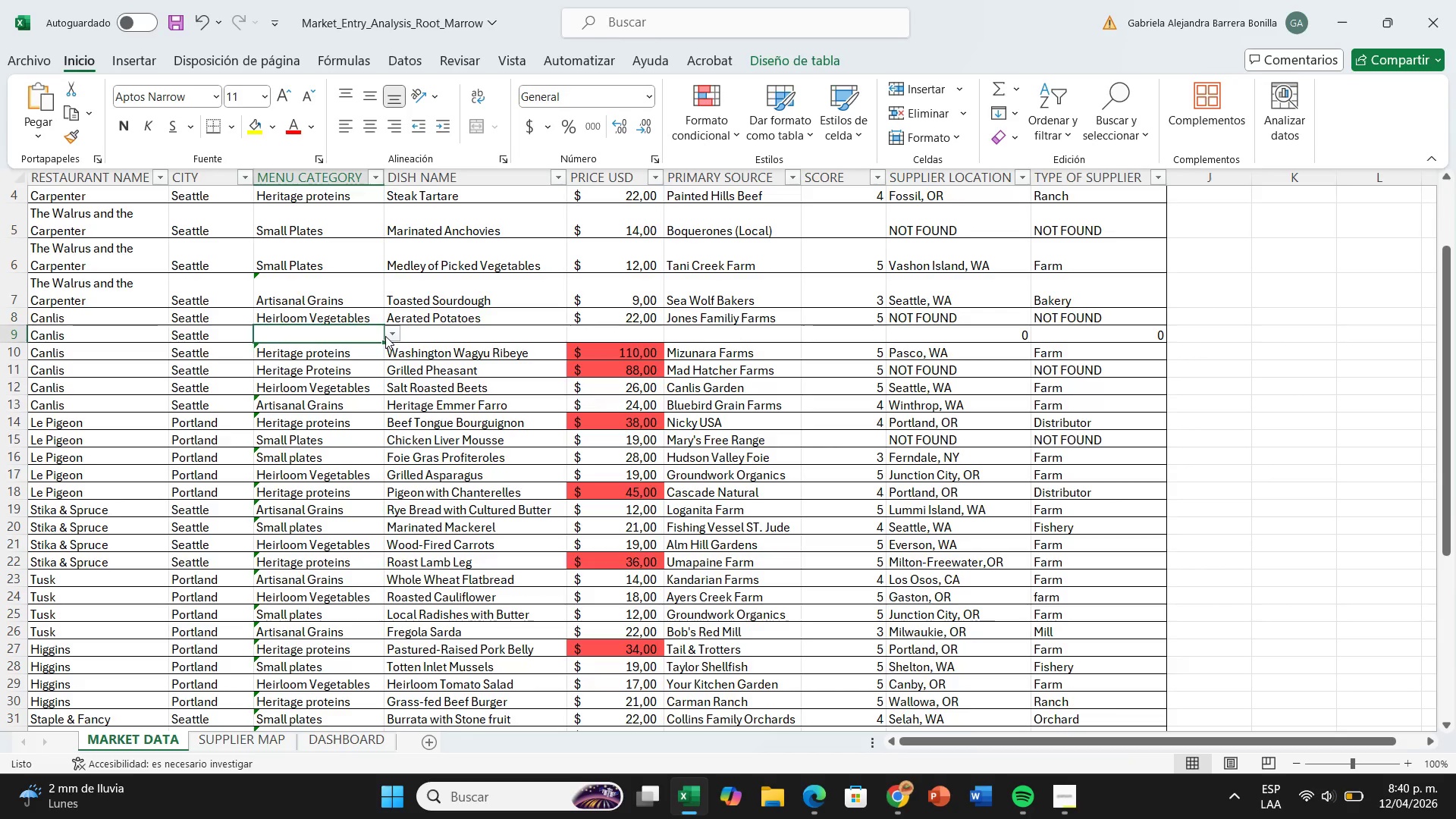 
left_click([385, 336])
 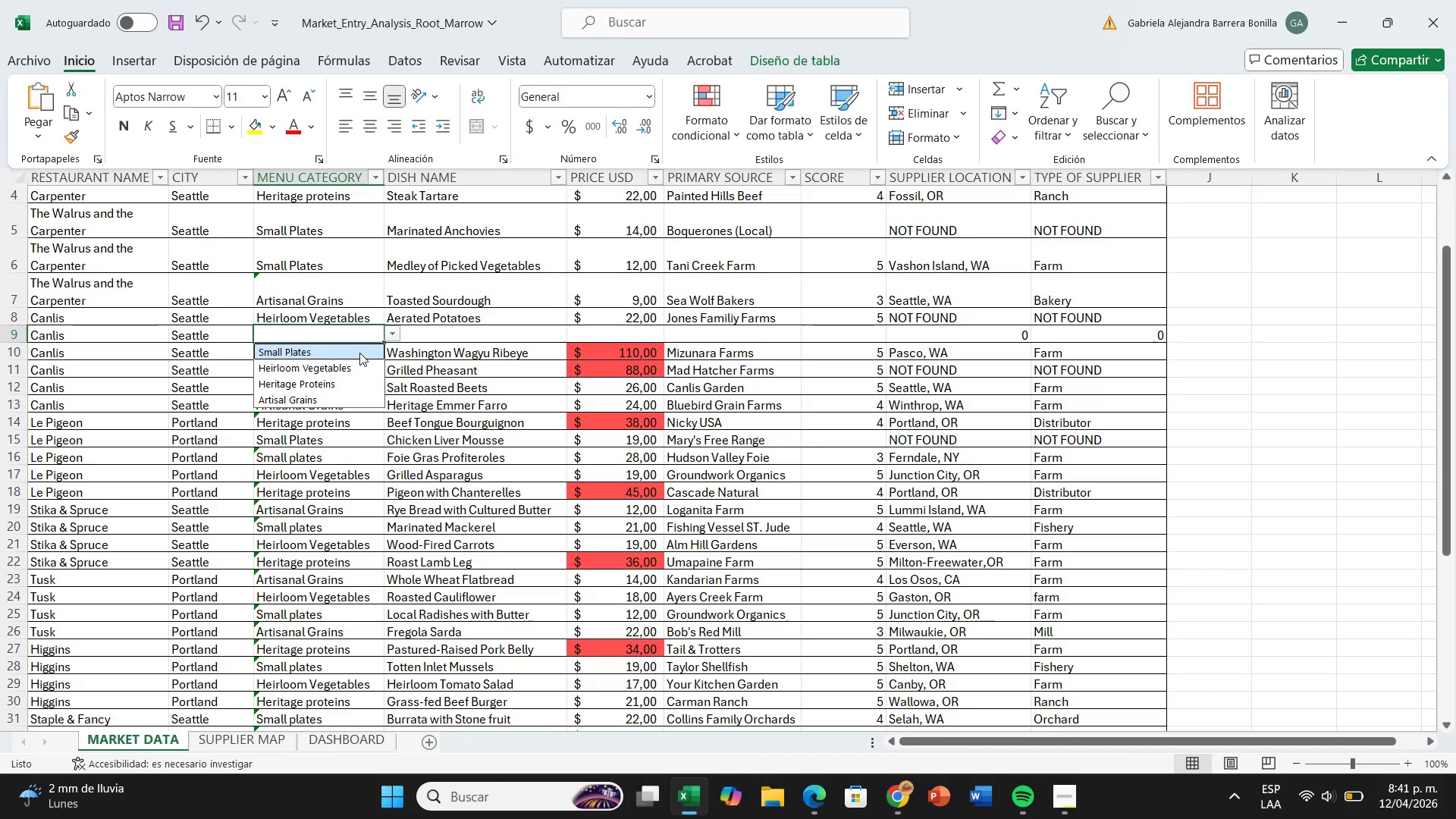 
left_click([359, 353])
 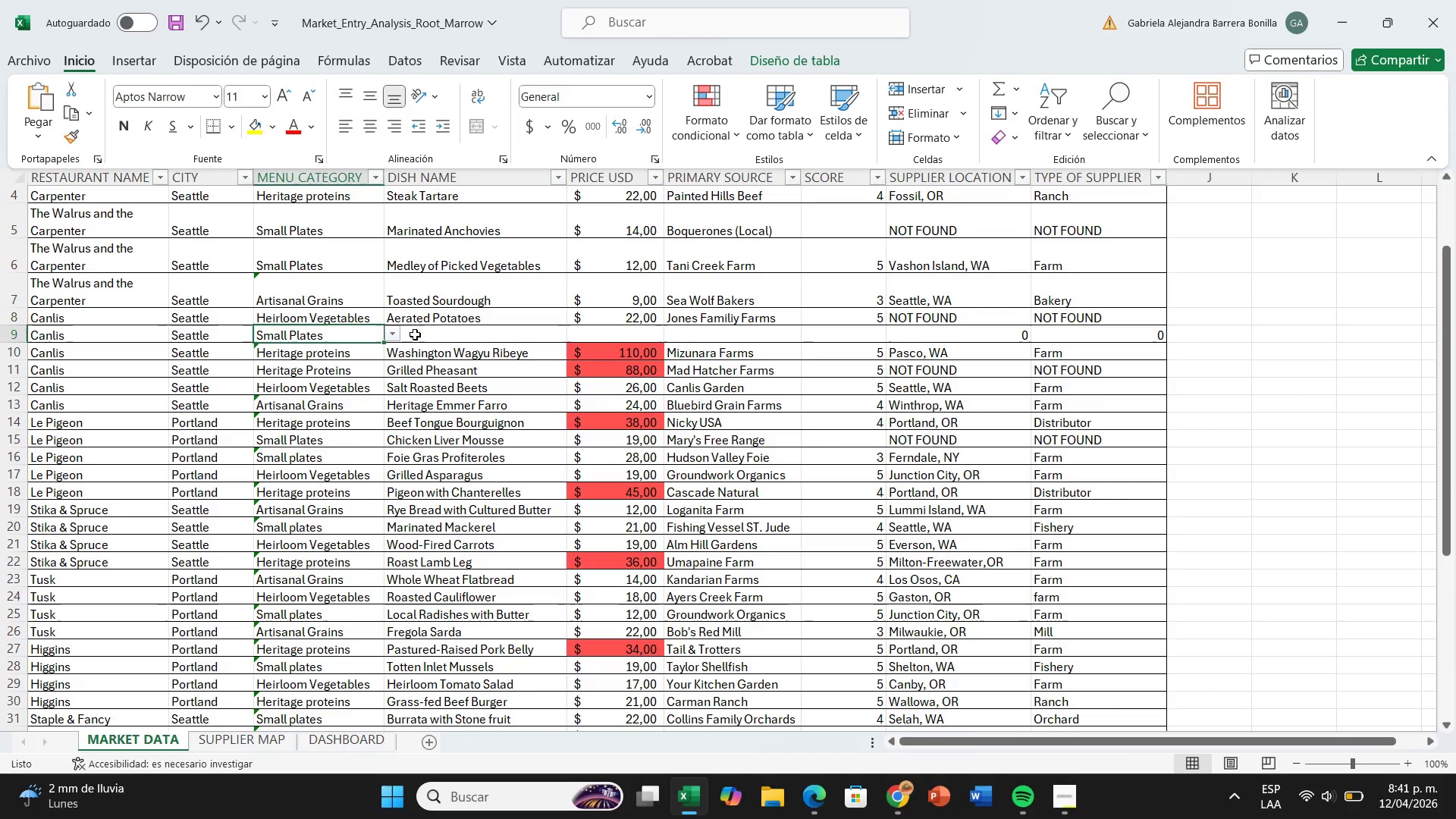 
left_click([415, 334])
 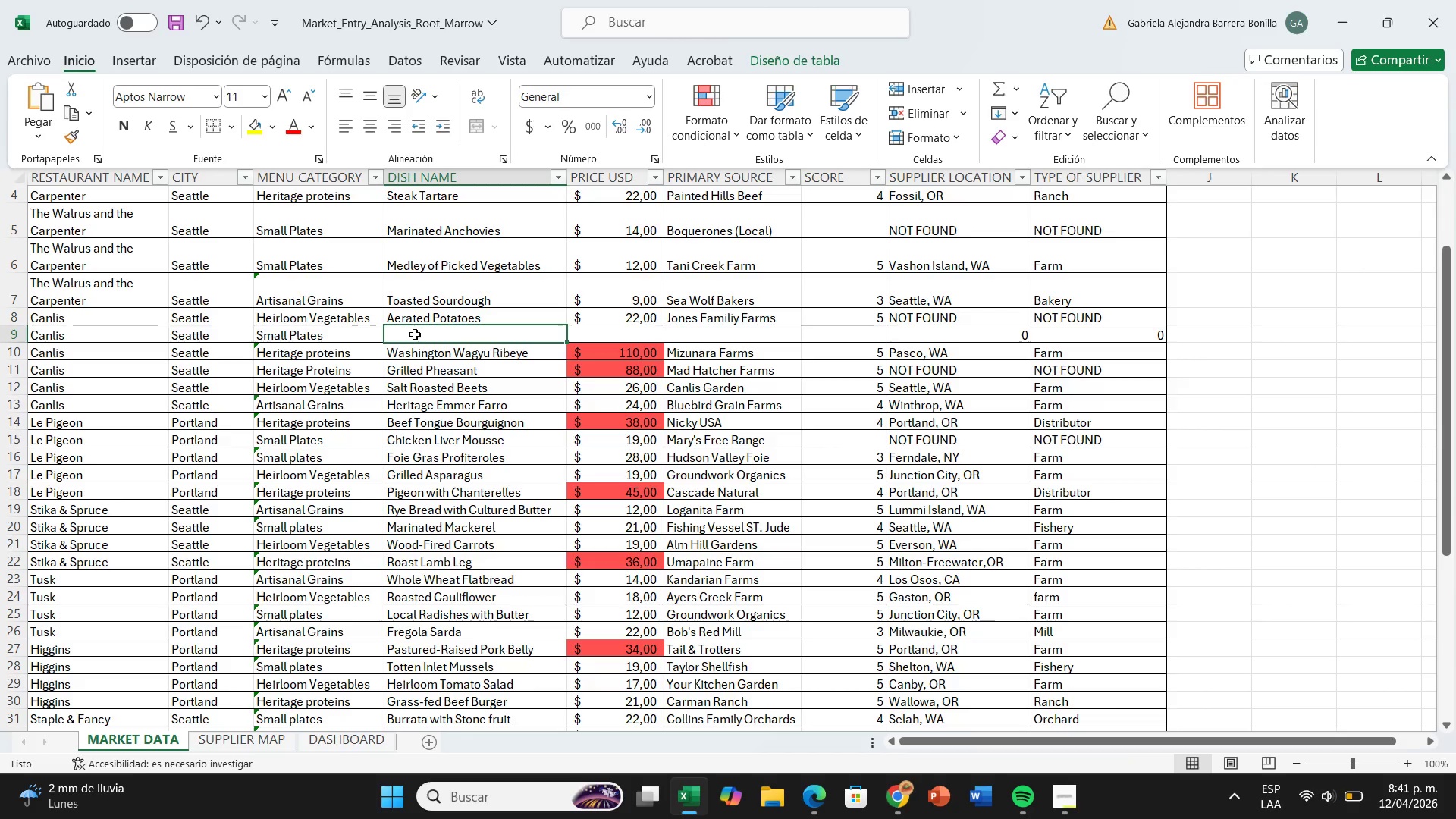 
type(Dungeness Crab Crab)
 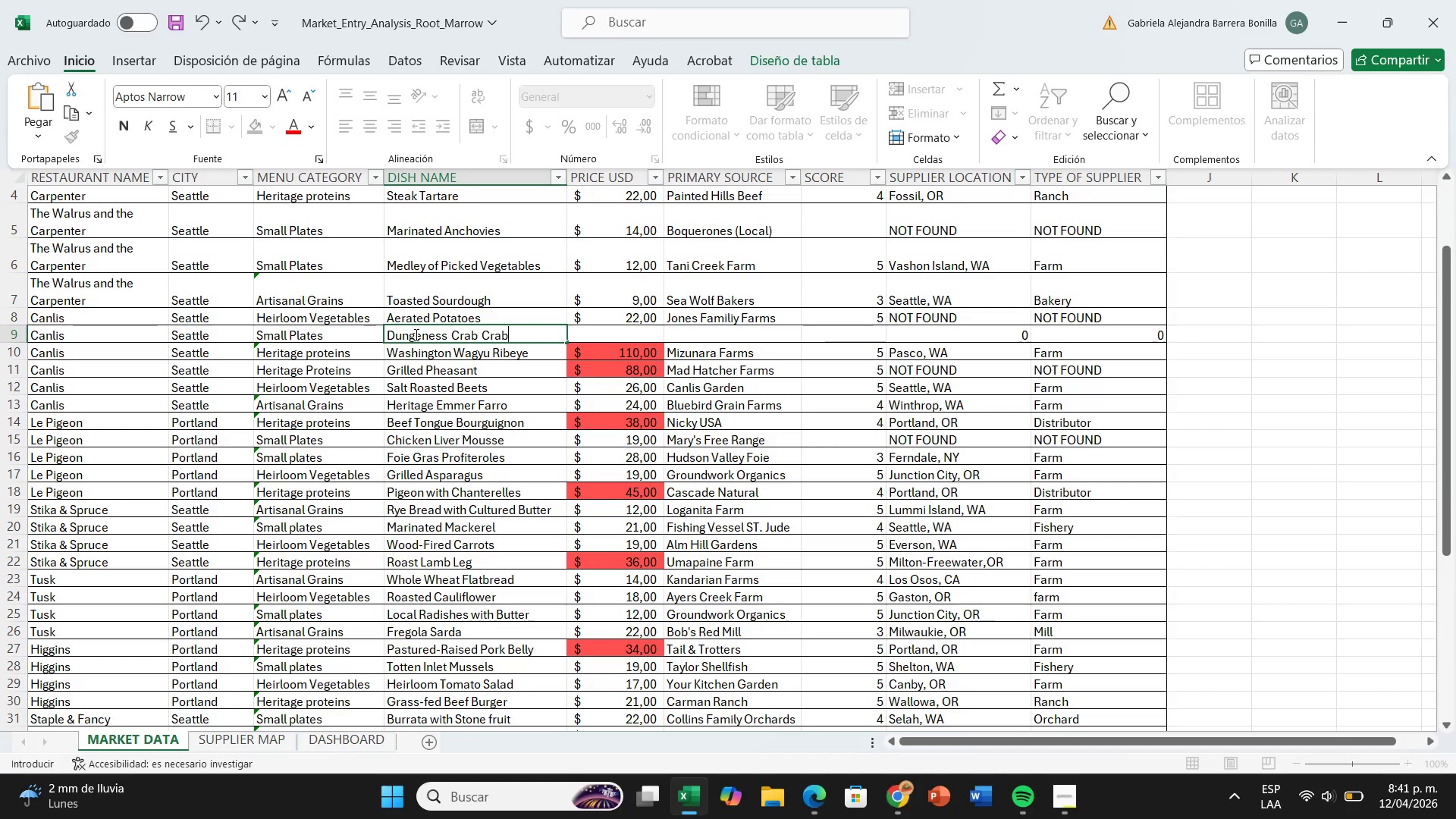 
key(ArrowRight)
 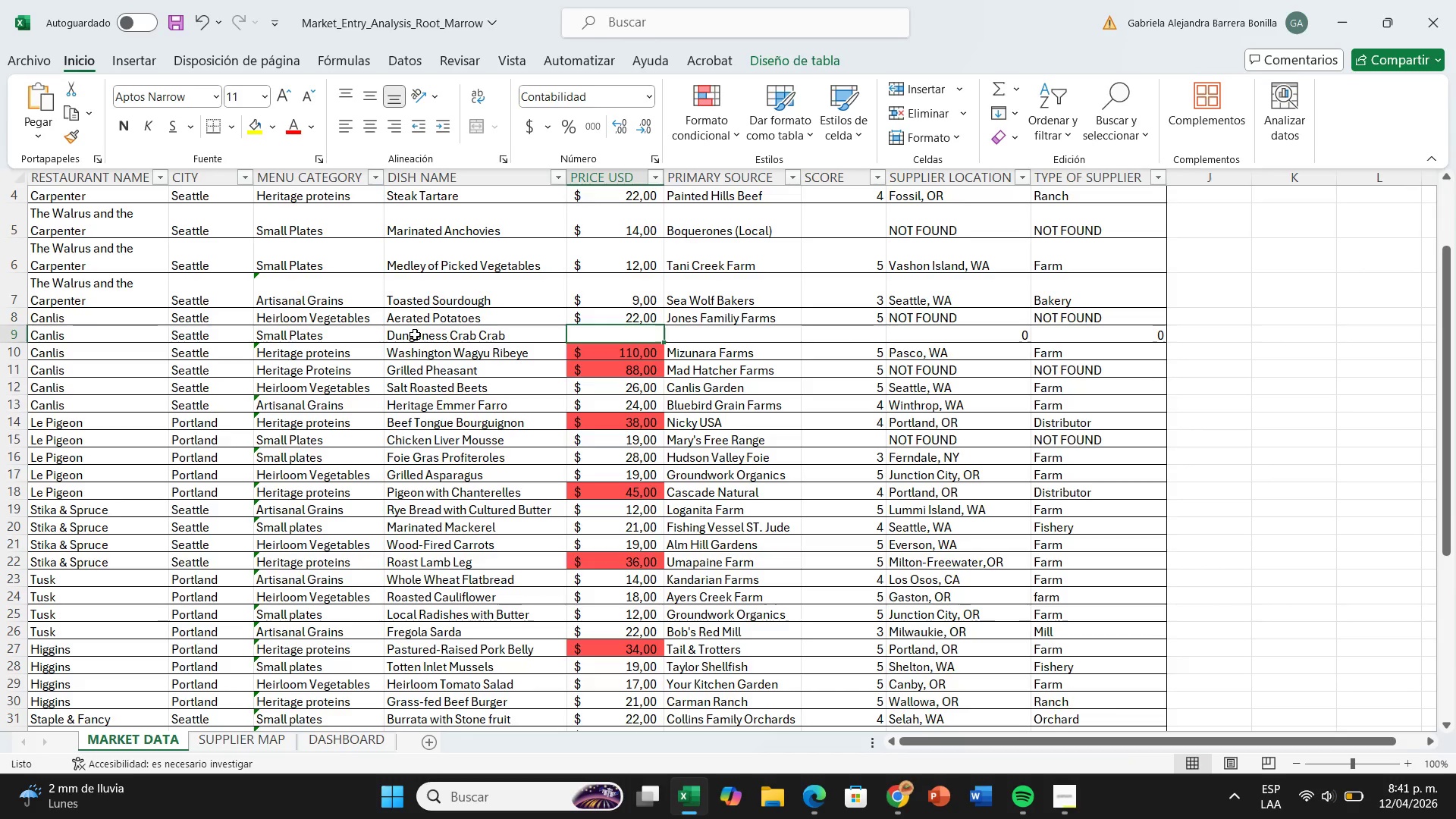 
type(38)
 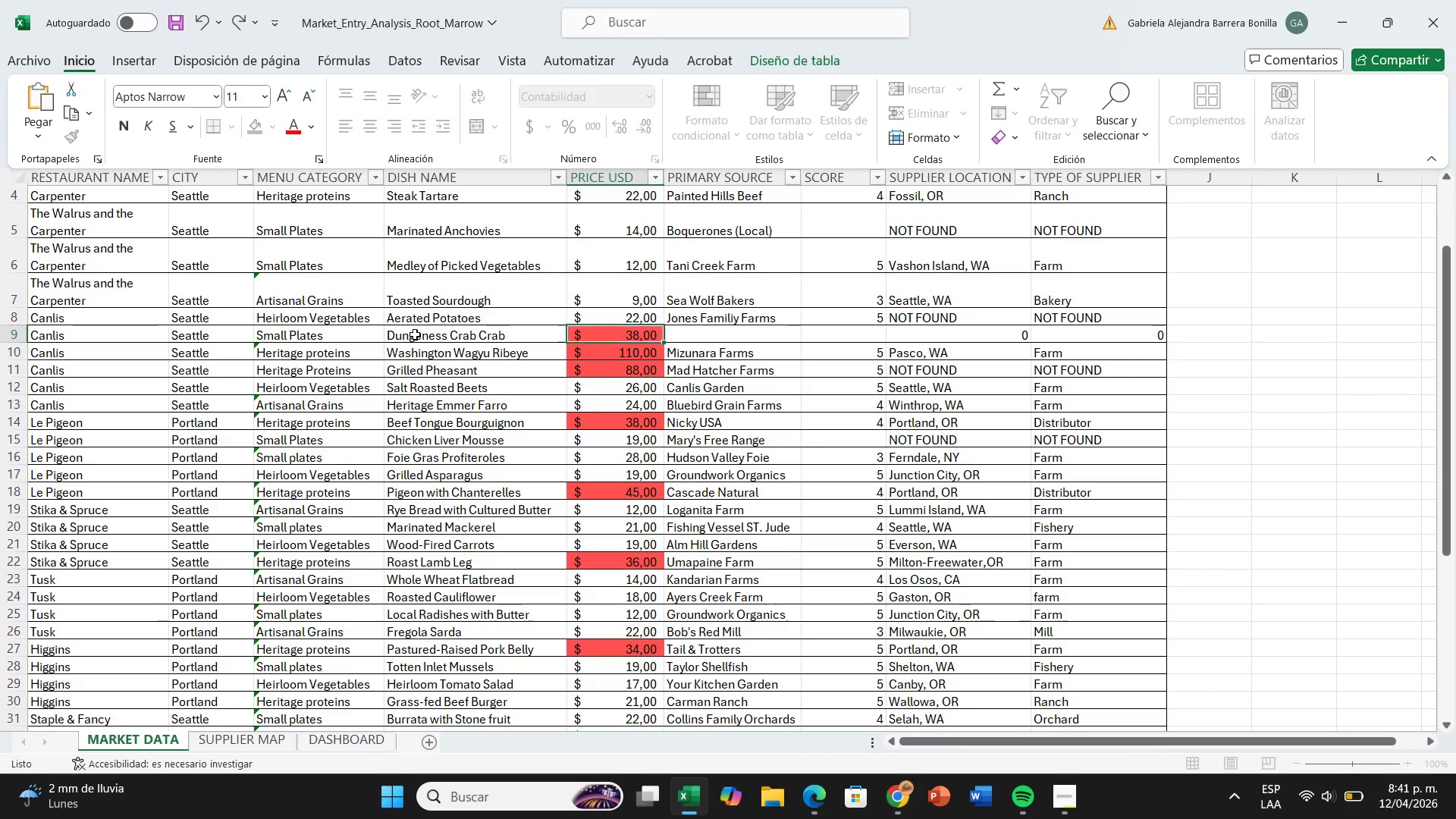 
key(ArrowRight)
 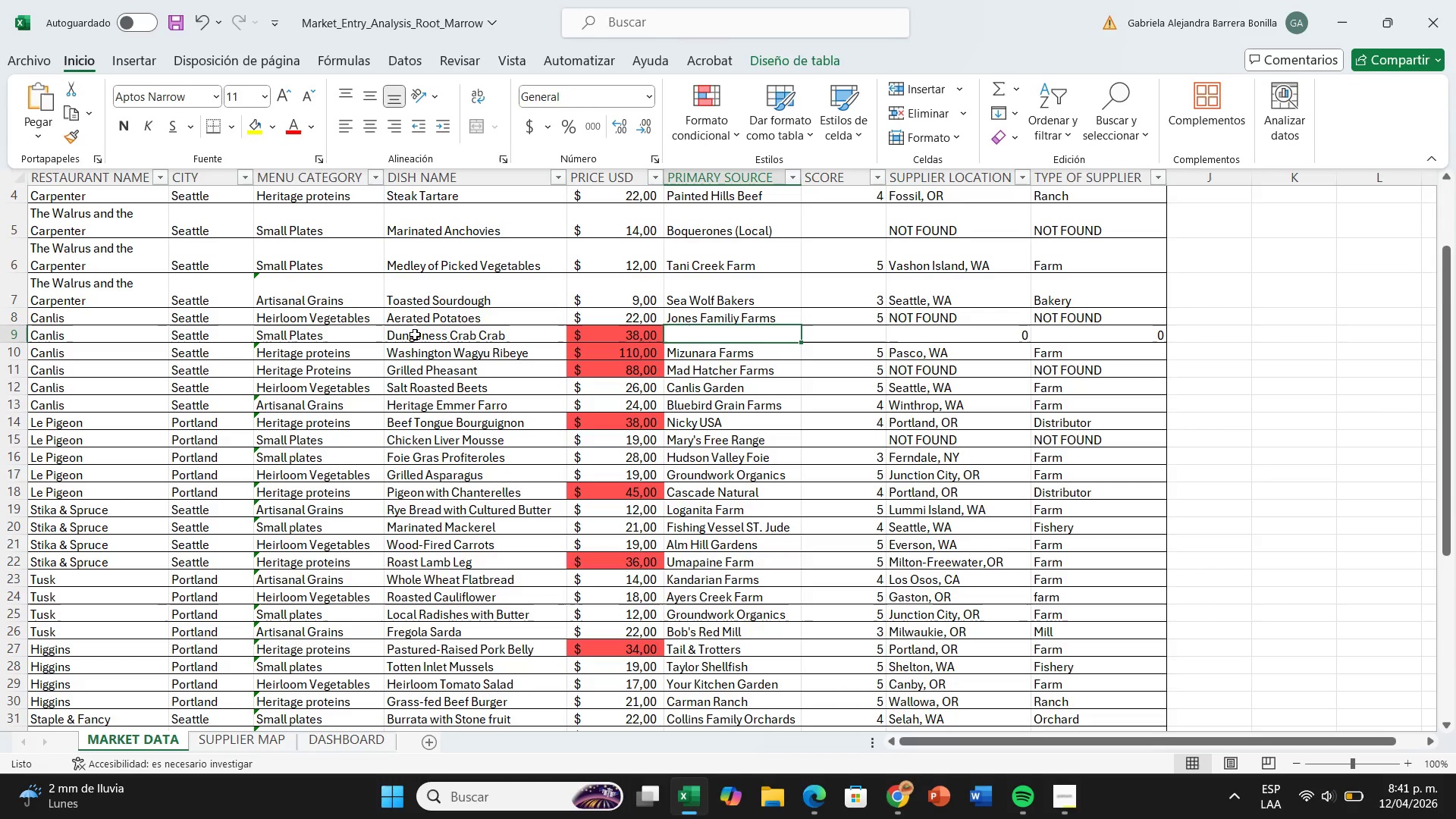 
type(Pen Cove Shellfish)
 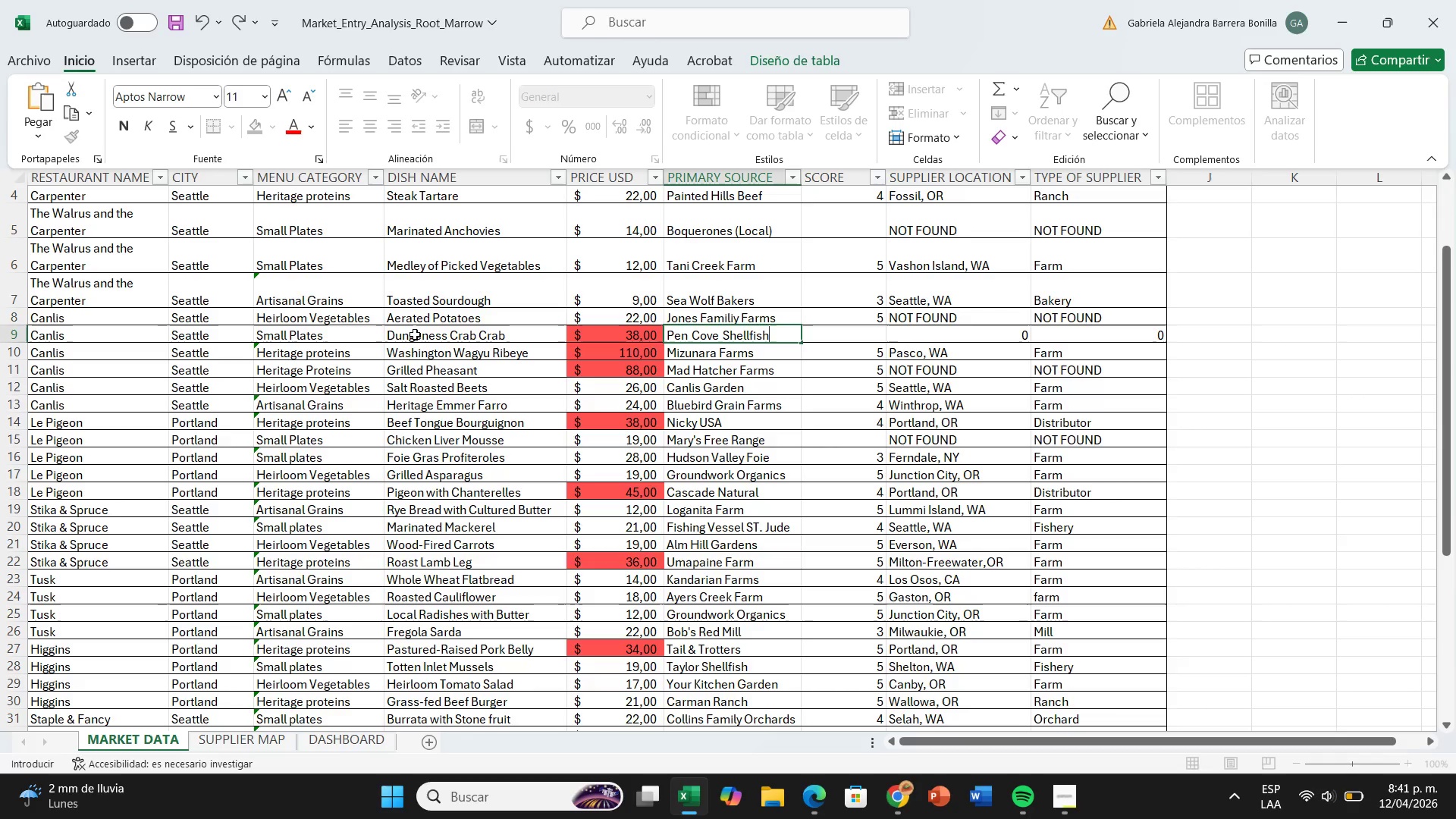 
key(ArrowRight)
 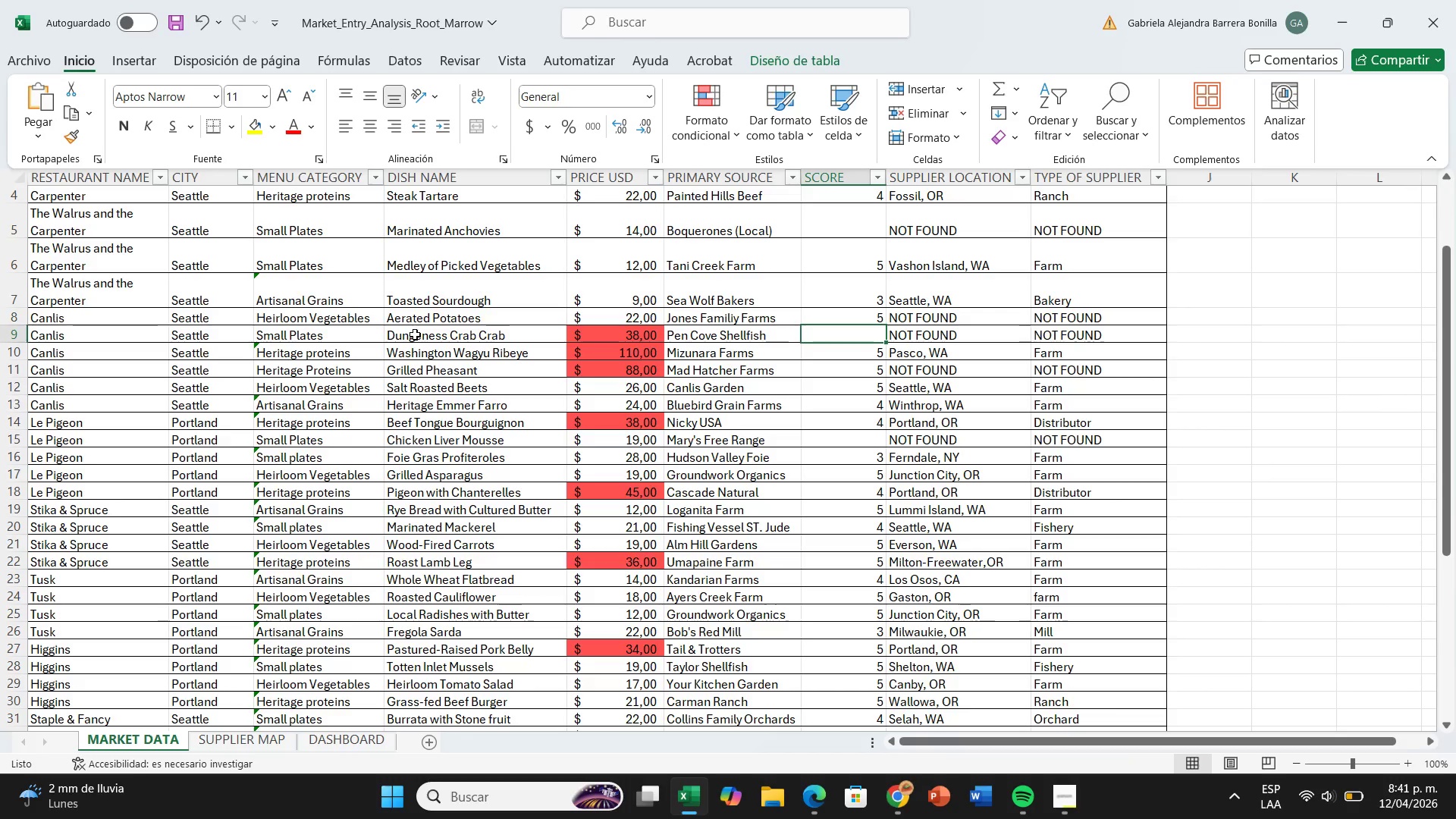 
key(5)
 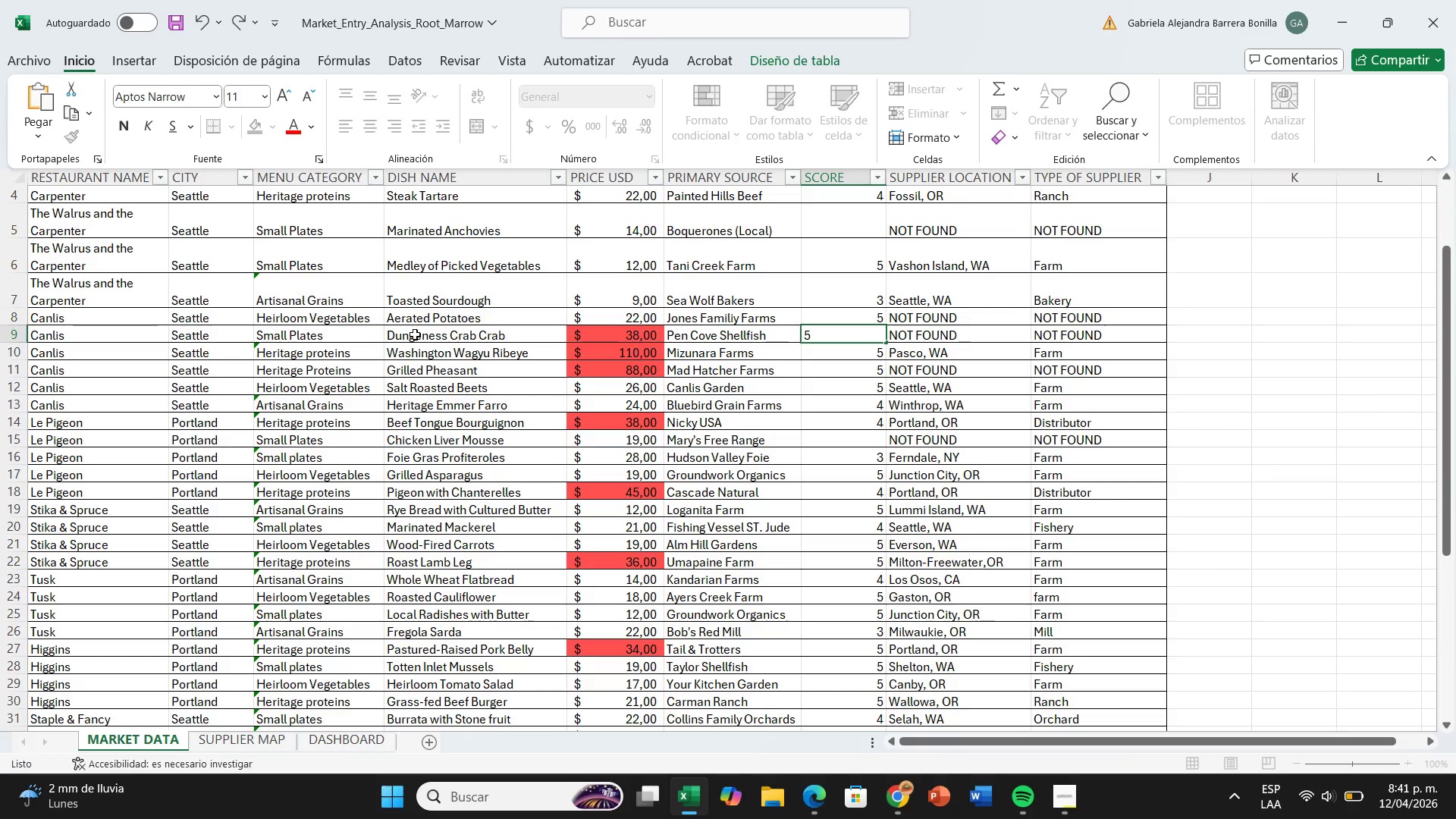 
key(ArrowRight)
 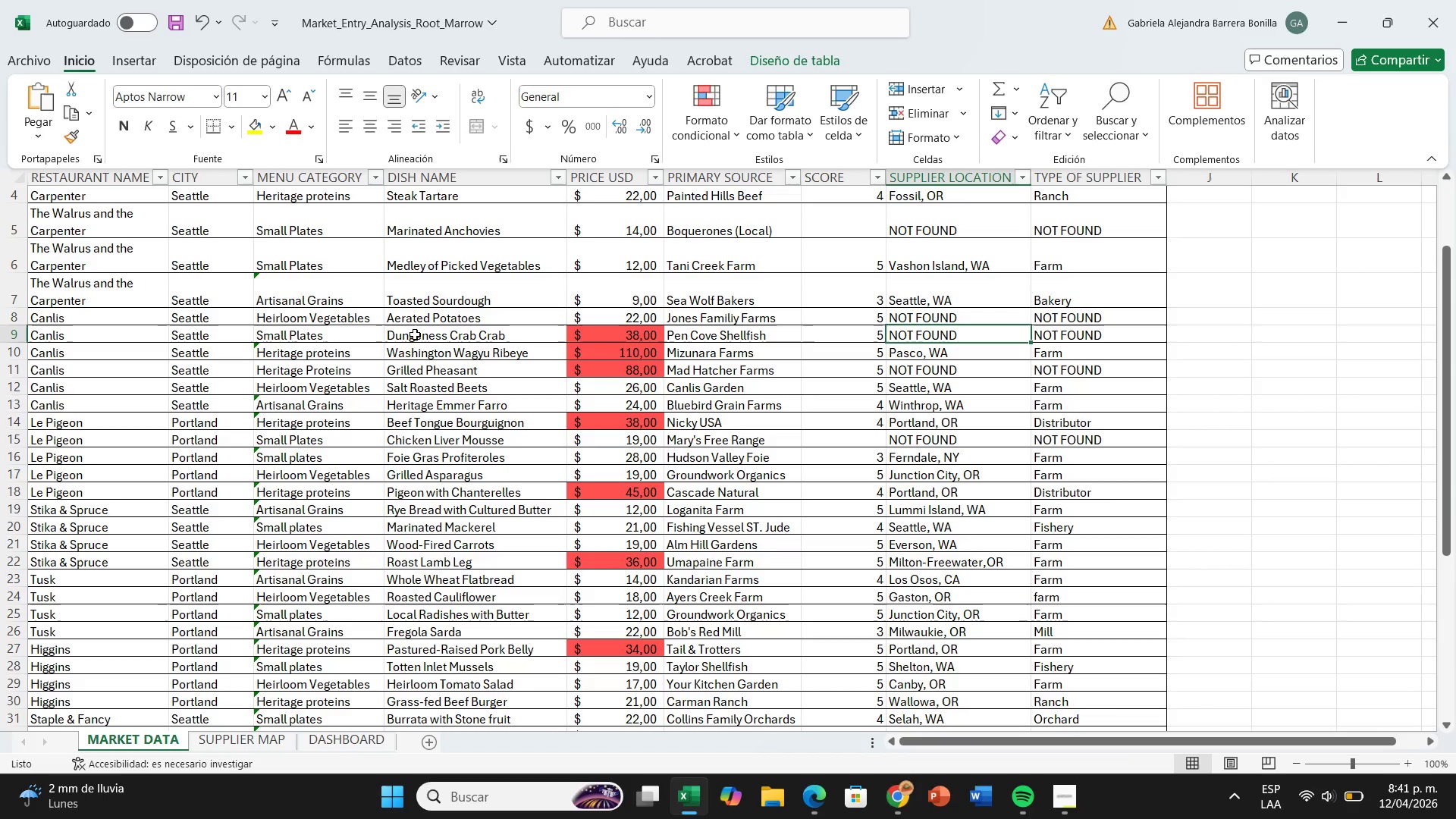 
wait(7.25)
 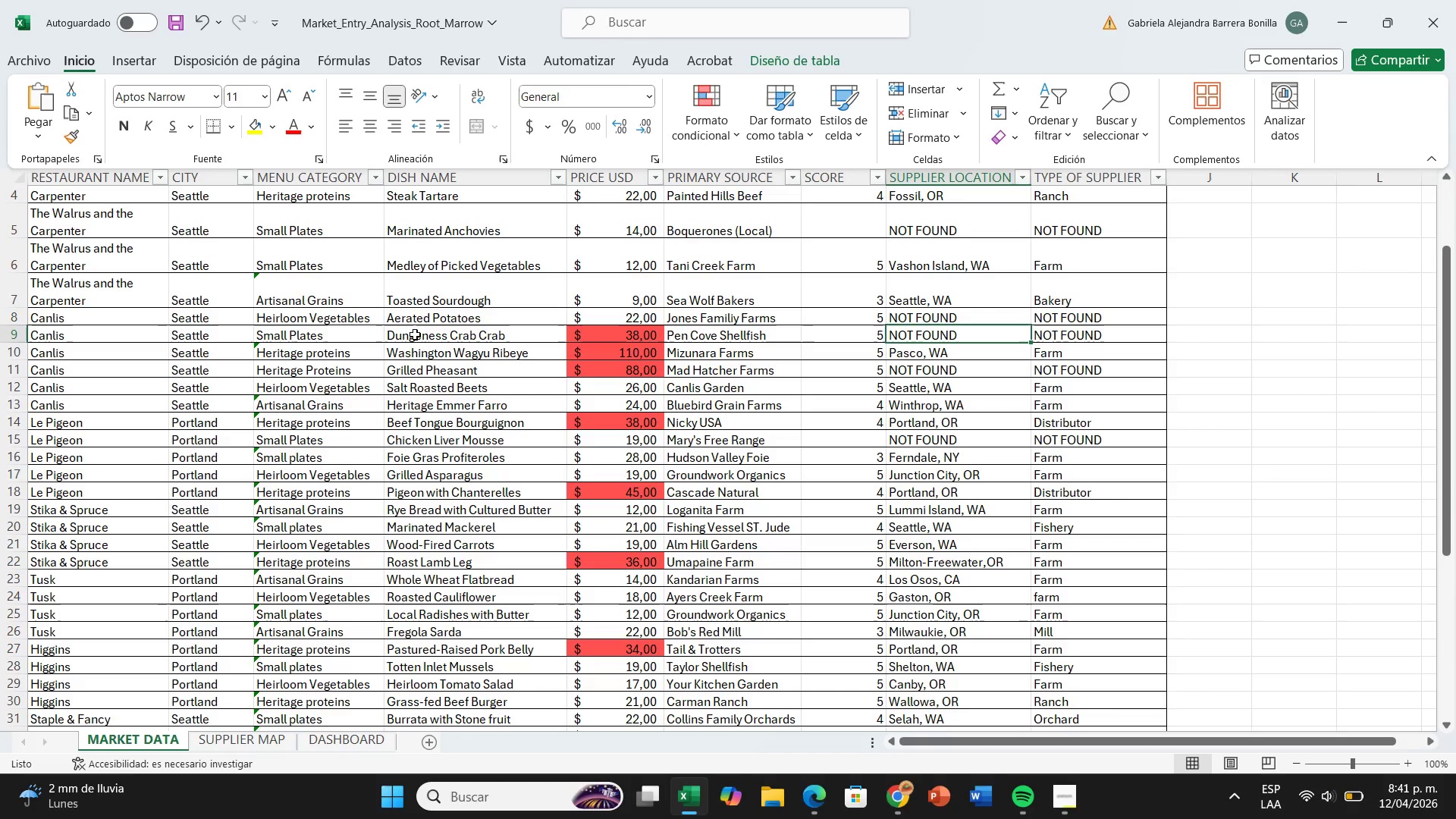 
left_click([8, 491])
 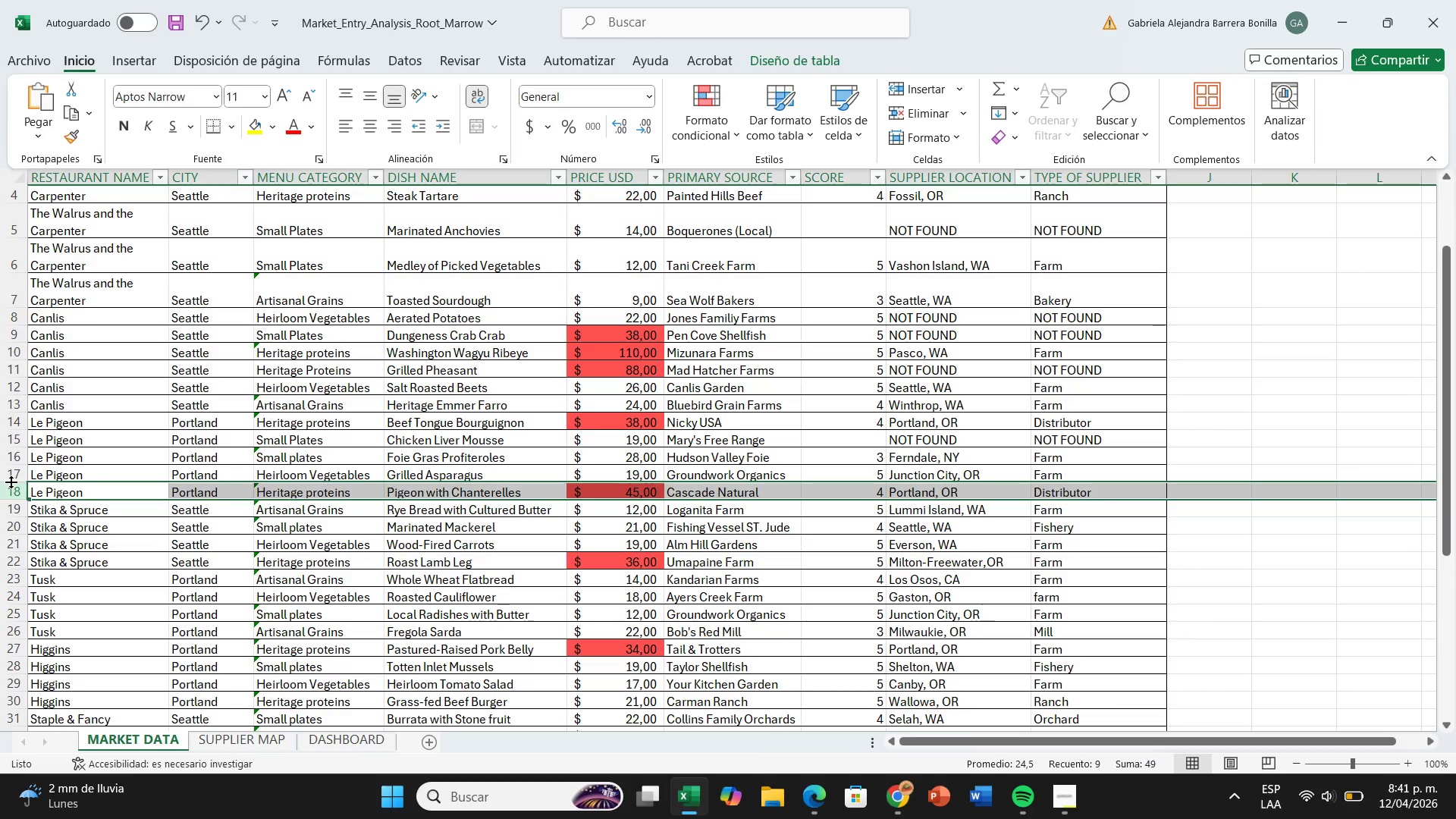 
key(Control+Equal)
 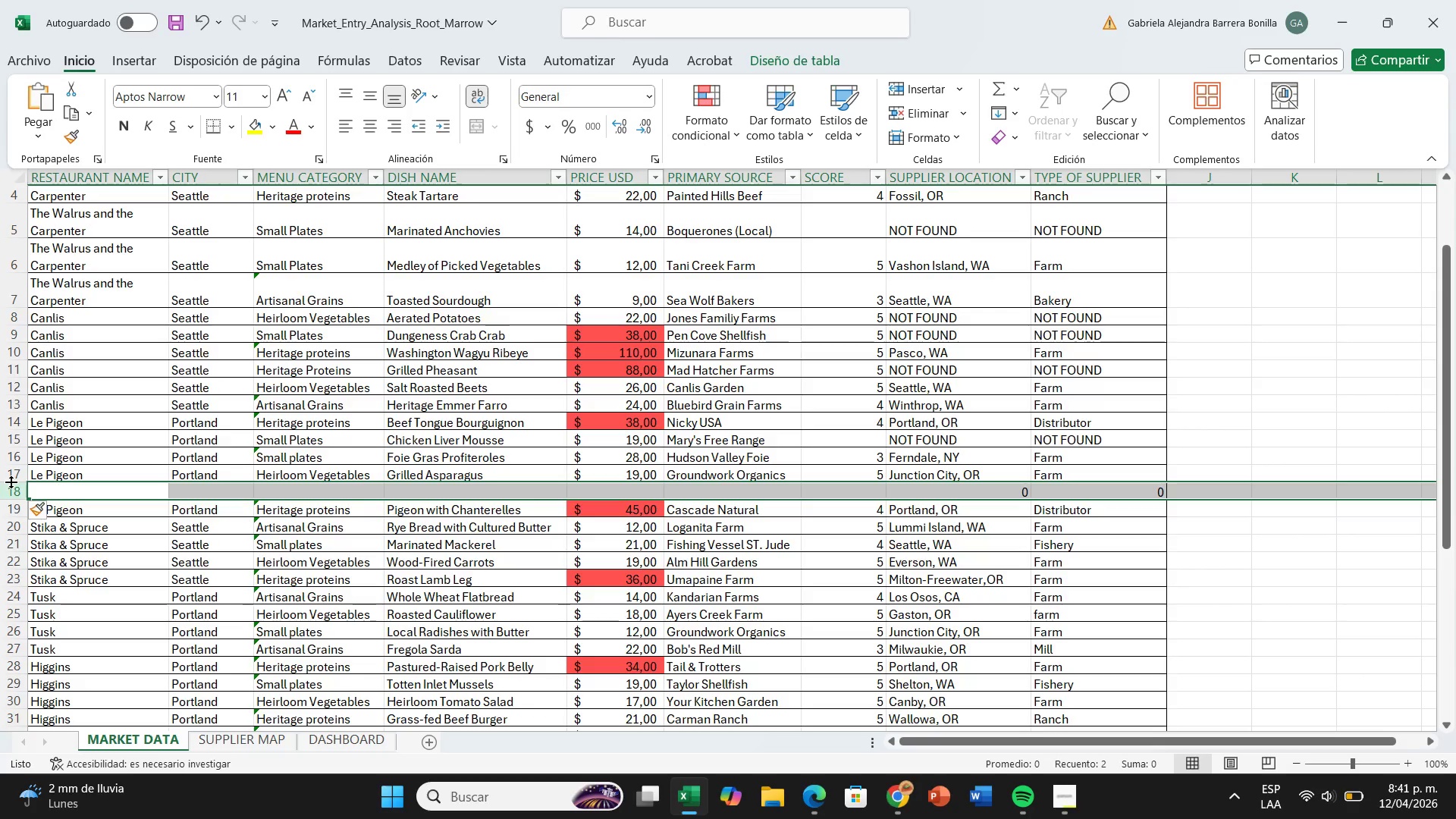 
wait(7.61)
 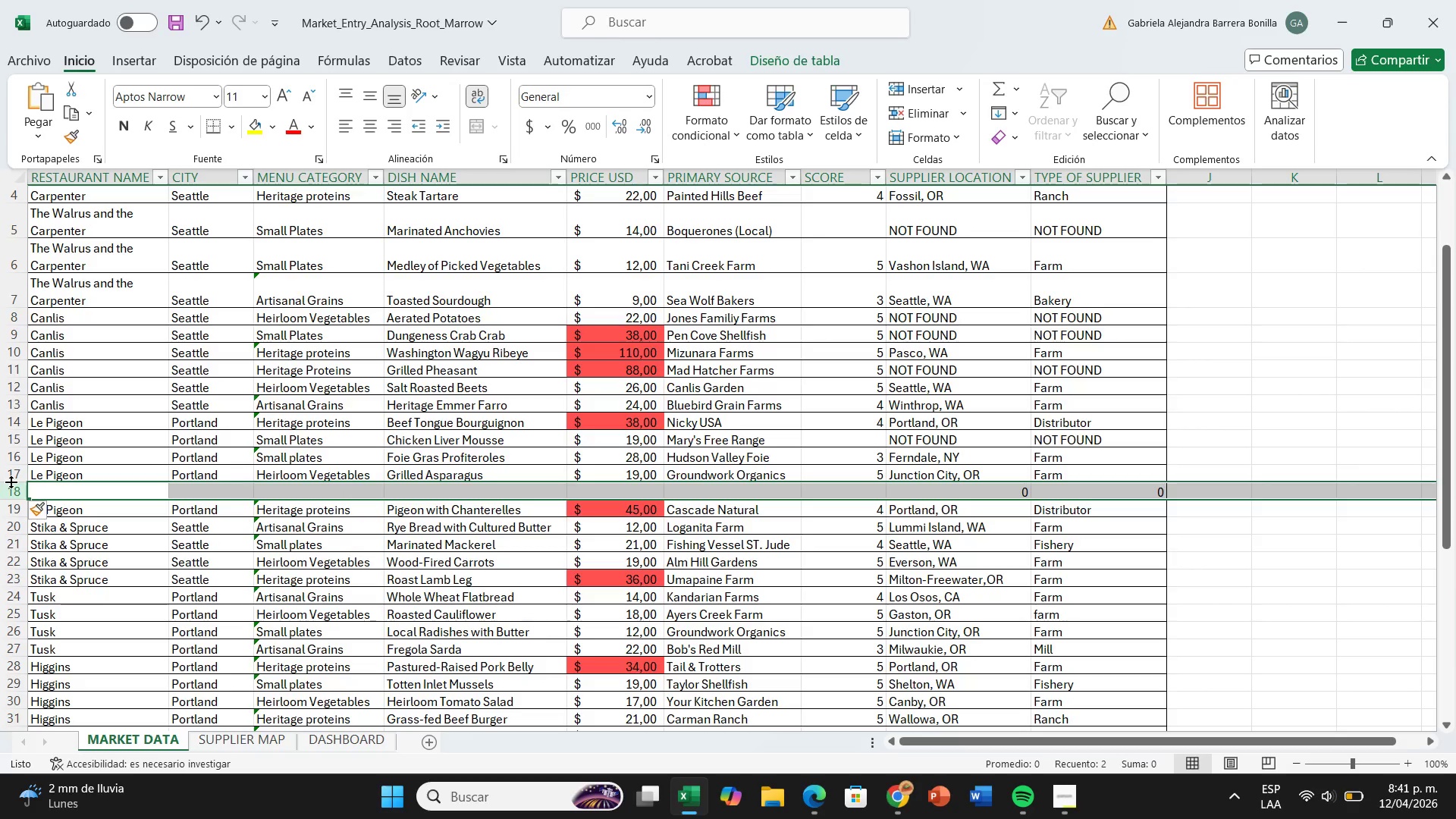 
key(CapsLock)
 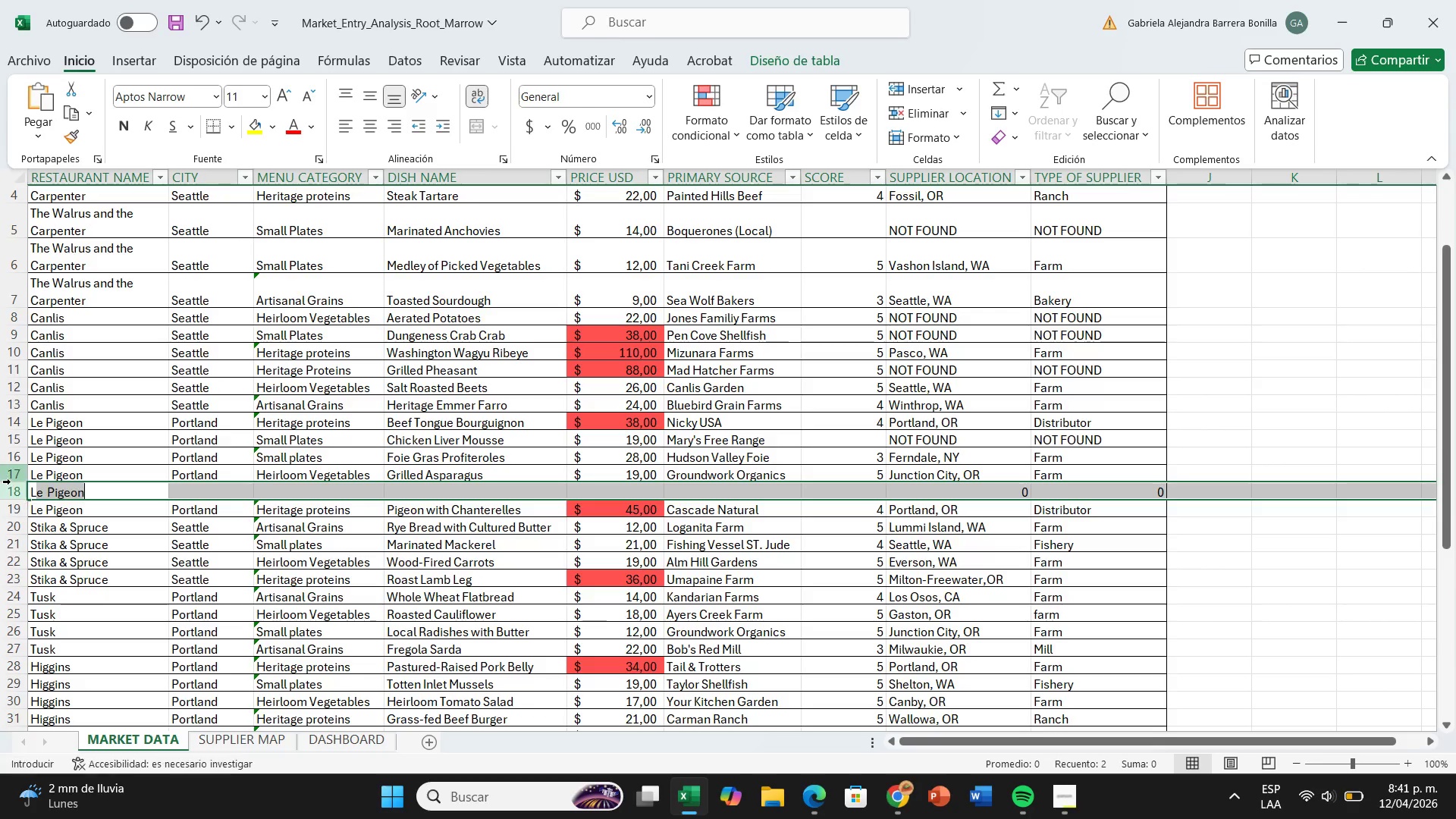 
key(L)
 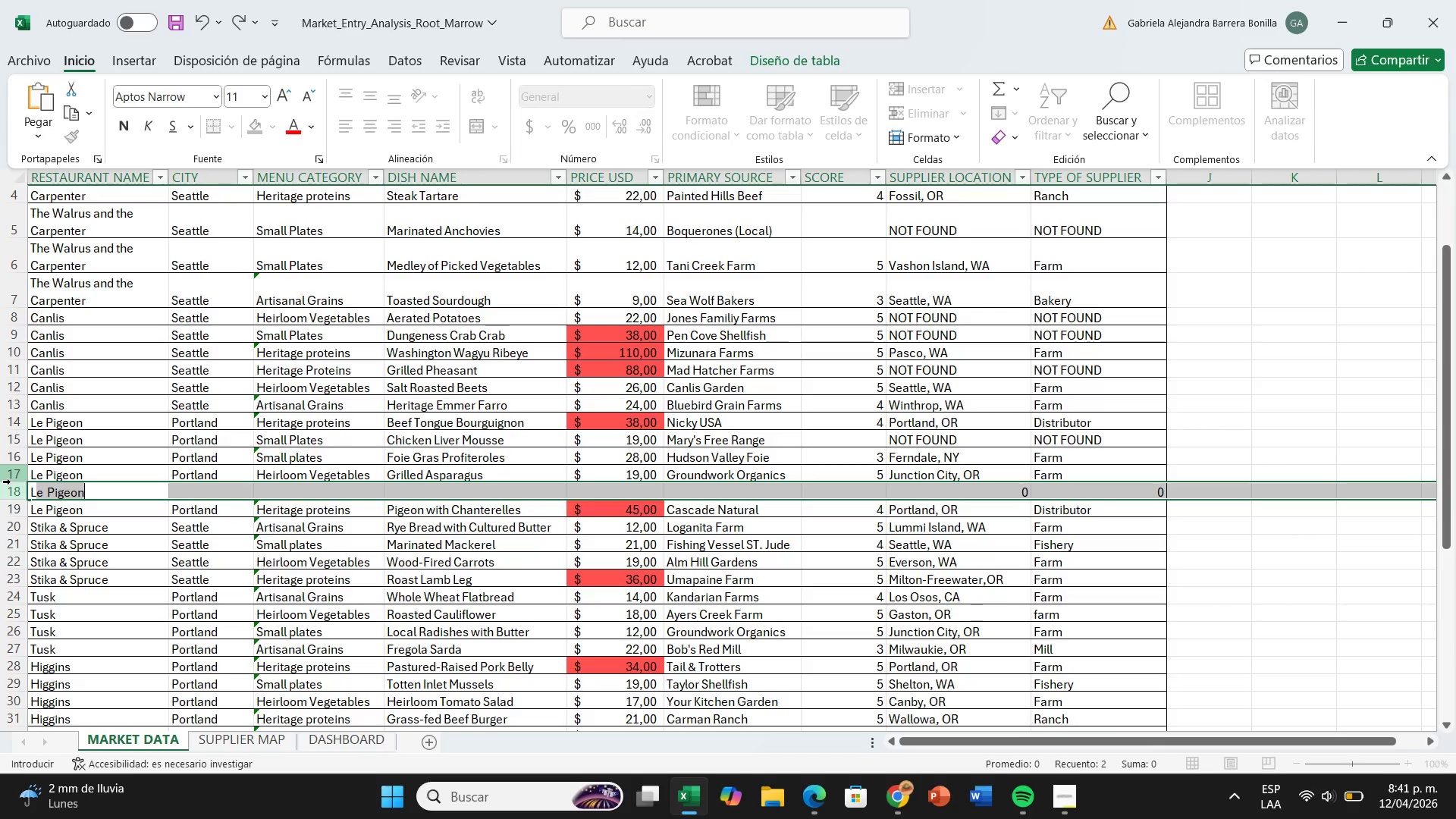 
key(CapsLock)
 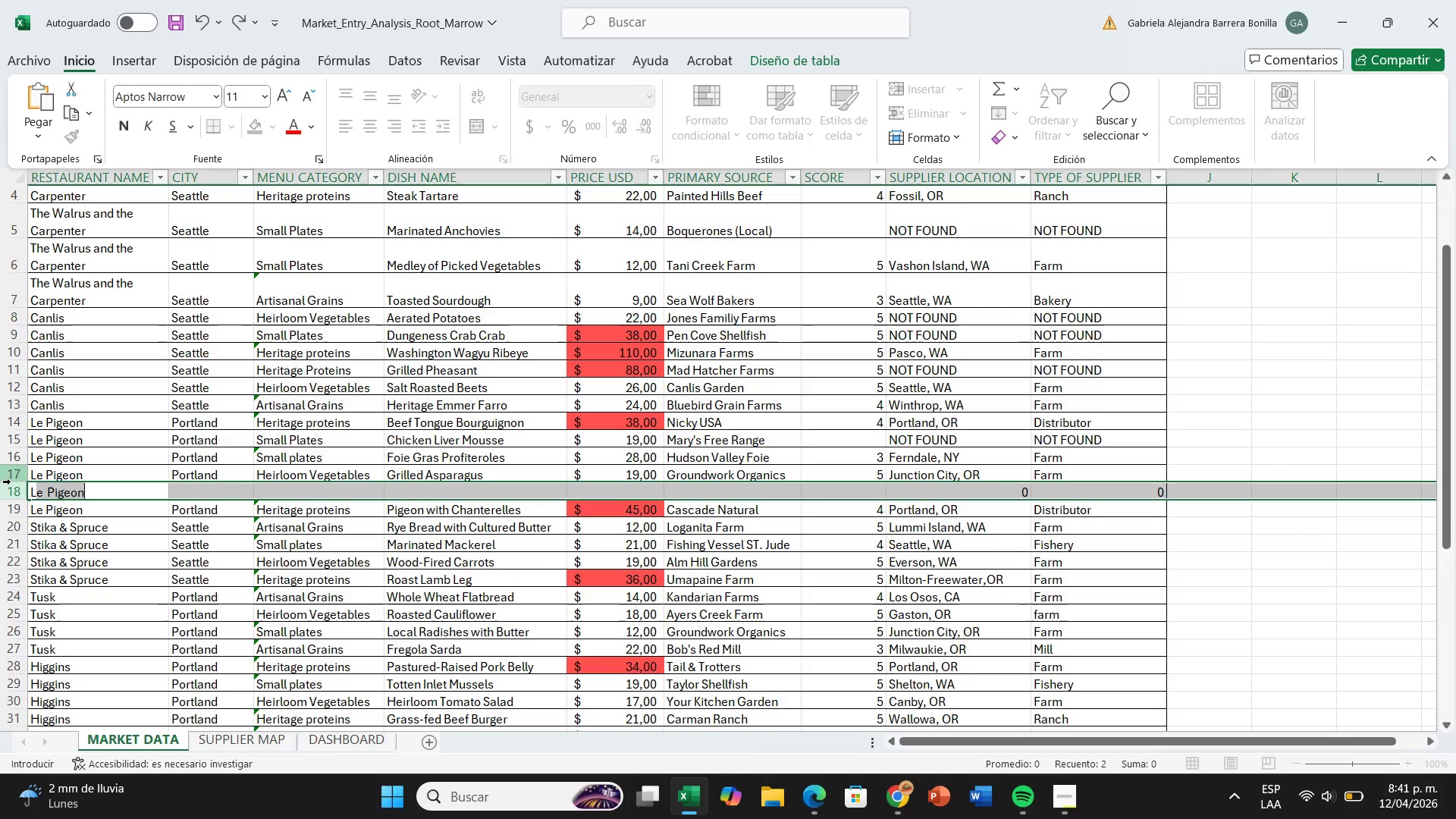 
key(ArrowRight)
 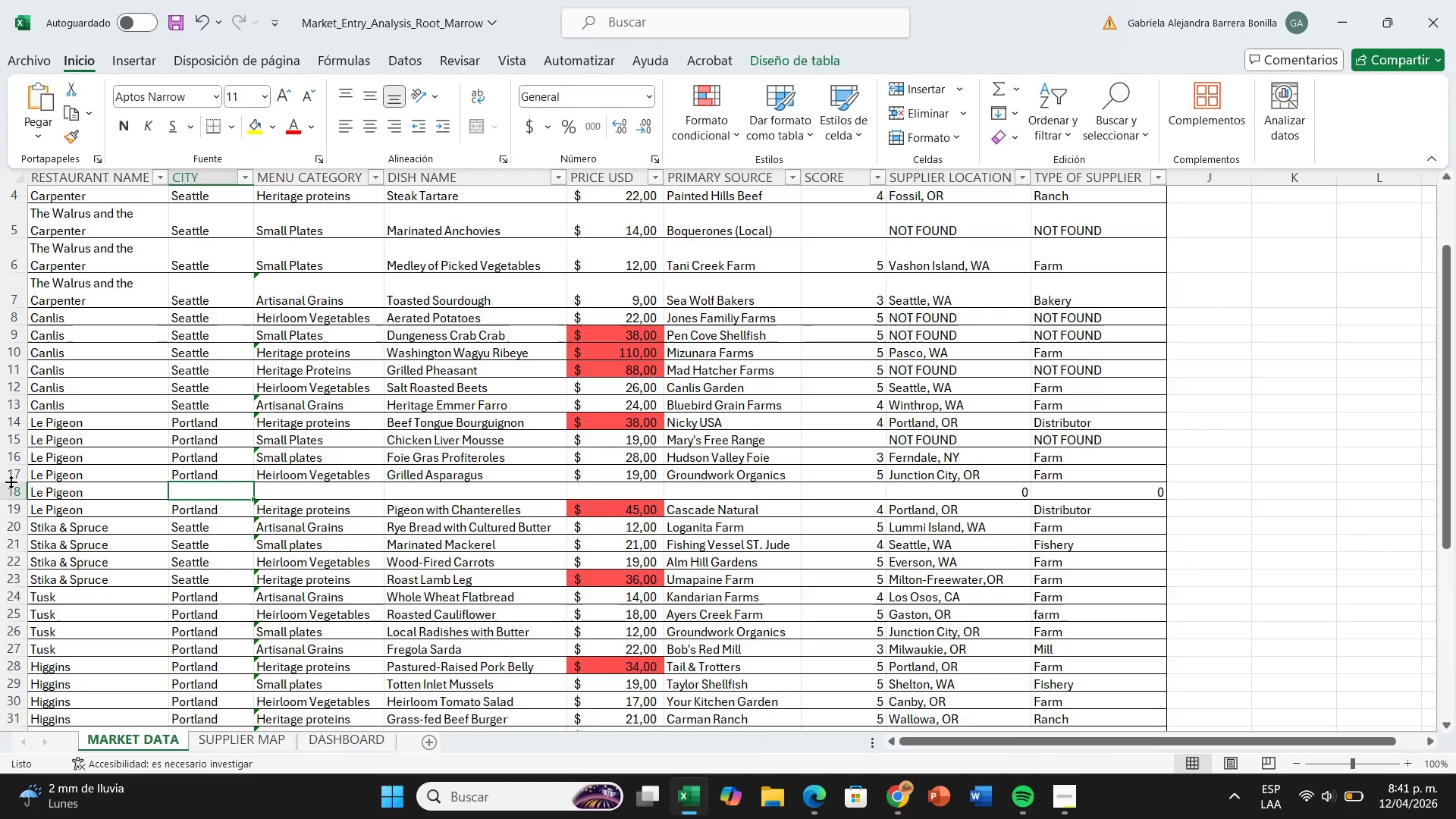 
key(CapsLock)
 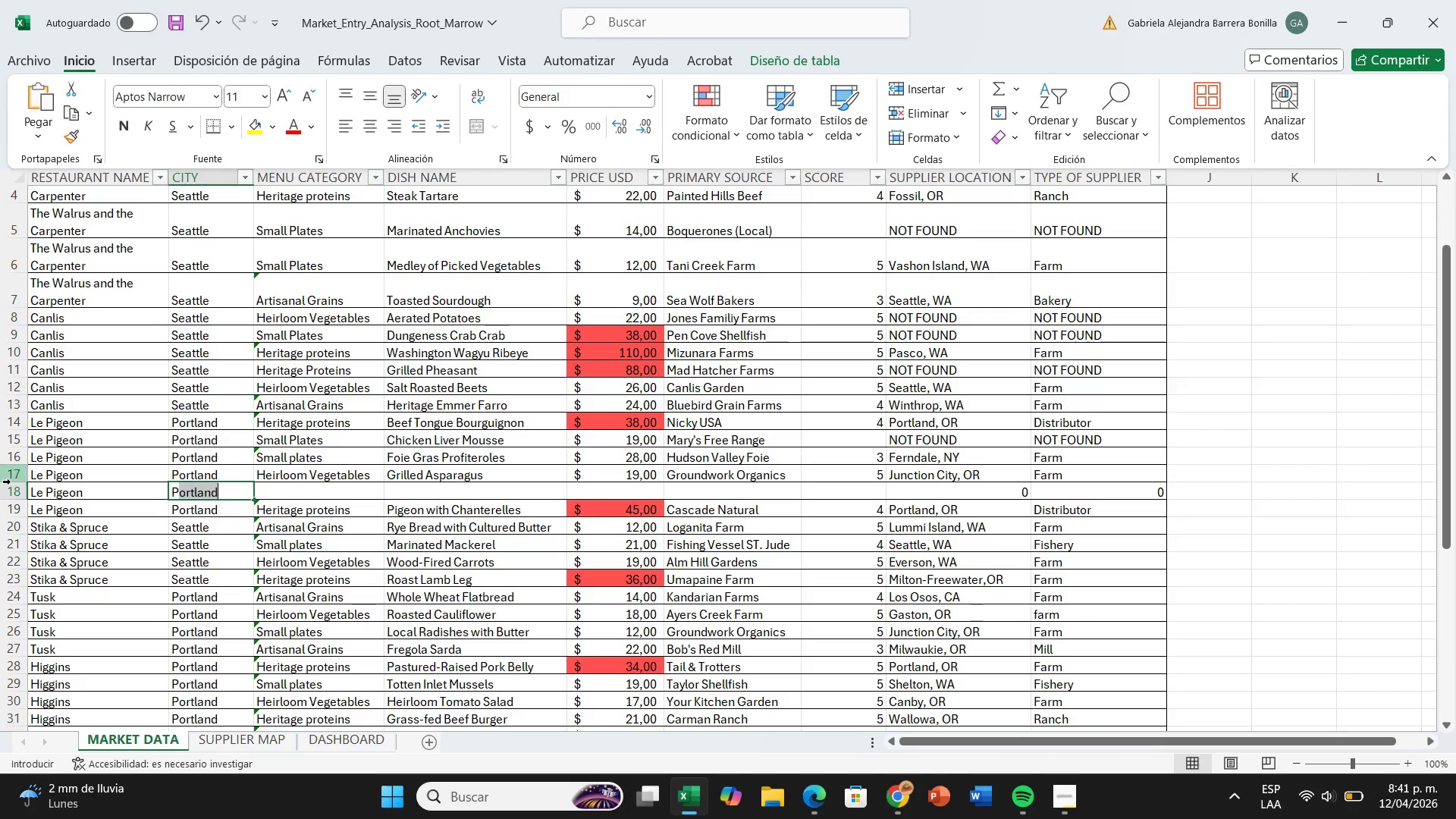 
key(P)
 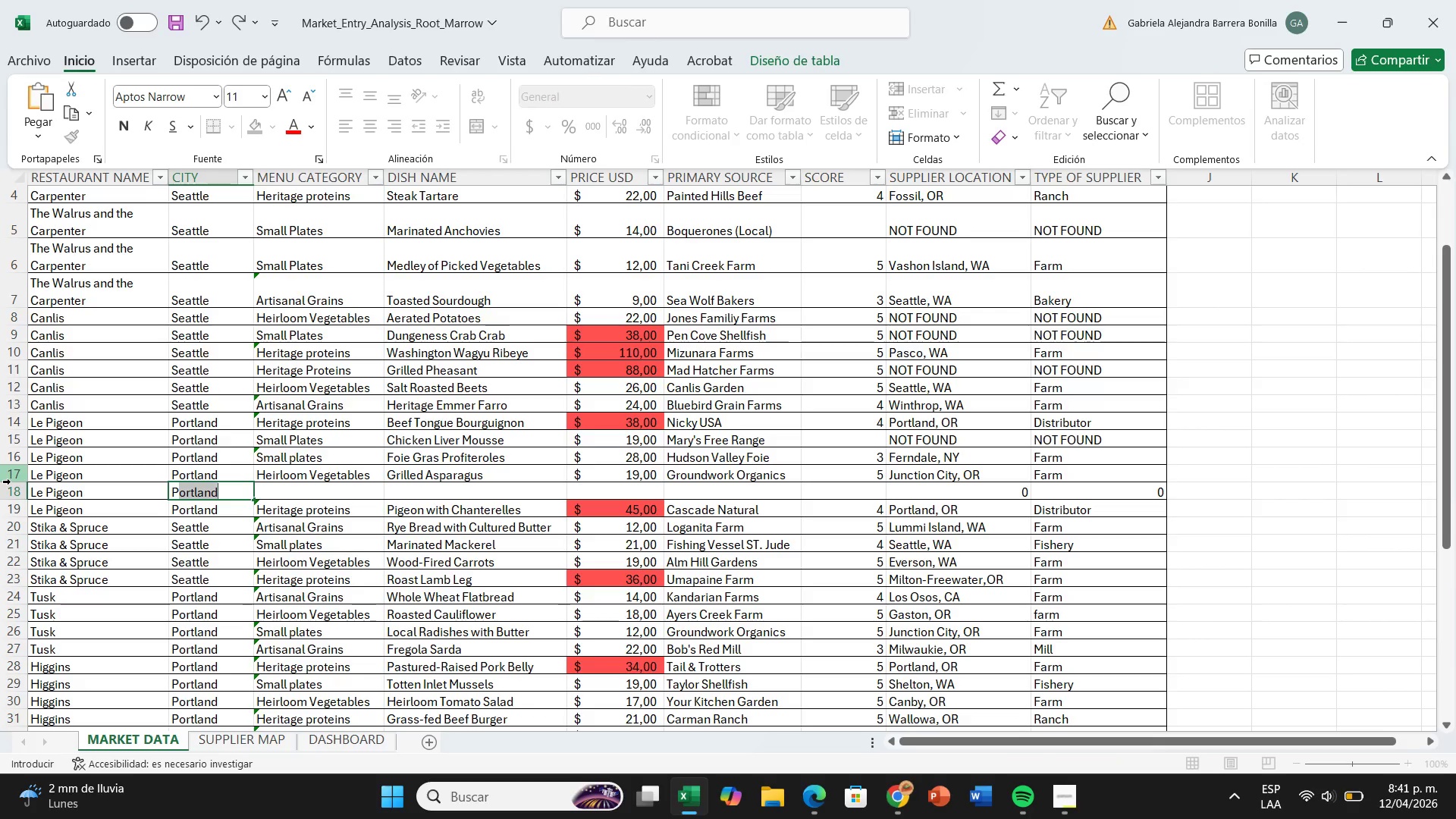 
key(CapsLock)
 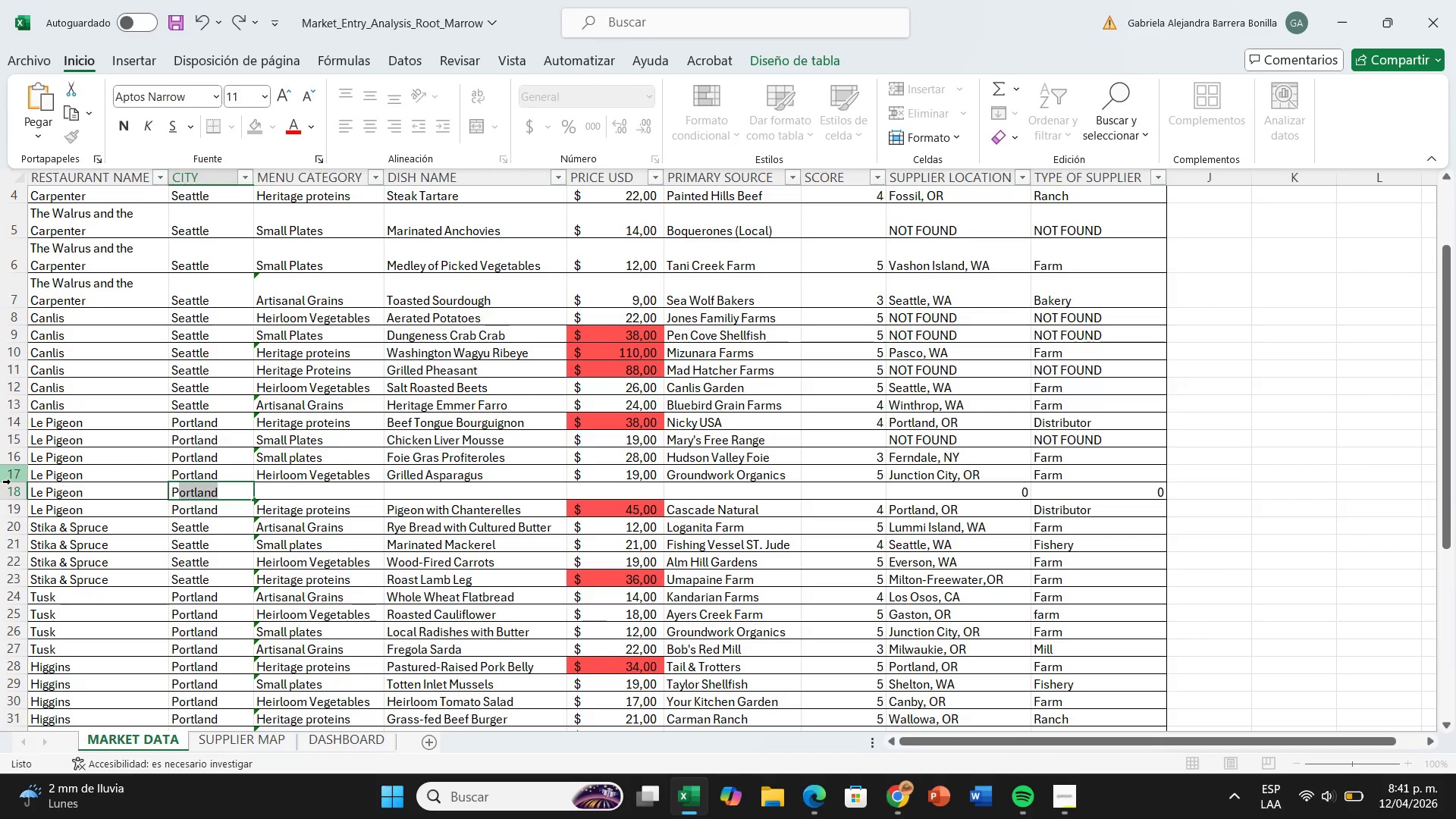 
key(ArrowRight)
 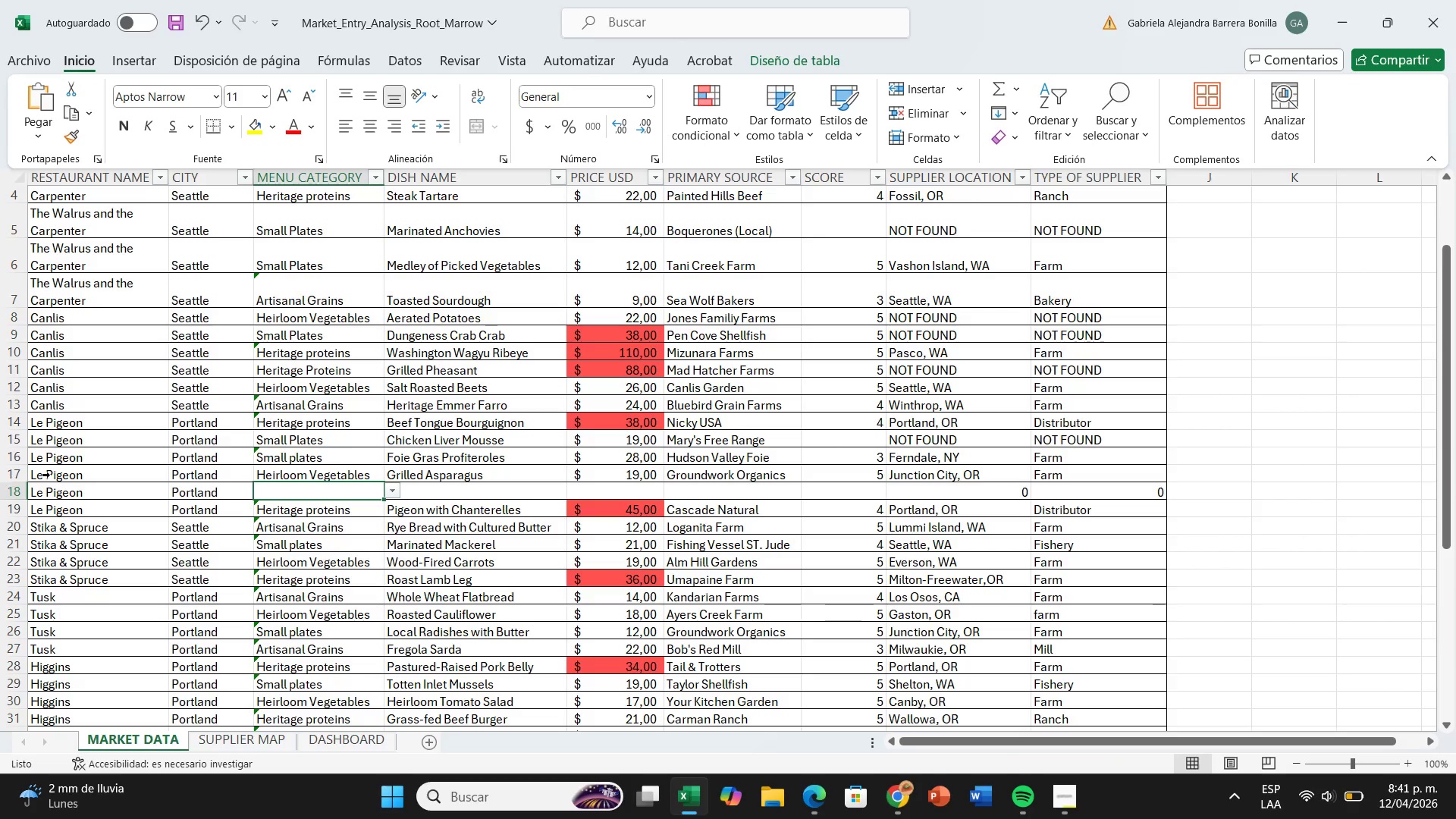 
wait(5.31)
 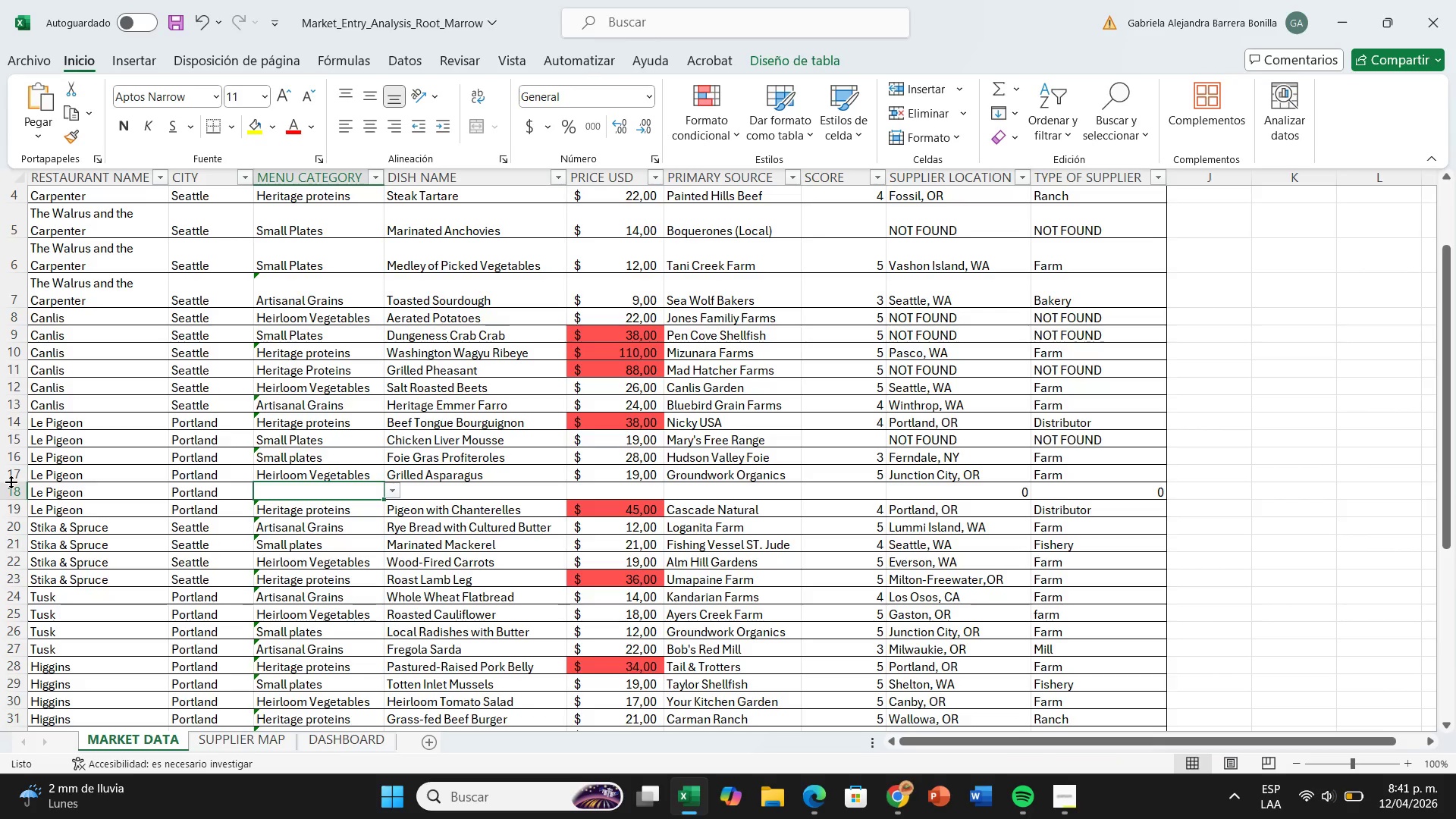 
left_click([393, 489])
 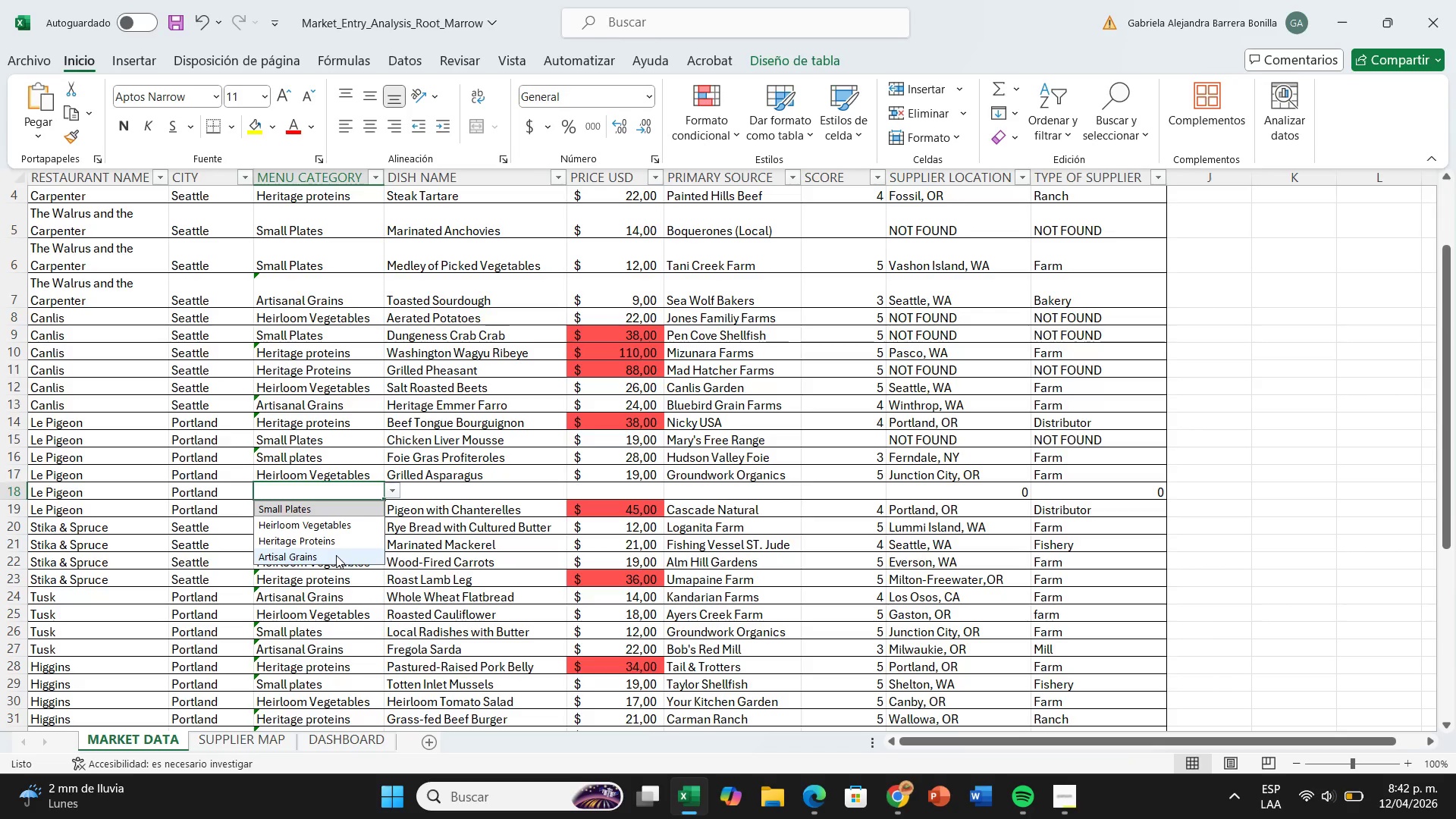 
left_click([336, 555])
 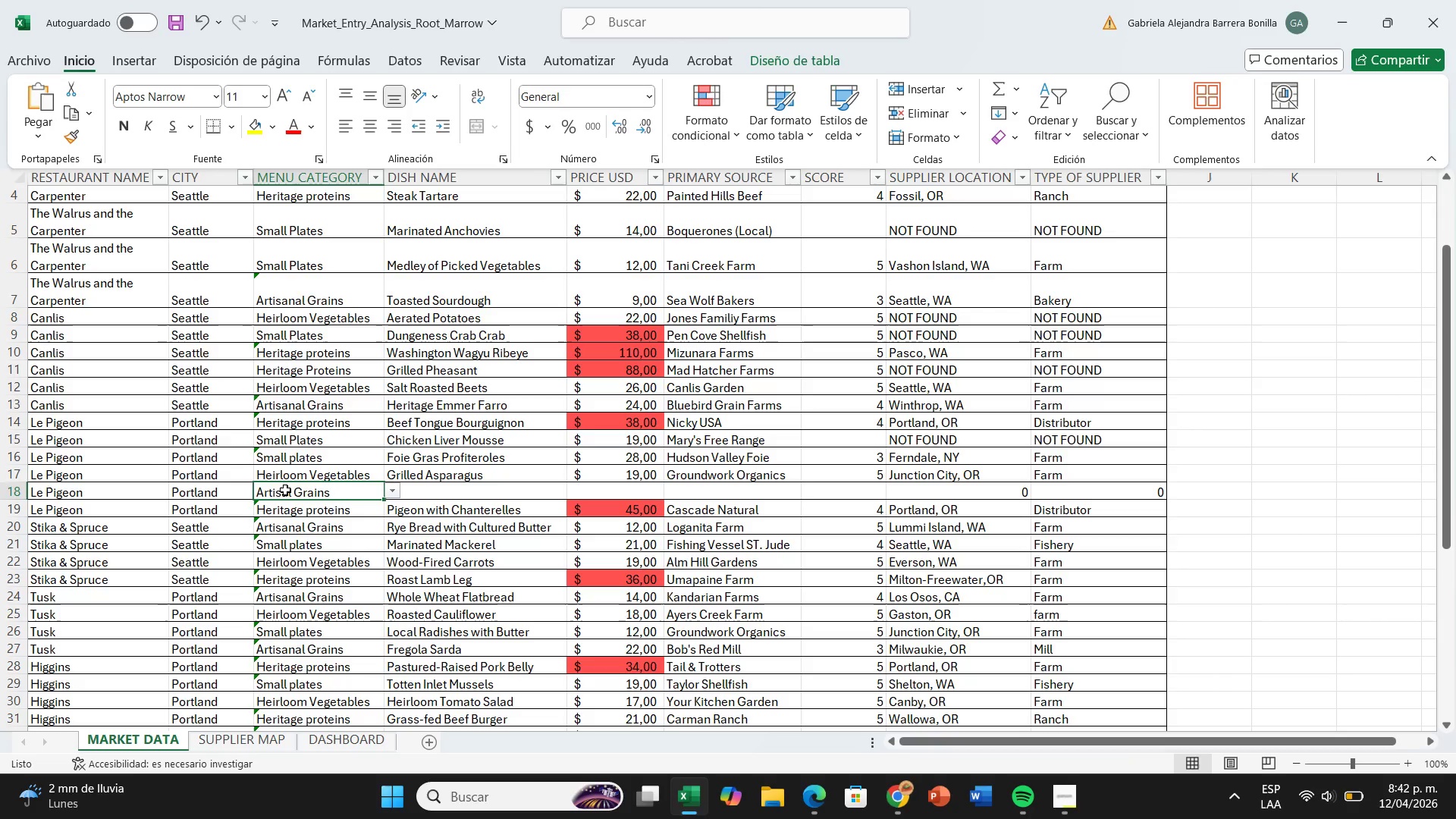 
mouse_move([674, 151])
 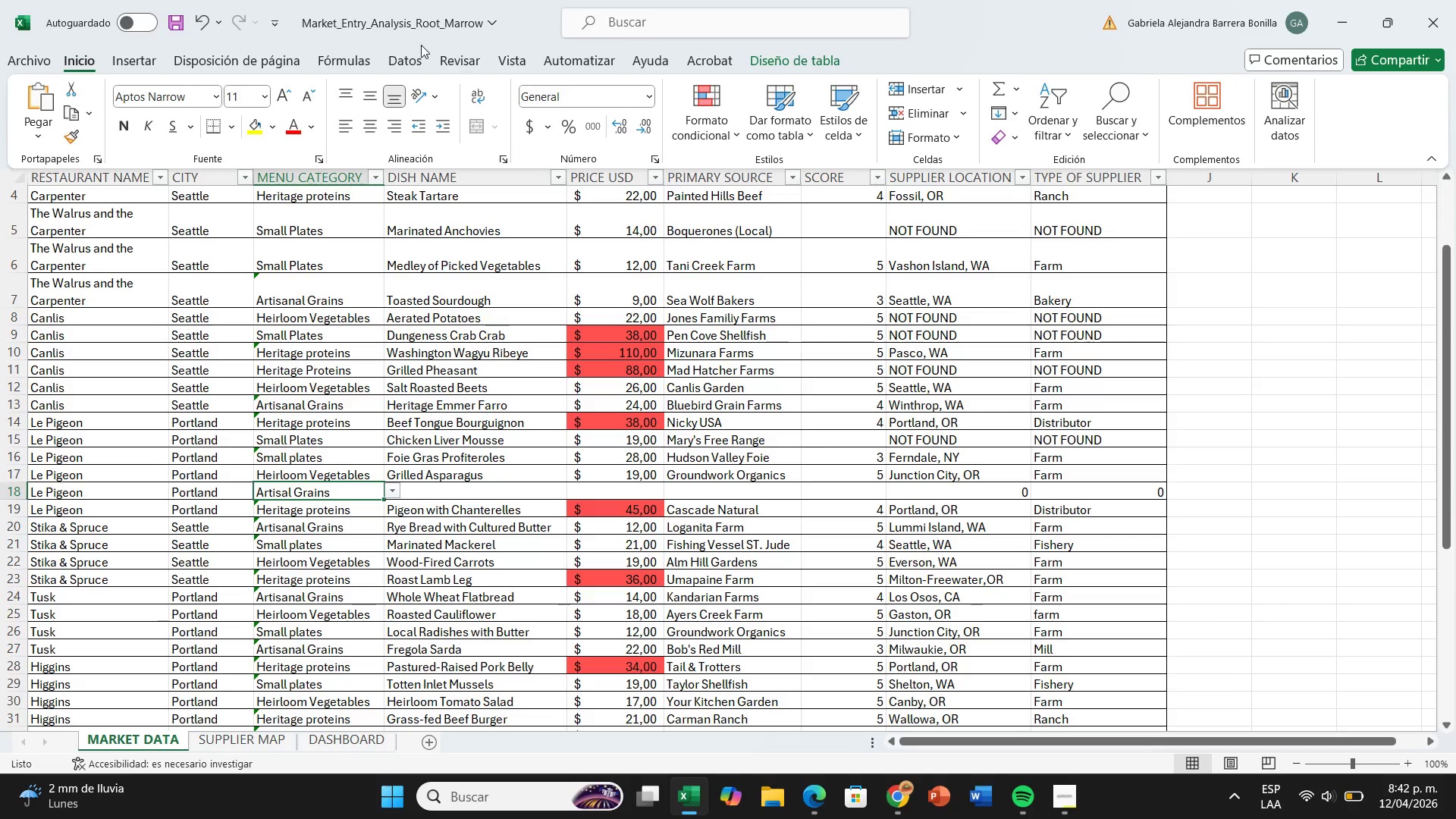 
left_click([410, 52])
 